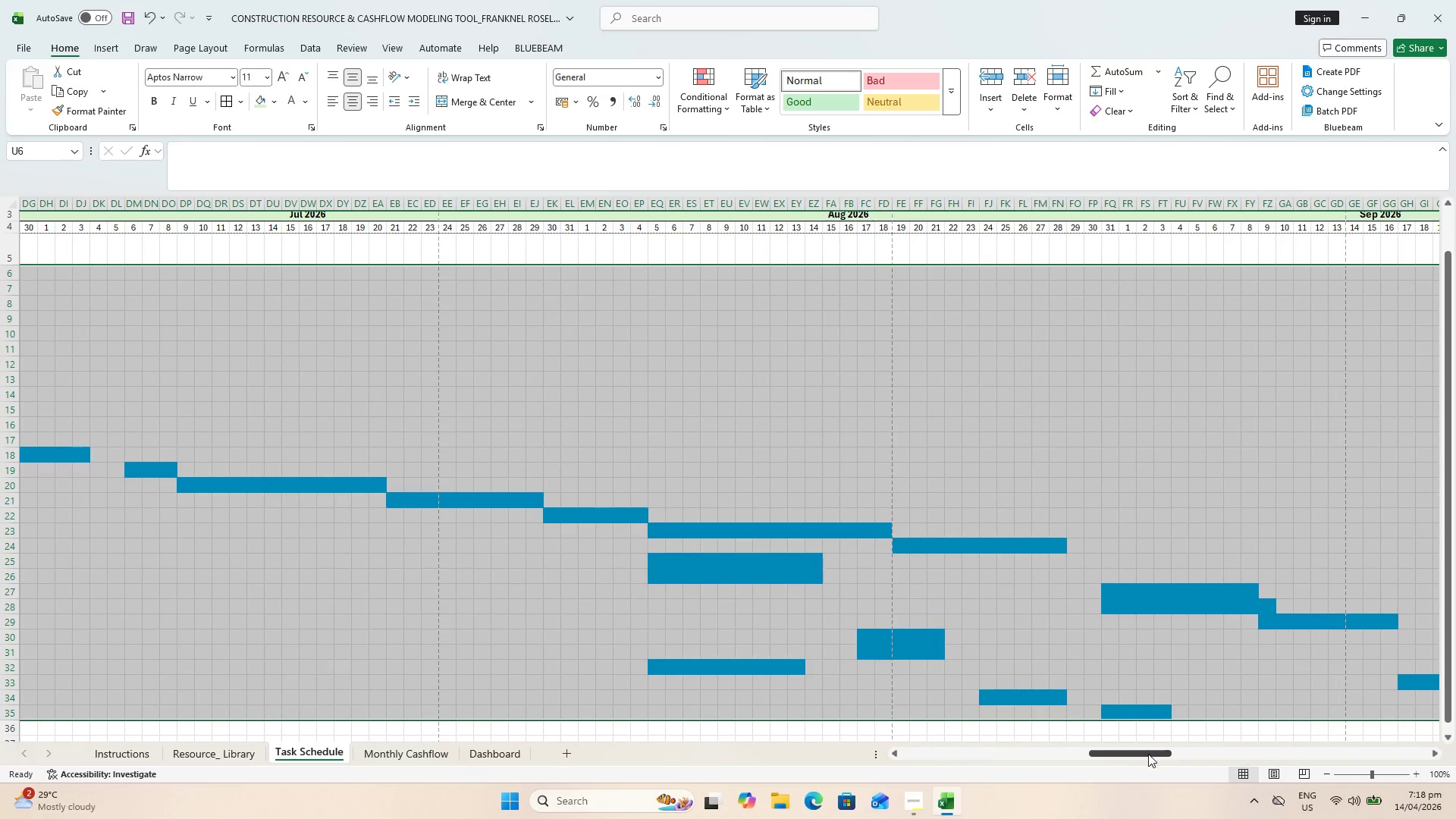 
left_click_drag(start_coordinate=[1148, 754], to_coordinate=[1024, 745])
 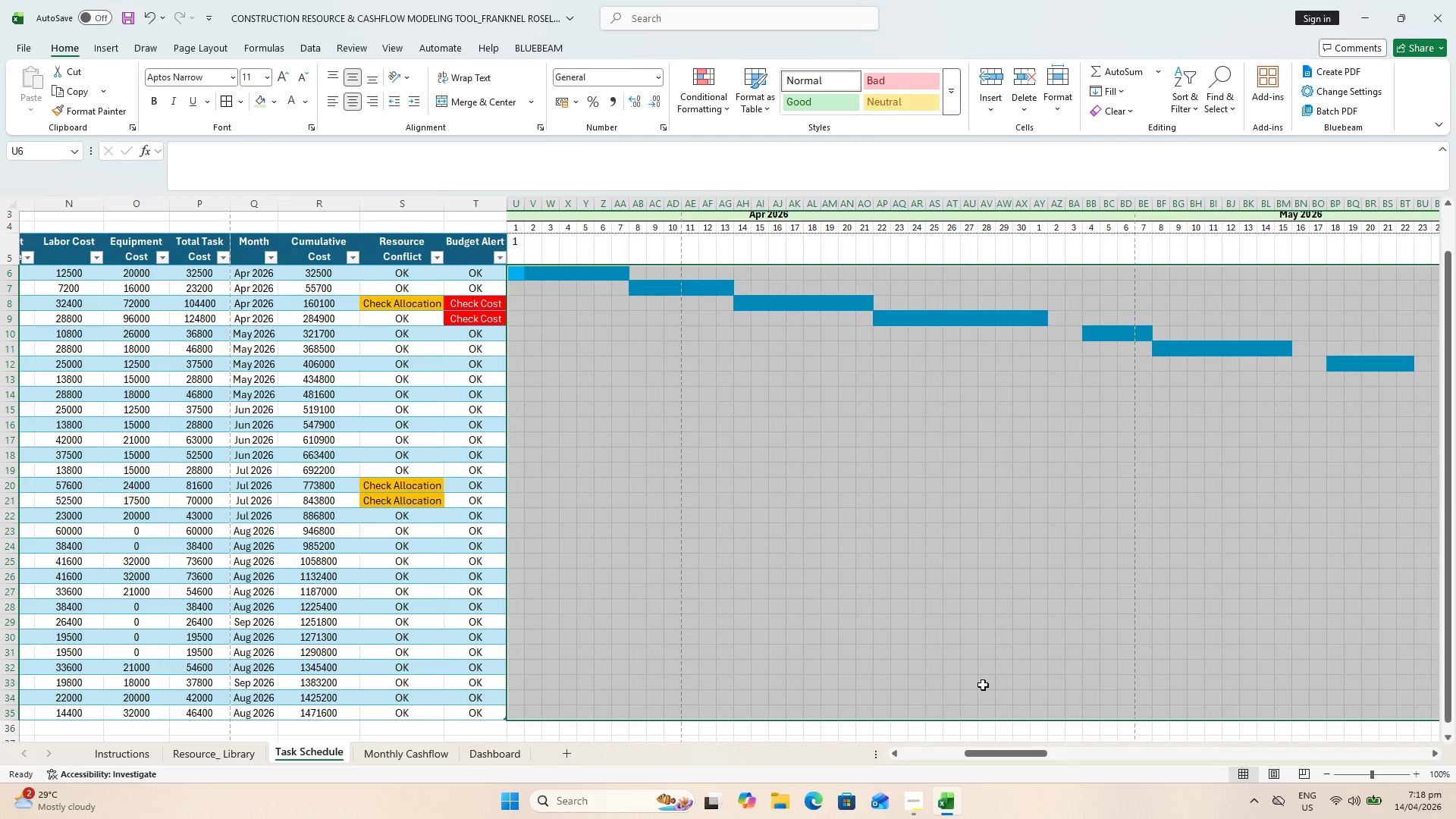 
wait(31.19)
 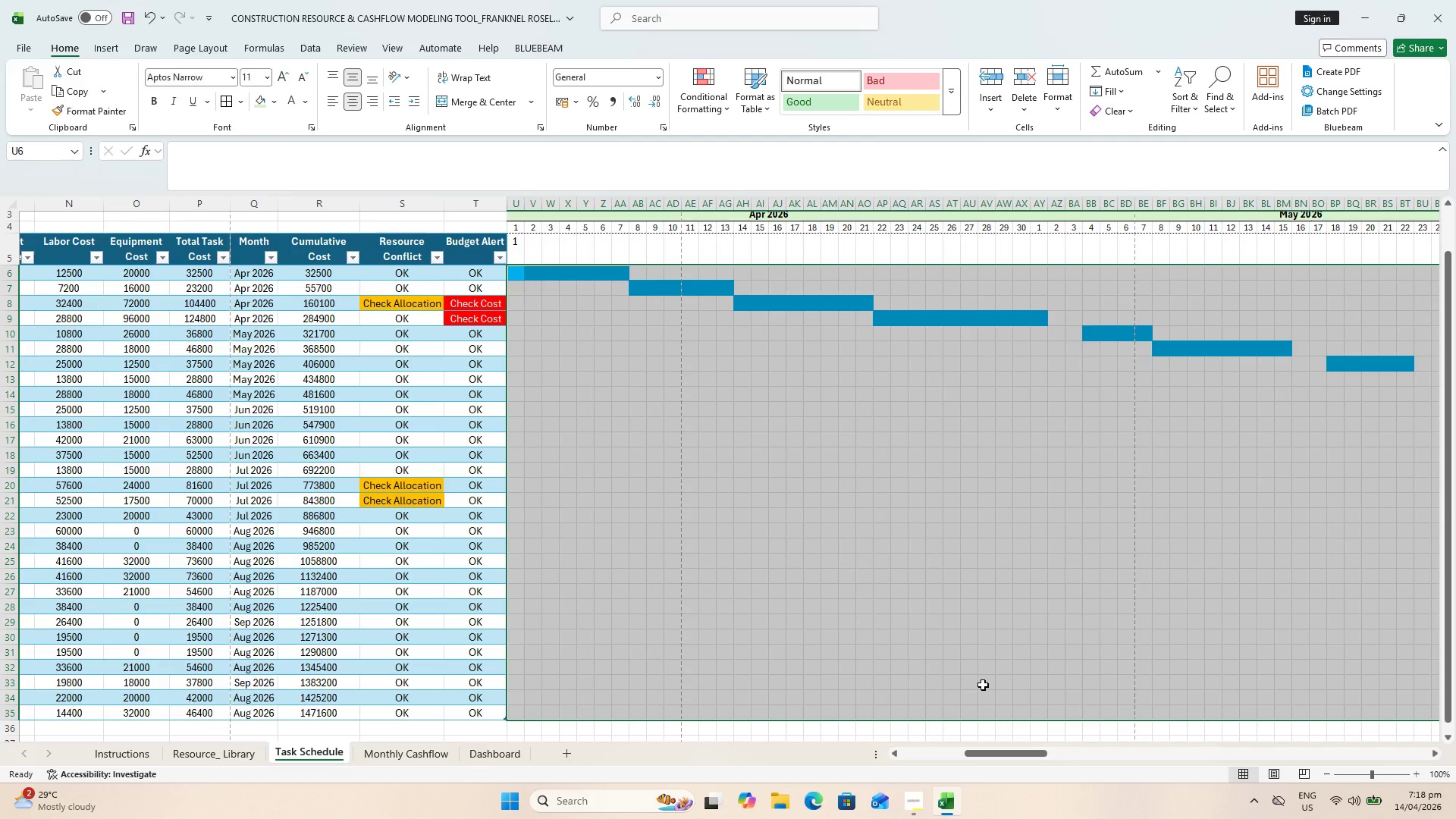 
scroll: coordinate [526, 234], scroll_direction: up, amount: 2.0
 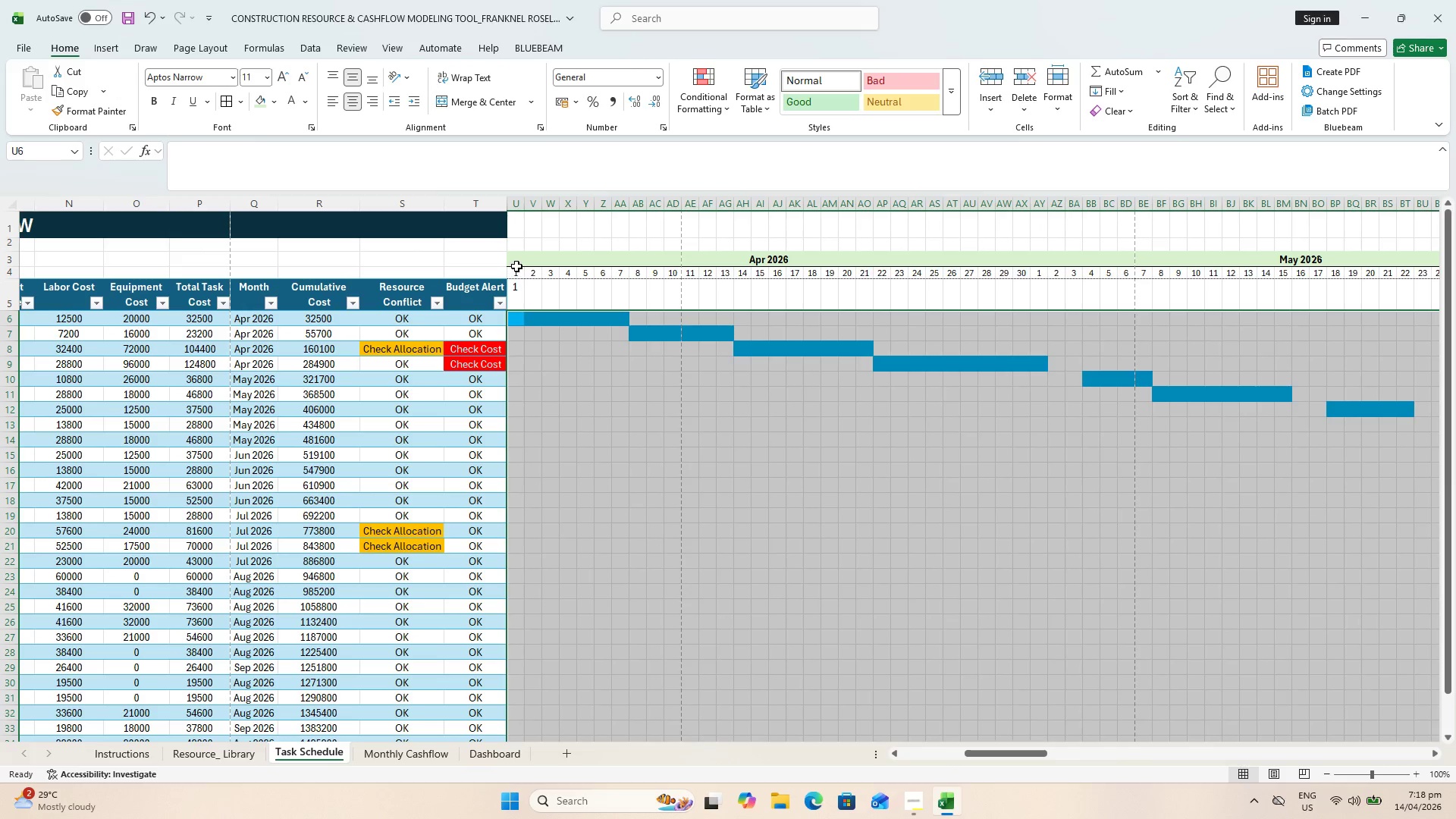 
hold_key(key=ShiftLeft, duration=1.5)
 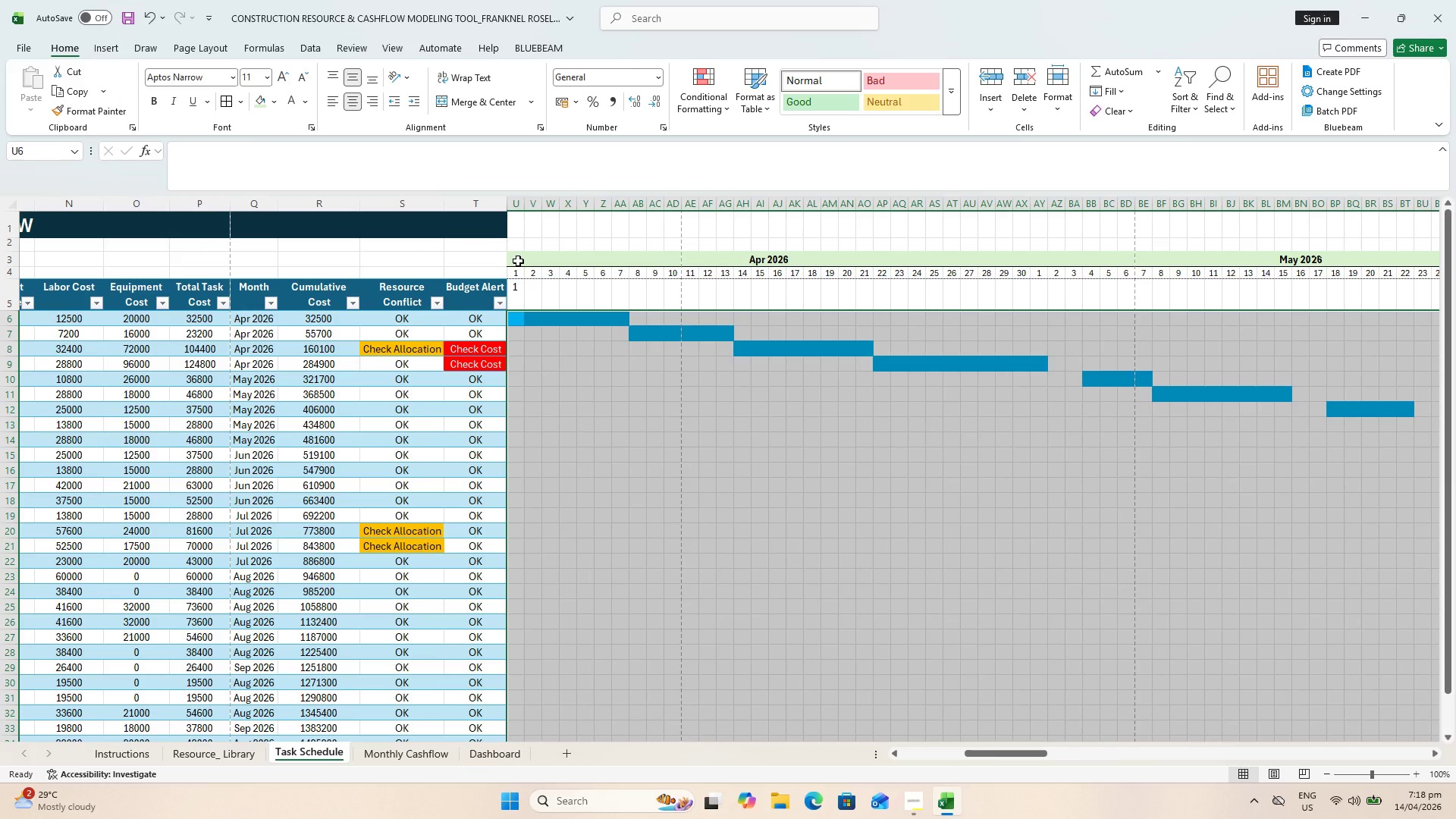 
hold_key(key=ShiftLeft, duration=1.52)
 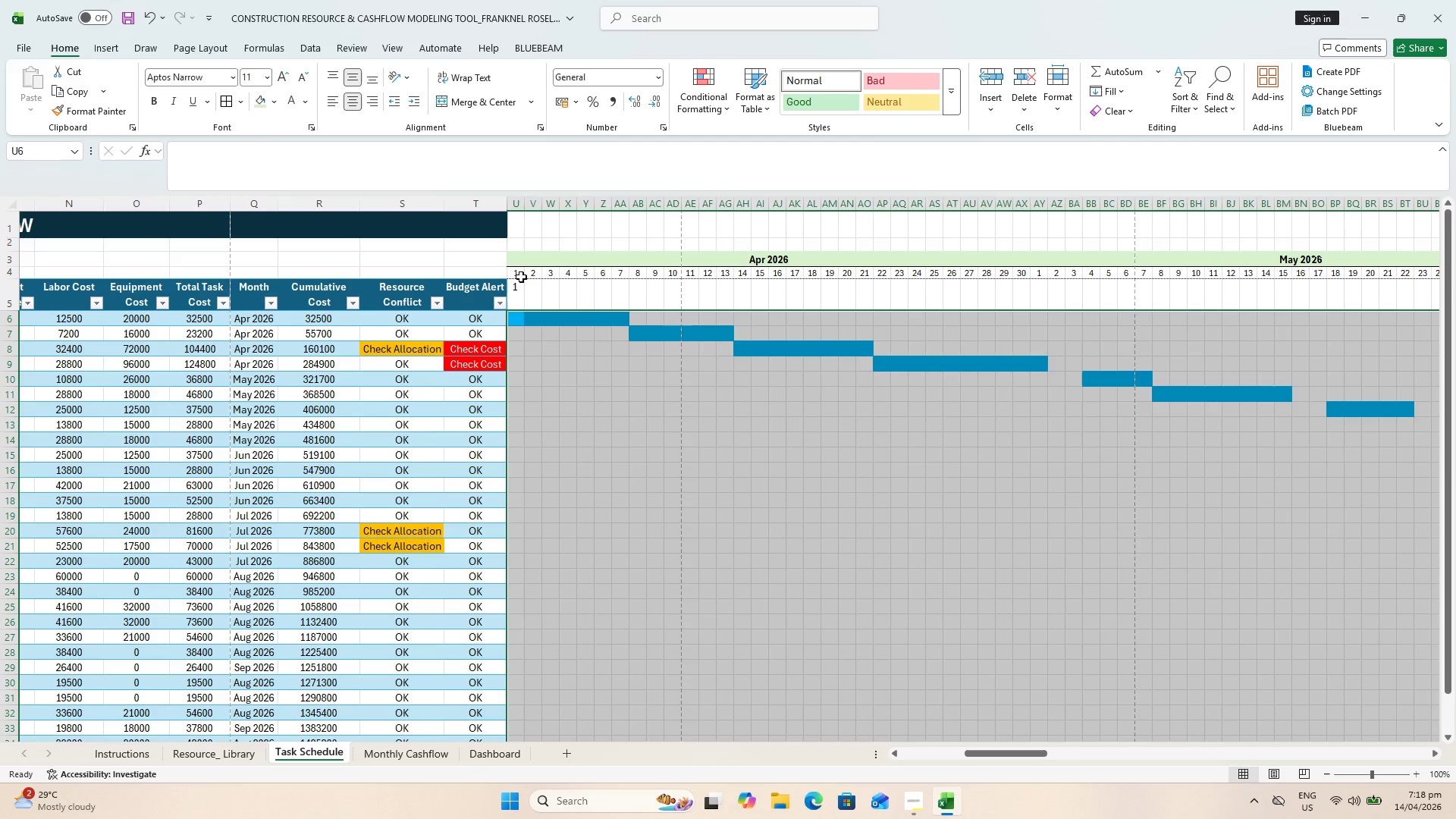 
hold_key(key=ShiftLeft, duration=1.39)
 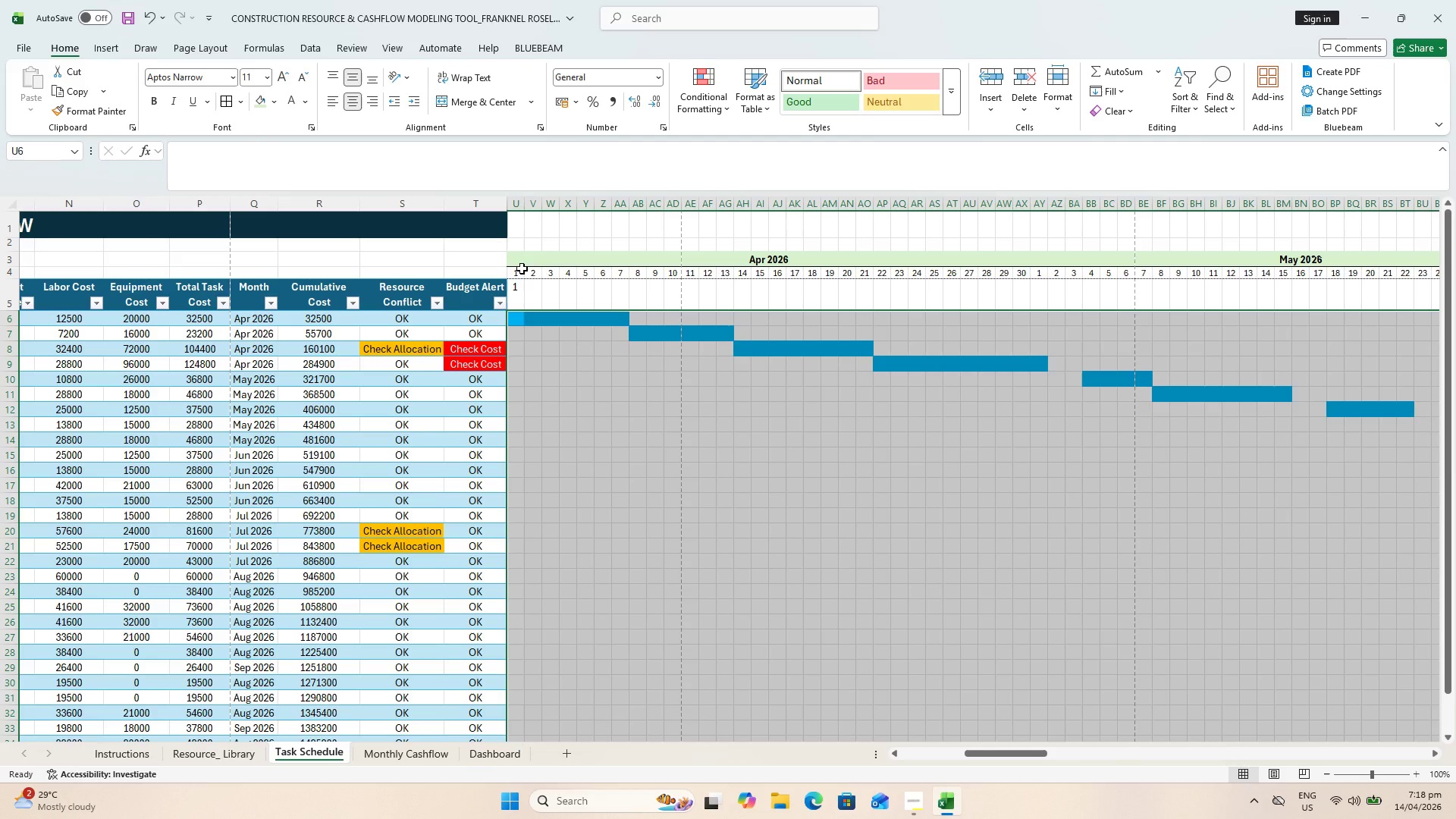 
hold_key(key=ShiftLeft, duration=1.84)
 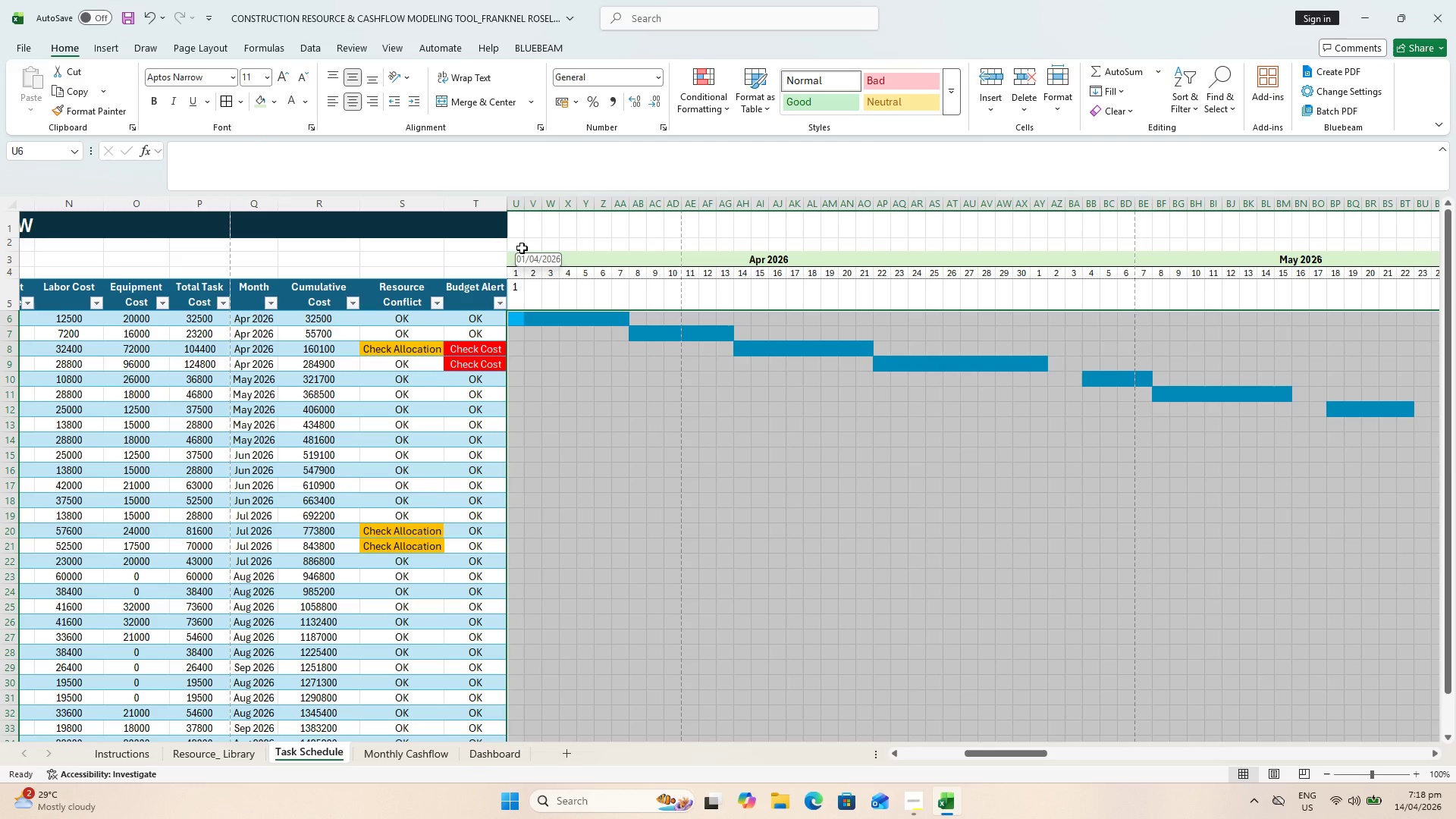 
hold_key(key=ShiftLeft, duration=1.5)
 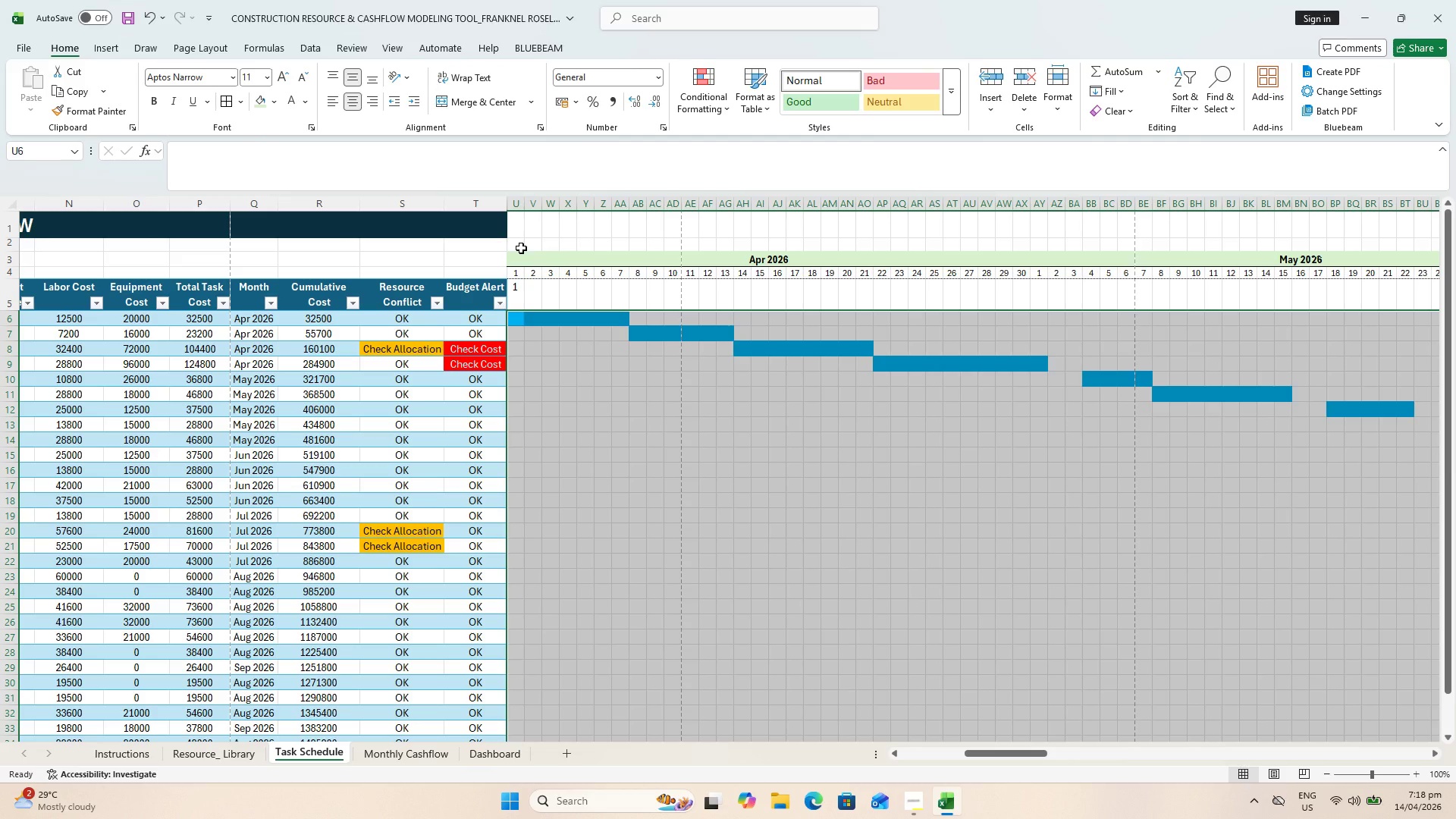 
hold_key(key=ShiftLeft, duration=1.52)
 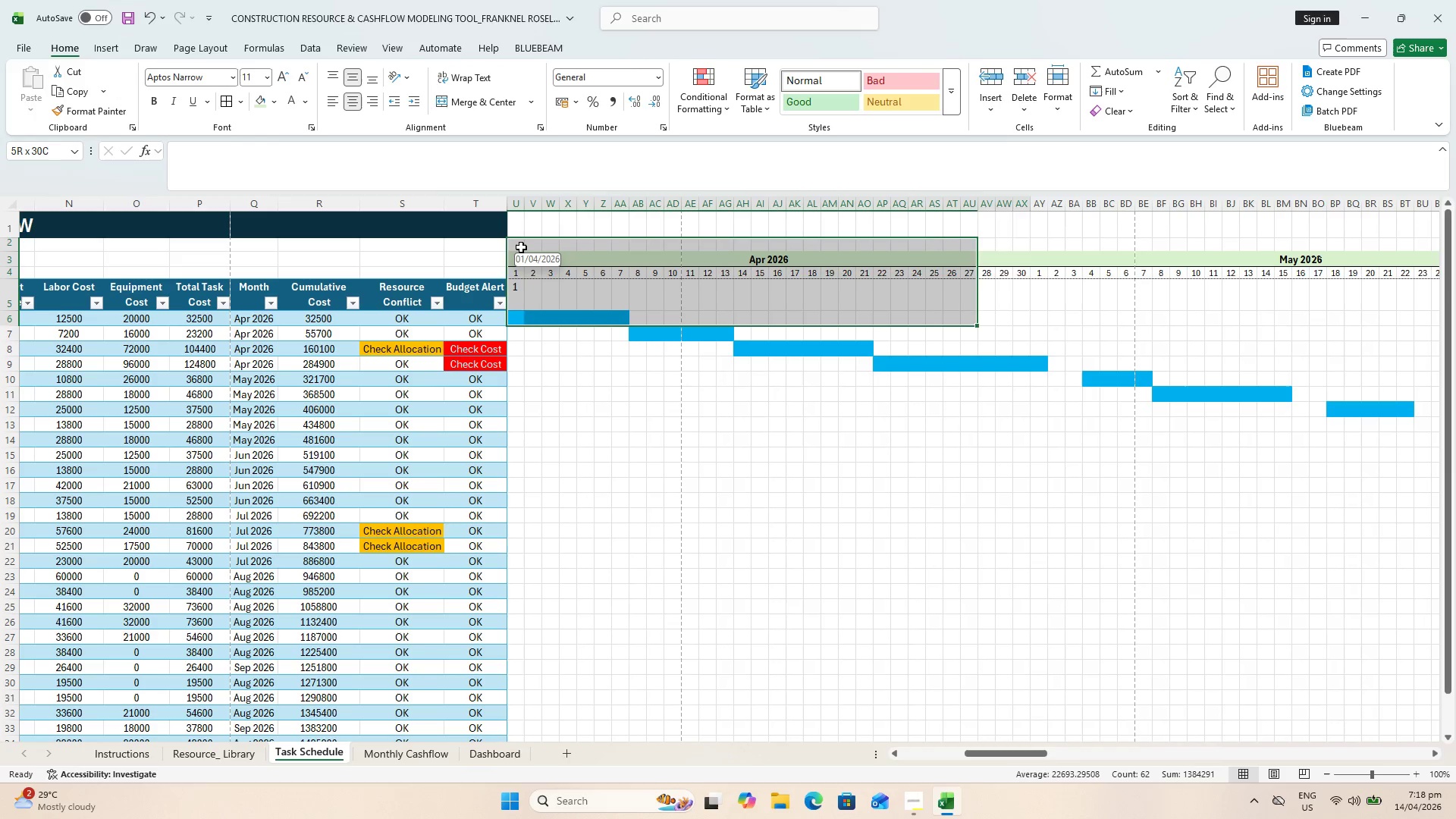 
hold_key(key=ShiftLeft, duration=0.83)
 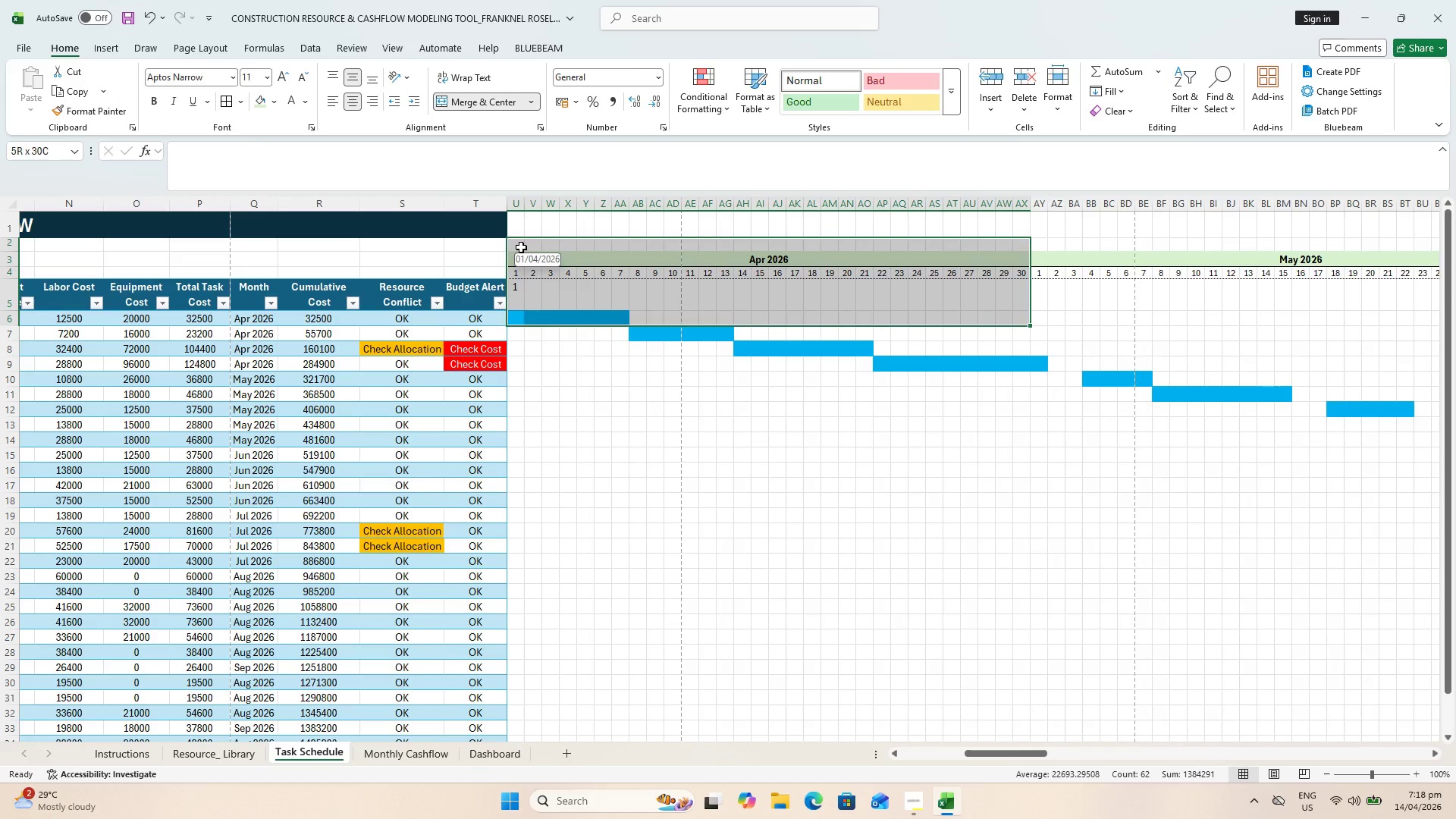 
left_click([521, 247])
 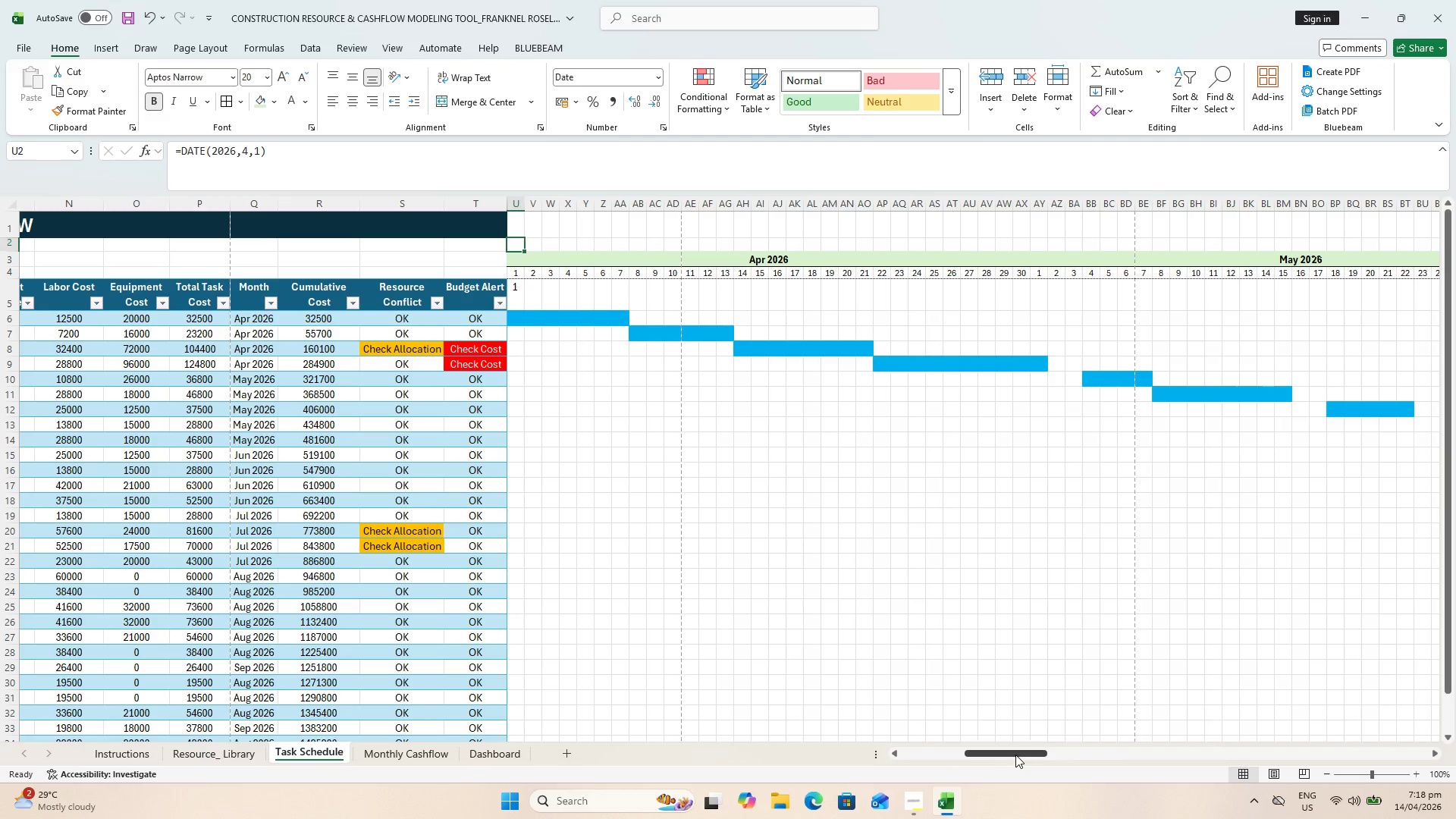 
left_click_drag(start_coordinate=[1016, 755], to_coordinate=[1216, 785])
 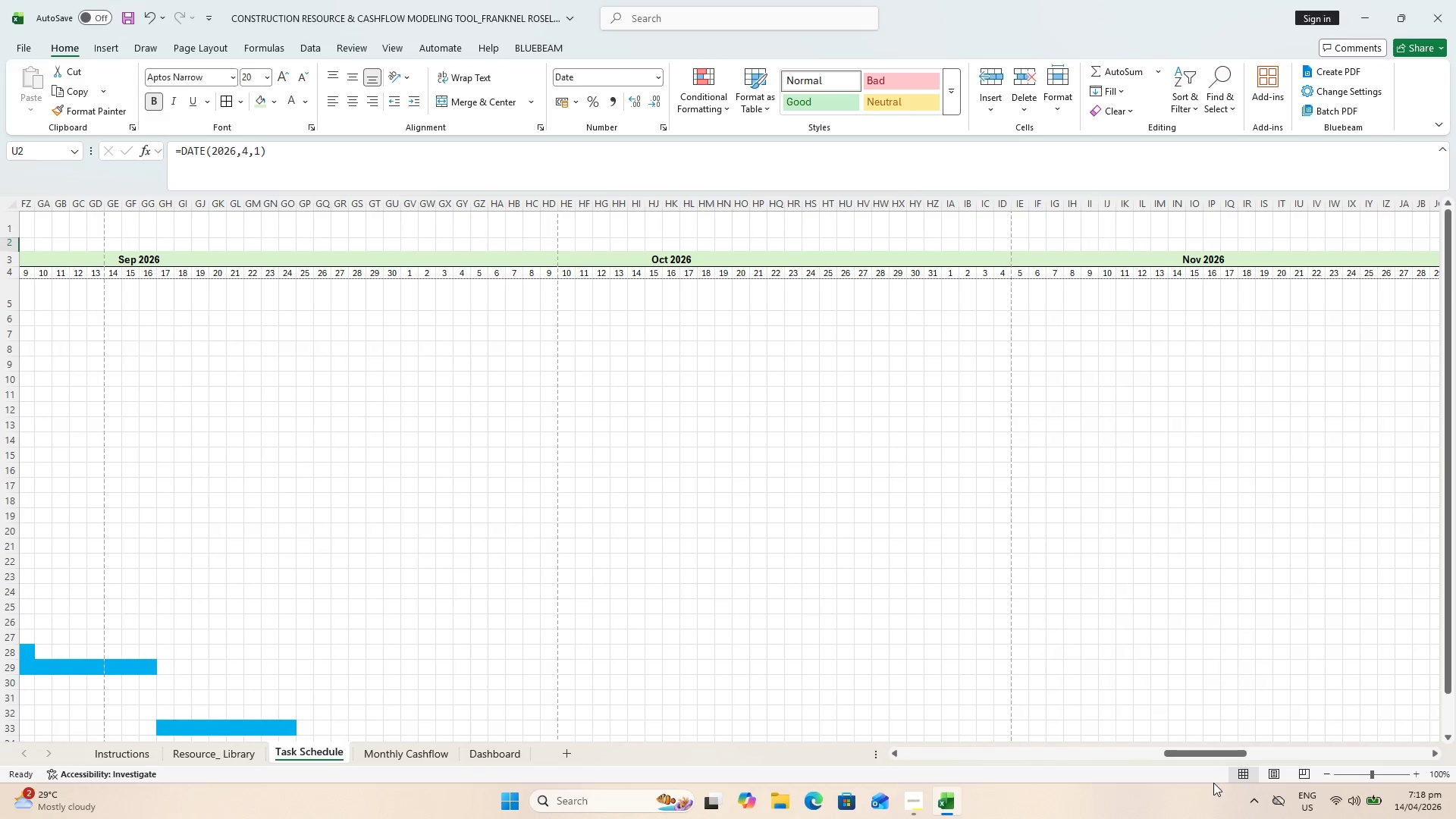 
hold_key(key=ShiftLeft, duration=1.5)
left_click_drag(start_coordinate=[1214, 752], to_coordinate=[1198, 745])
 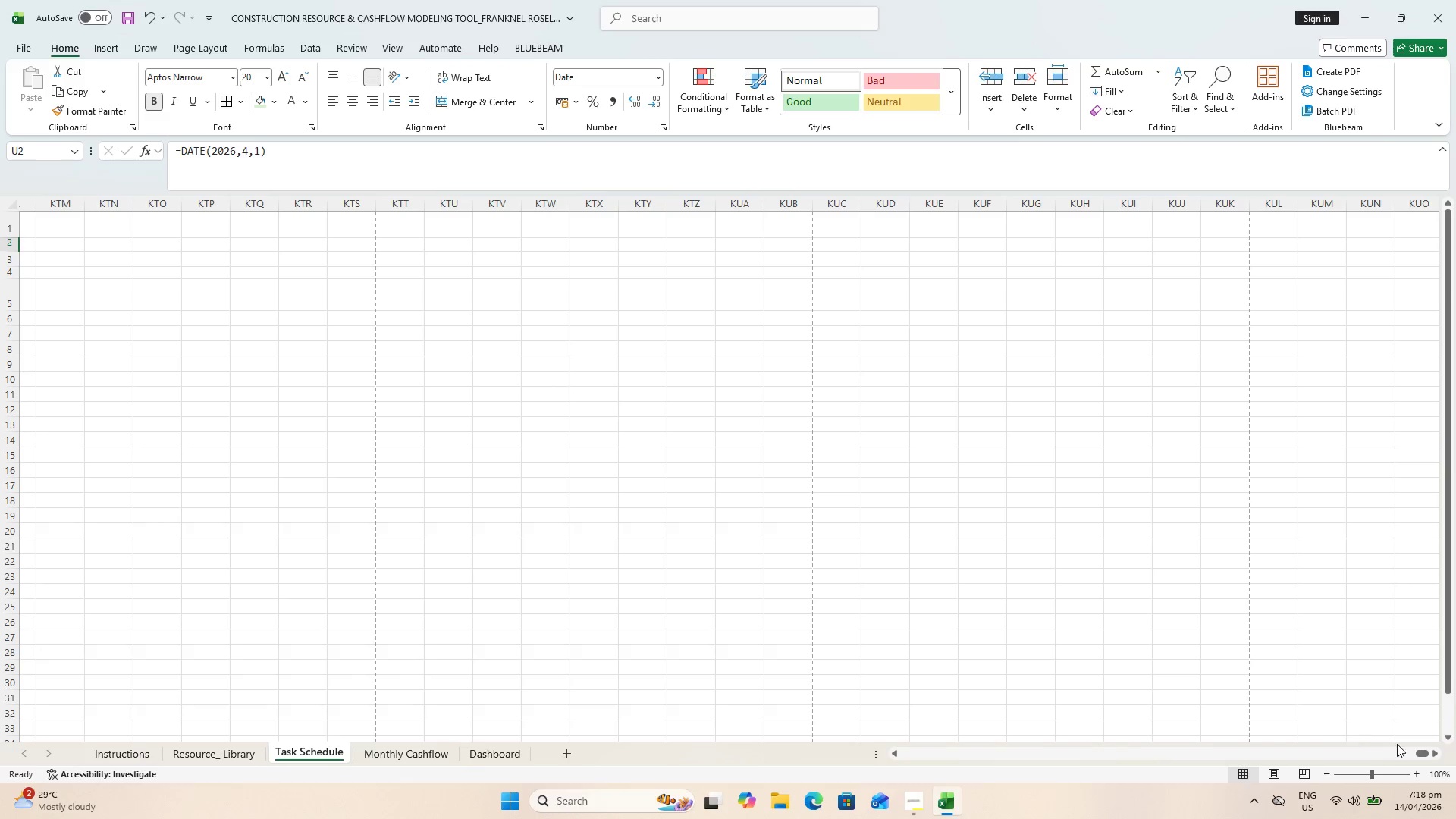 
hold_key(key=ShiftLeft, duration=1.52)
left_click_drag(start_coordinate=[1418, 754], to_coordinate=[1410, 734])
 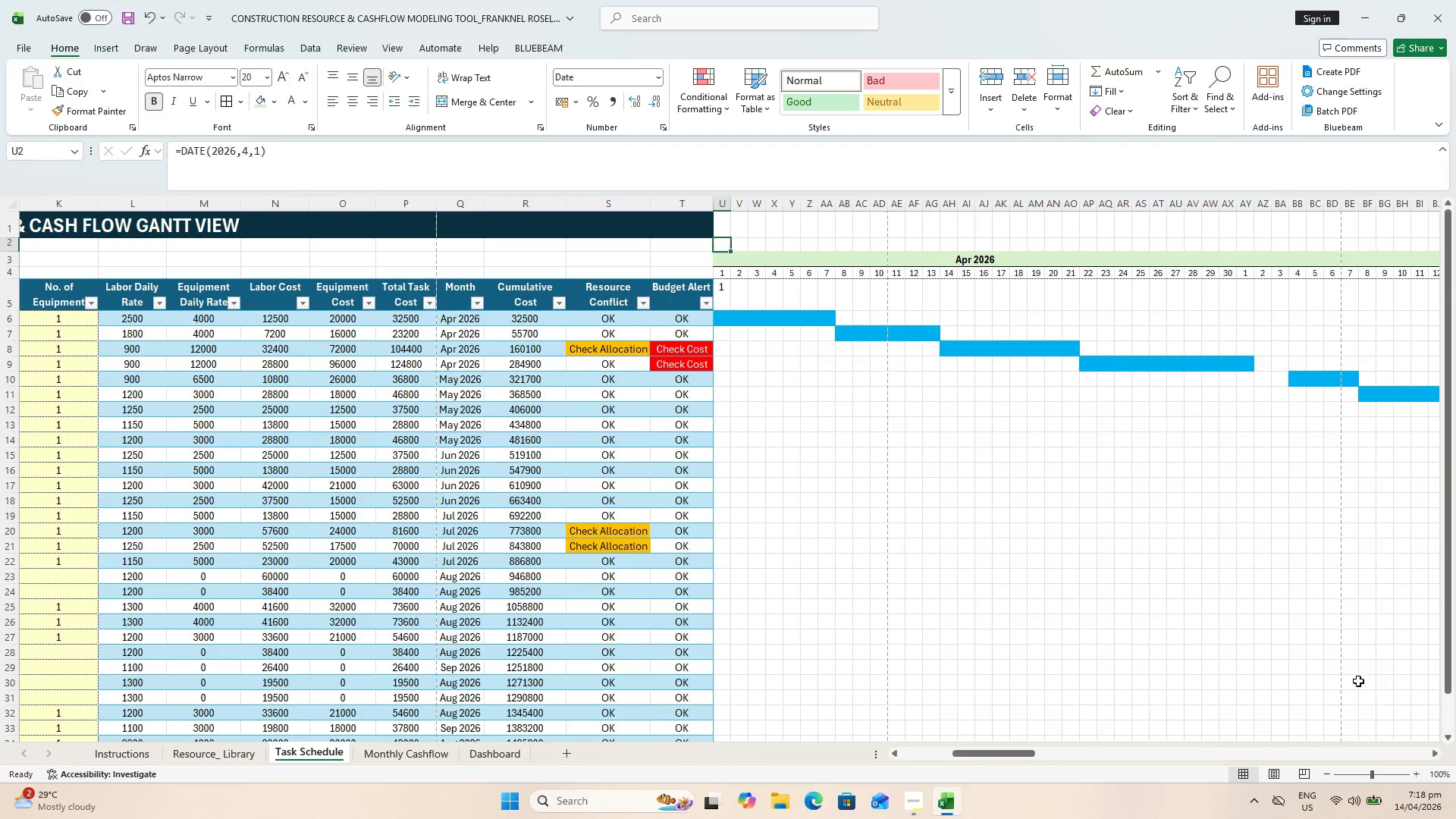 
hold_key(key=ShiftLeft, duration=1.52)
 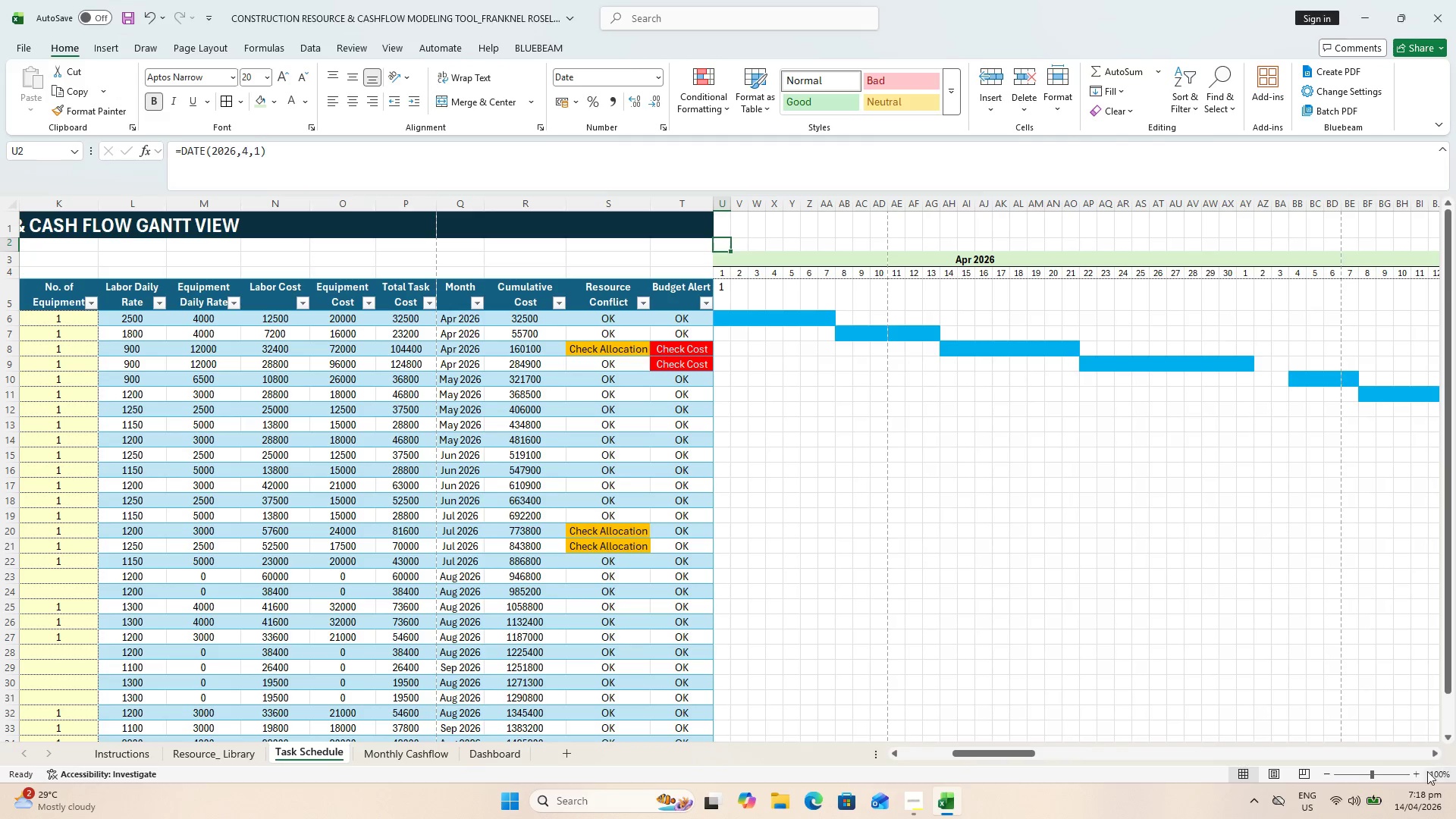 
hold_key(key=ShiftLeft, duration=1.53)
 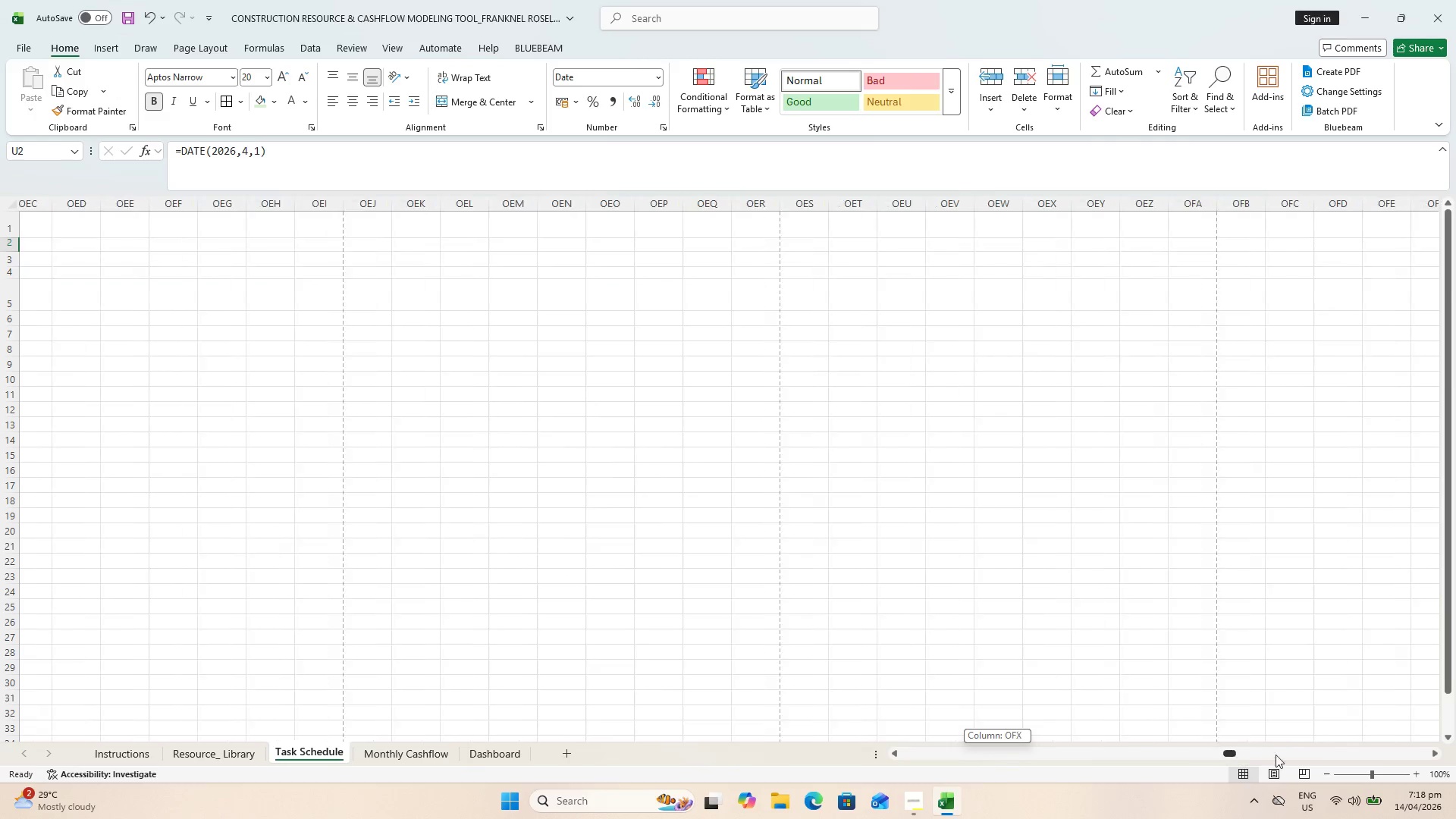 
scroll: coordinate [1362, 687], scroll_direction: up, amount: 5.0
 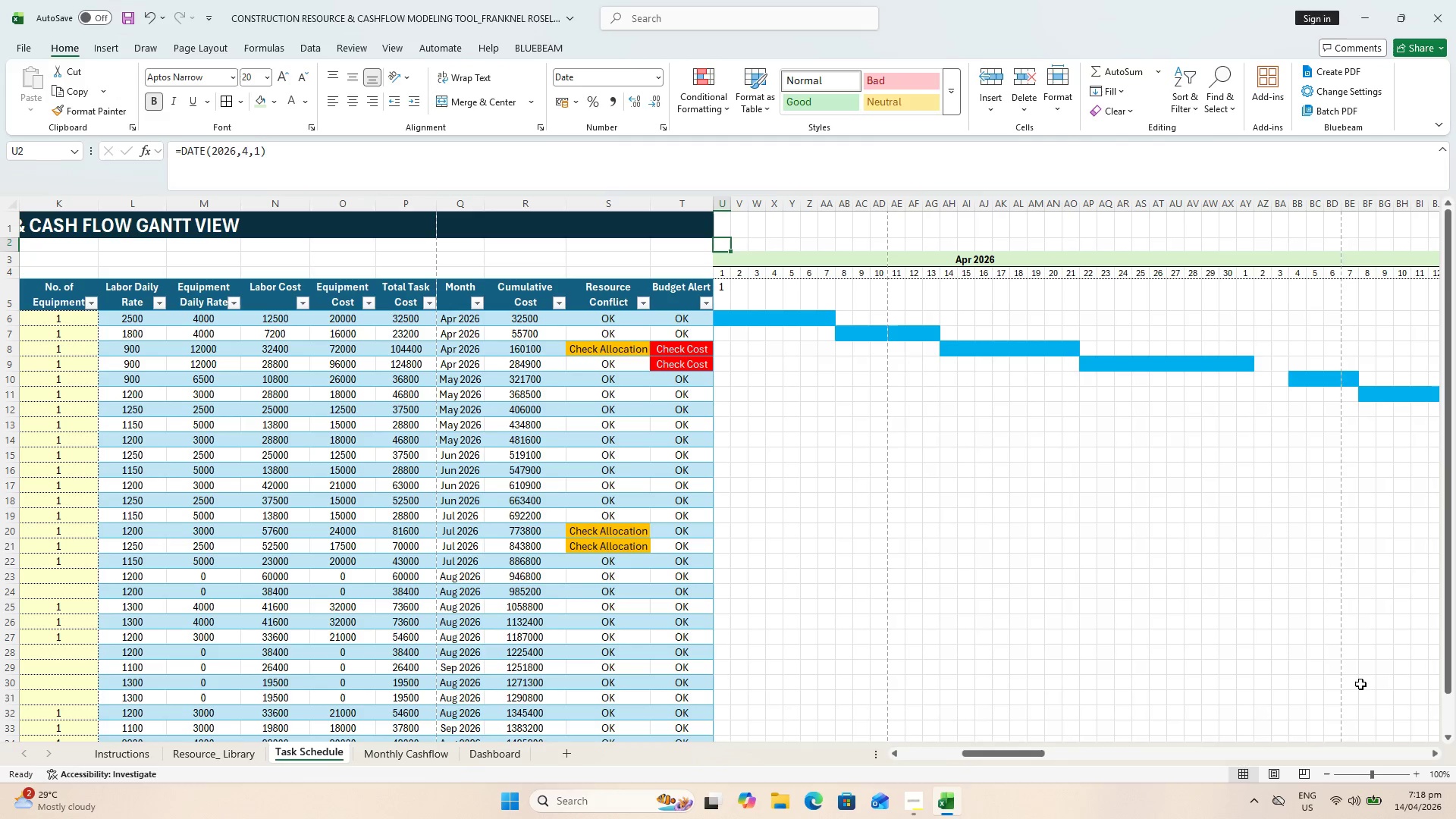 
left_click_drag(start_coordinate=[997, 752], to_coordinate=[1429, 744])
 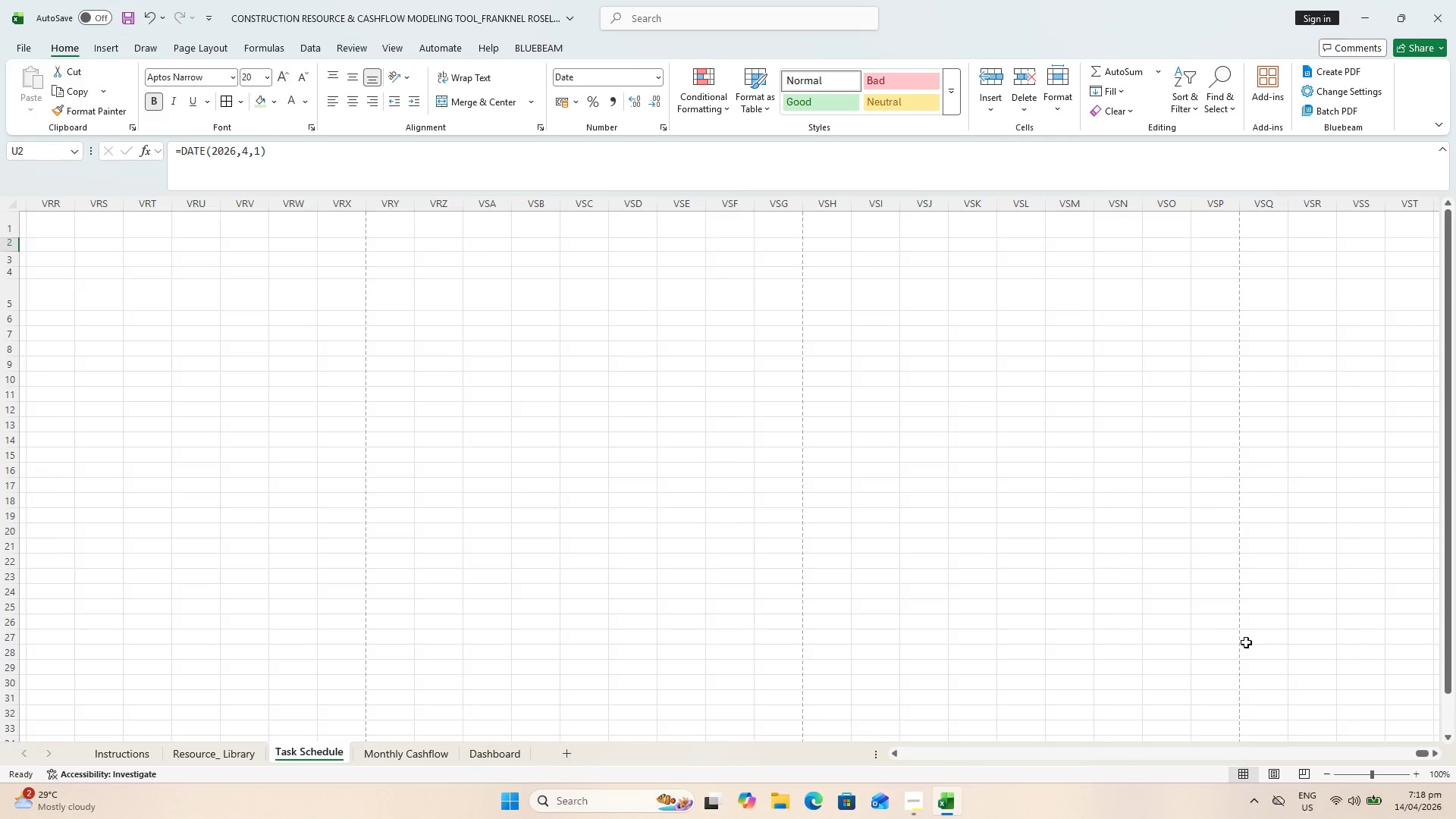 
hold_key(key=ShiftLeft, duration=1.5)
 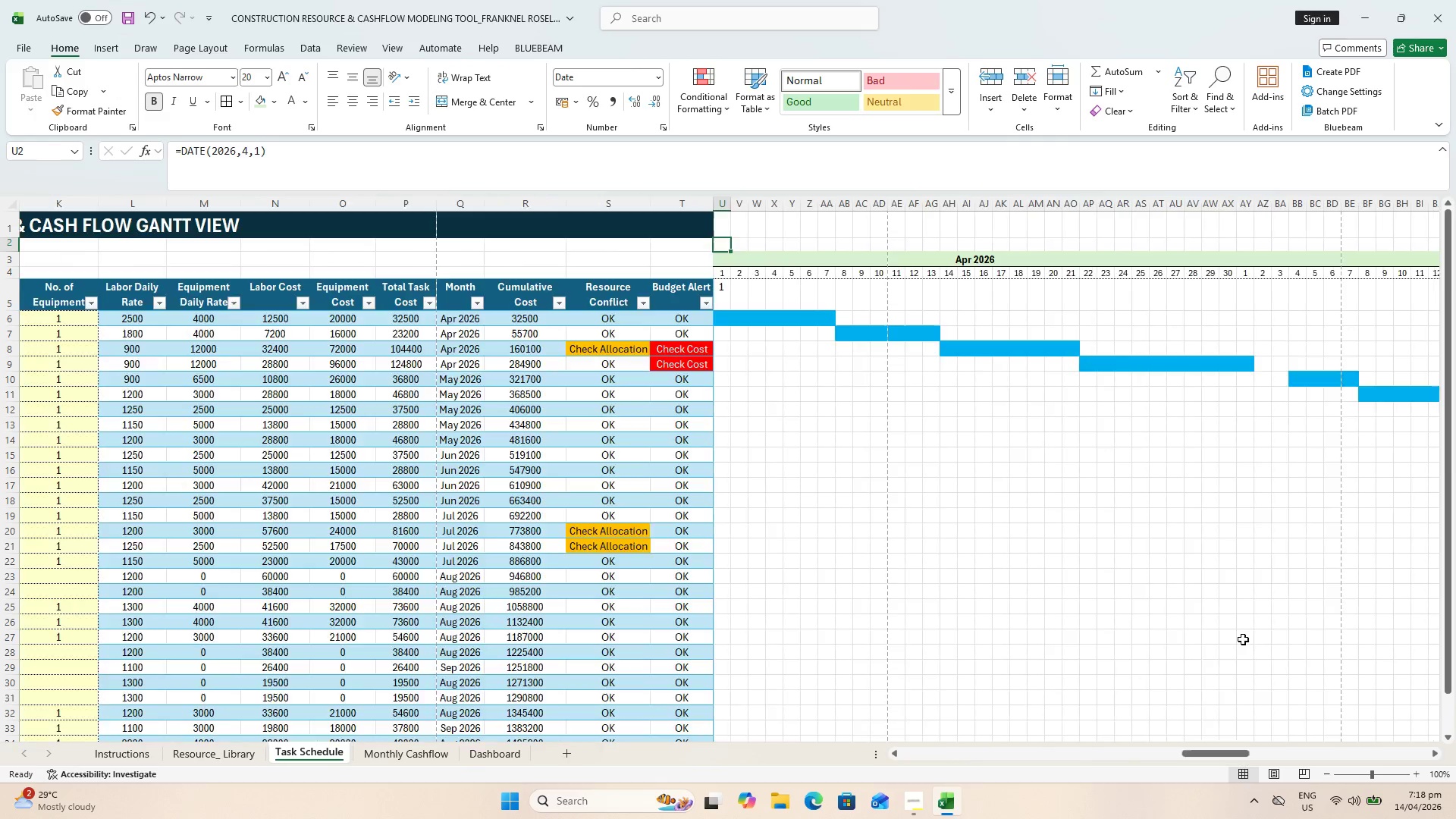 
hold_key(key=ShiftLeft, duration=1.5)
scroll: coordinate [1243, 639], scroll_direction: up, amount: 3.0
 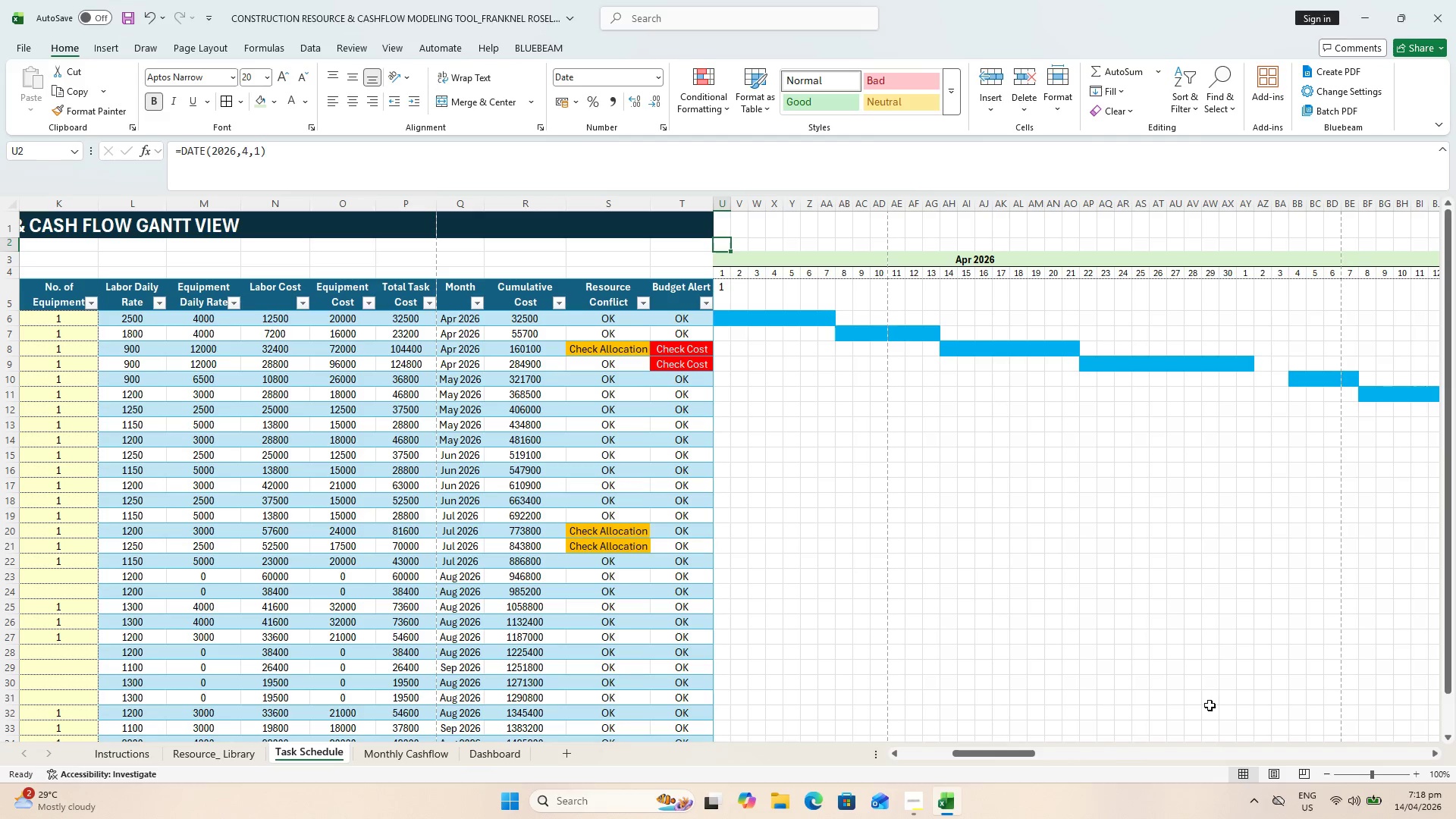 
hold_key(key=ShiftLeft, duration=0.47)
scroll: coordinate [1007, 670], scroll_direction: up, amount: 4.0
 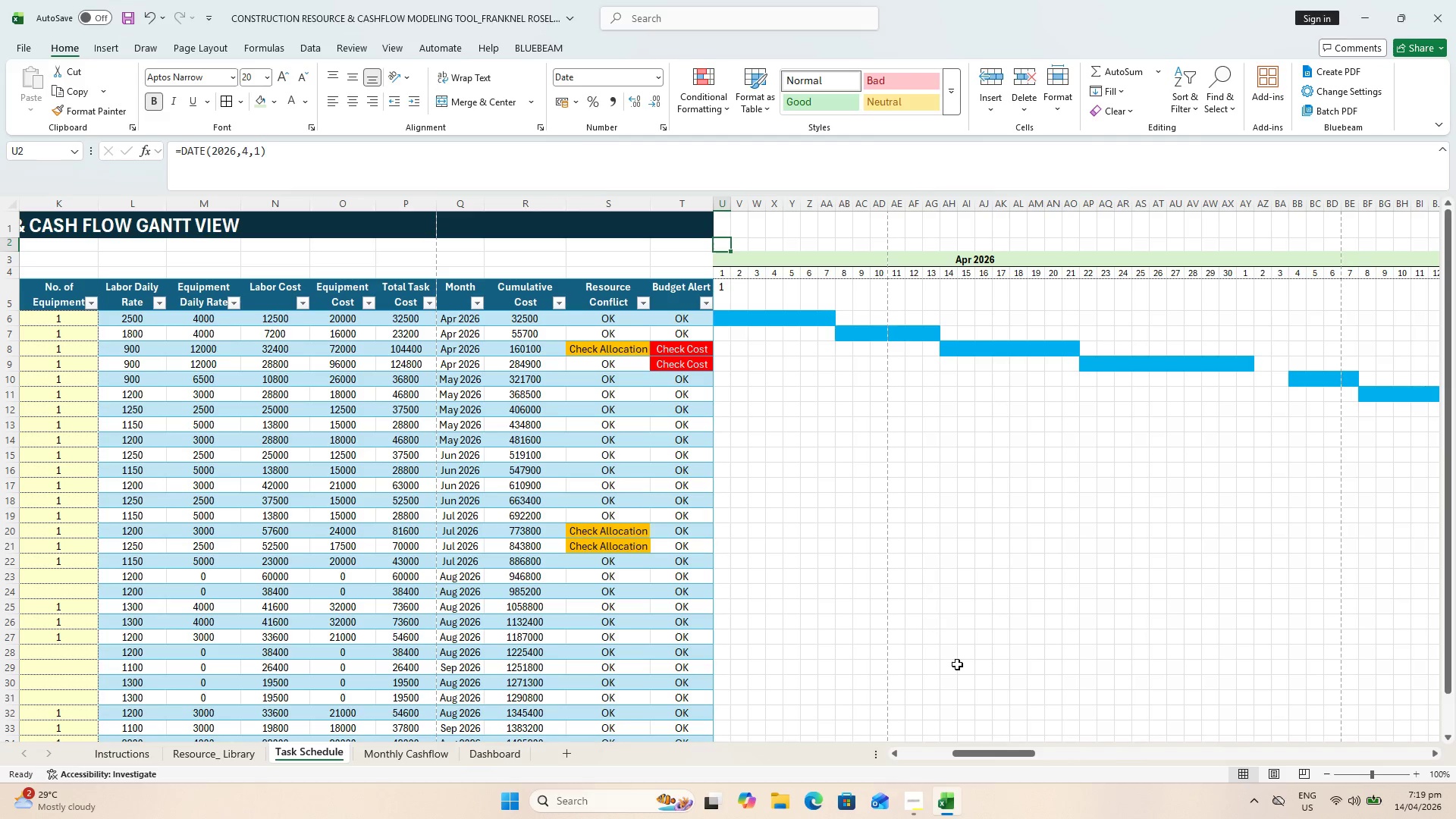 
left_click_drag(start_coordinate=[984, 755], to_coordinate=[1341, 752])
 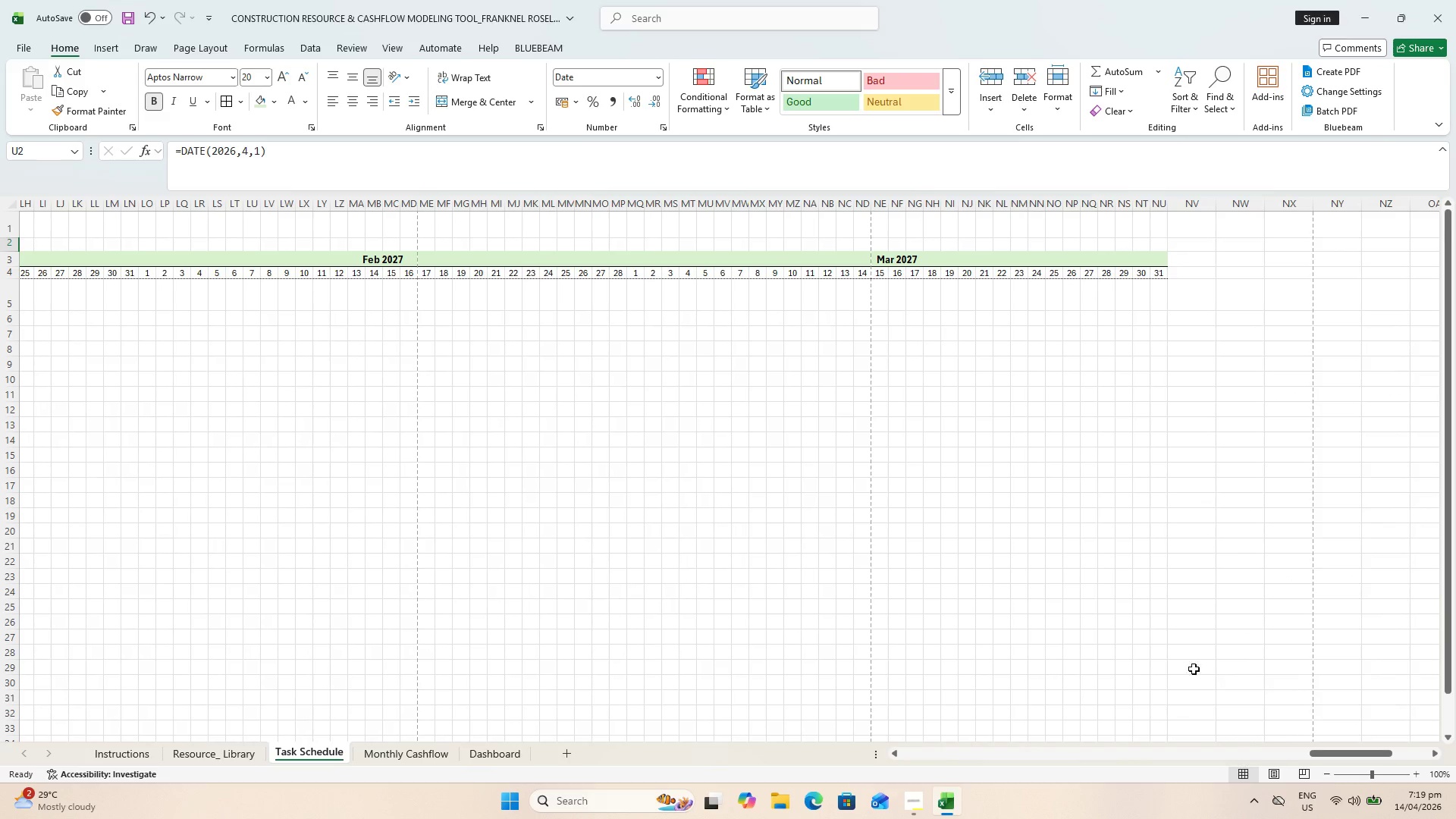 
scroll: coordinate [1184, 663], scroll_direction: down, amount: 3.0
 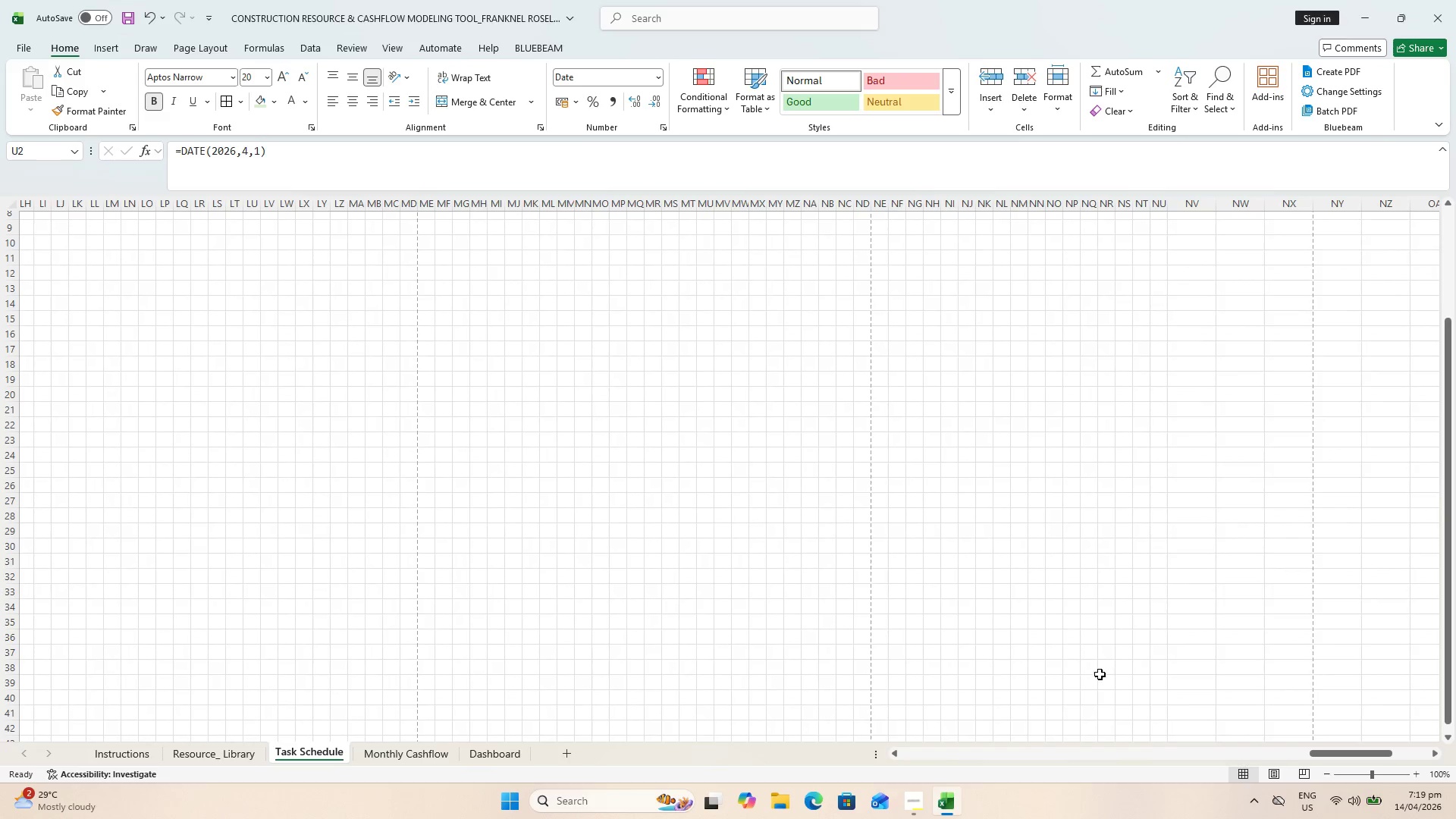 
scroll: coordinate [1091, 671], scroll_direction: up, amount: 2.0
 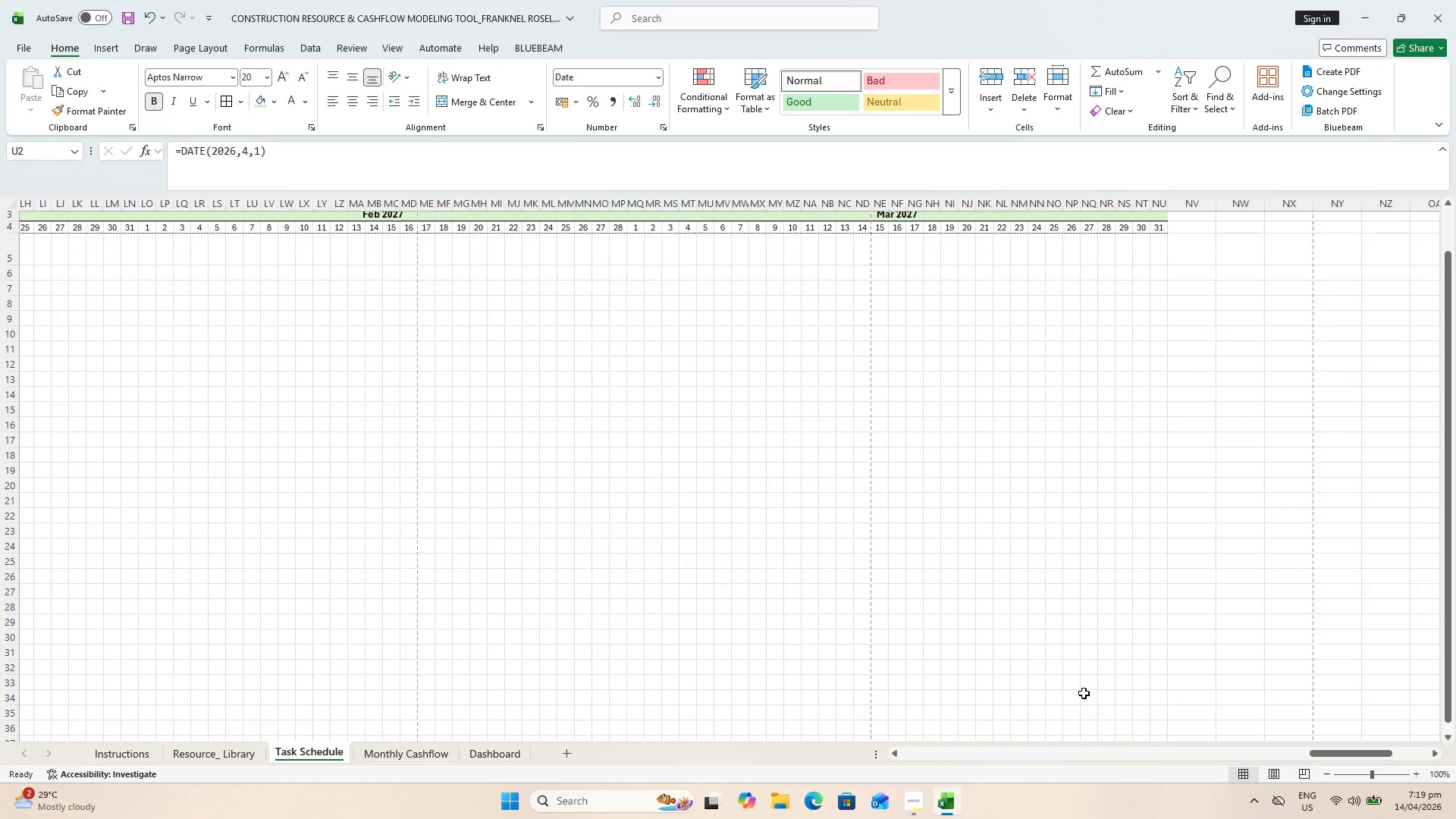 
hold_key(key=ShiftLeft, duration=1.5)
left_click([1153, 698])
 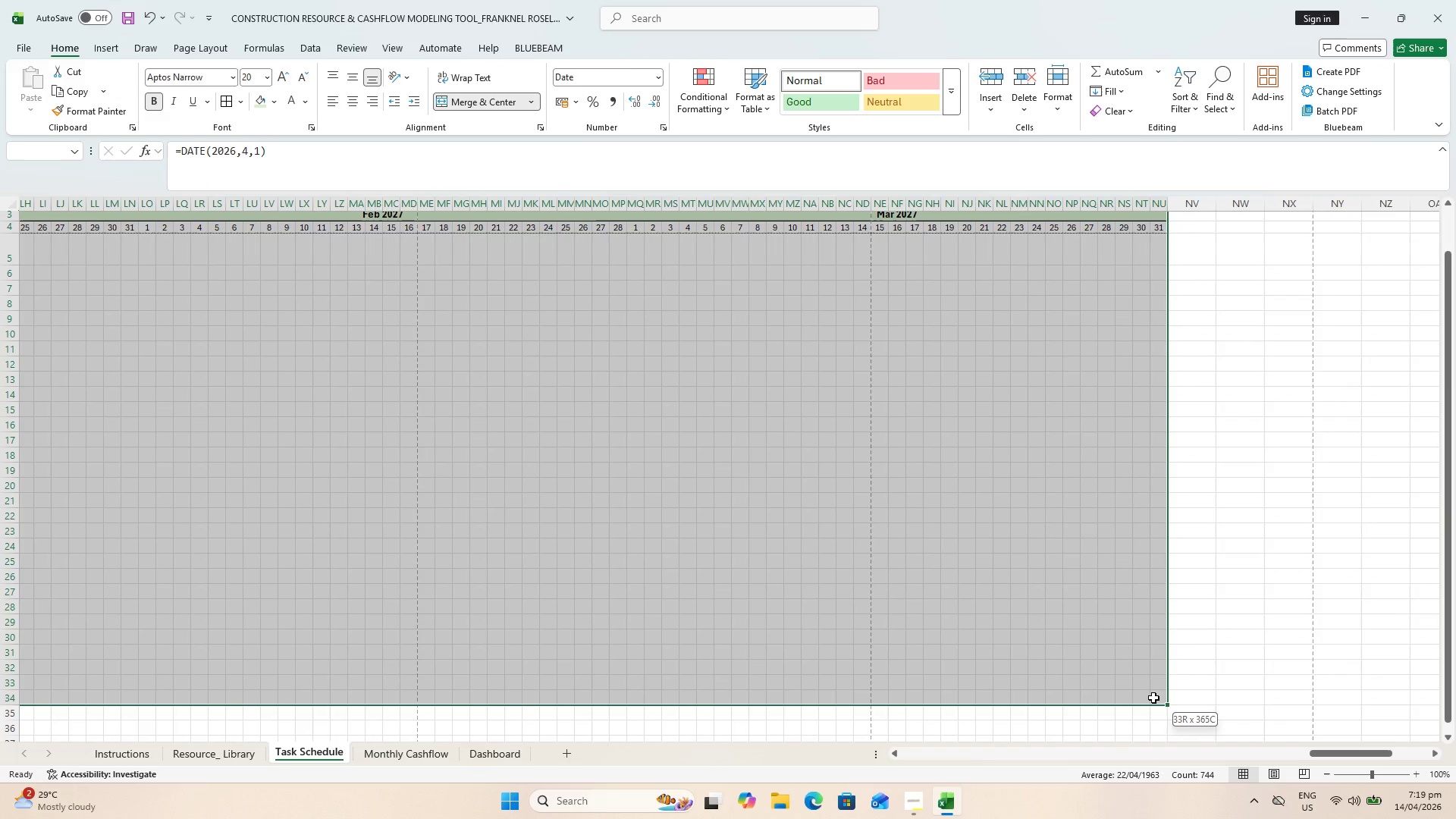 
hold_key(key=ShiftLeft, duration=1.36)
left_click([1159, 717])
 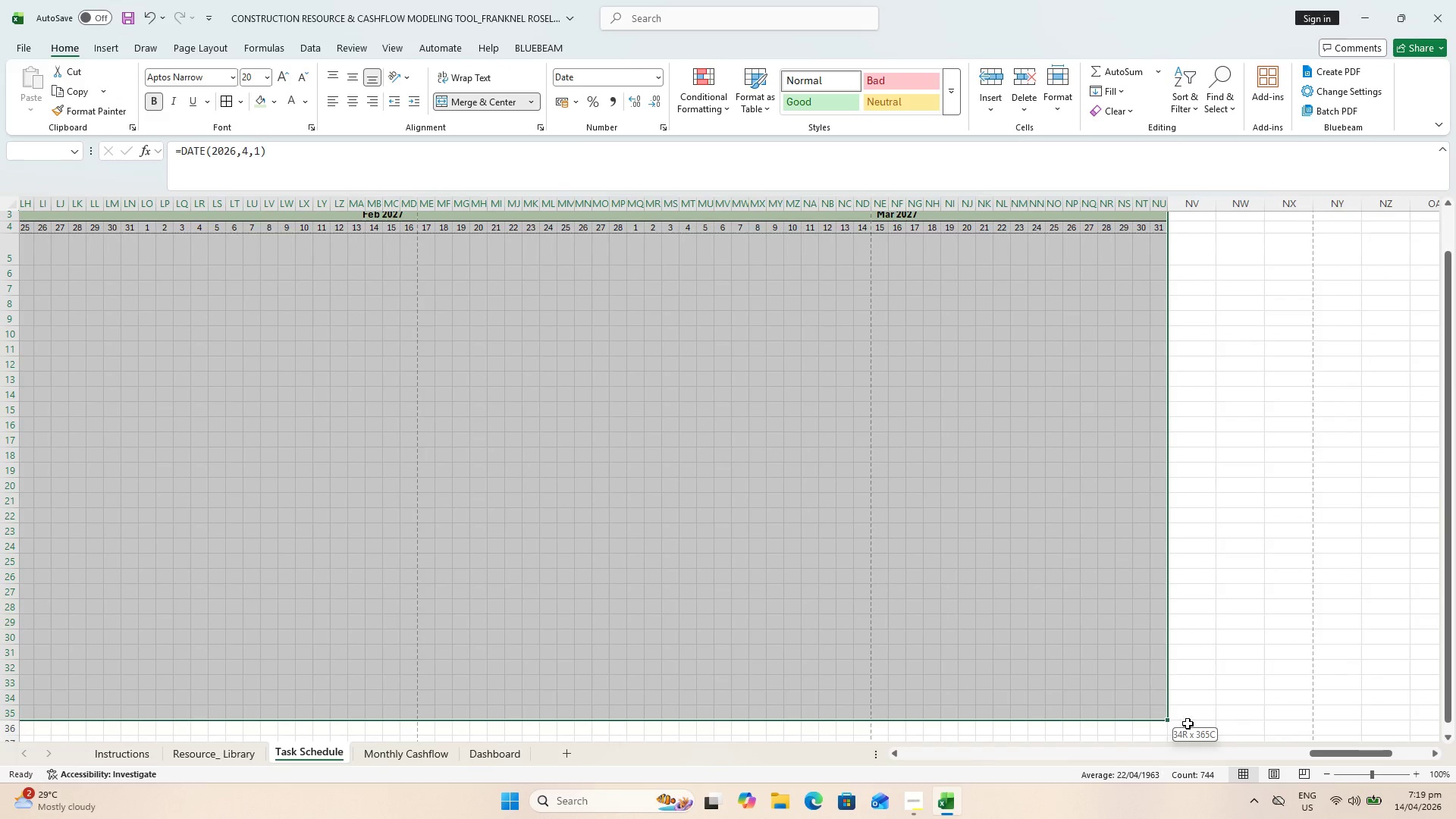 
left_click_drag(start_coordinate=[1320, 751], to_coordinate=[977, 728])
 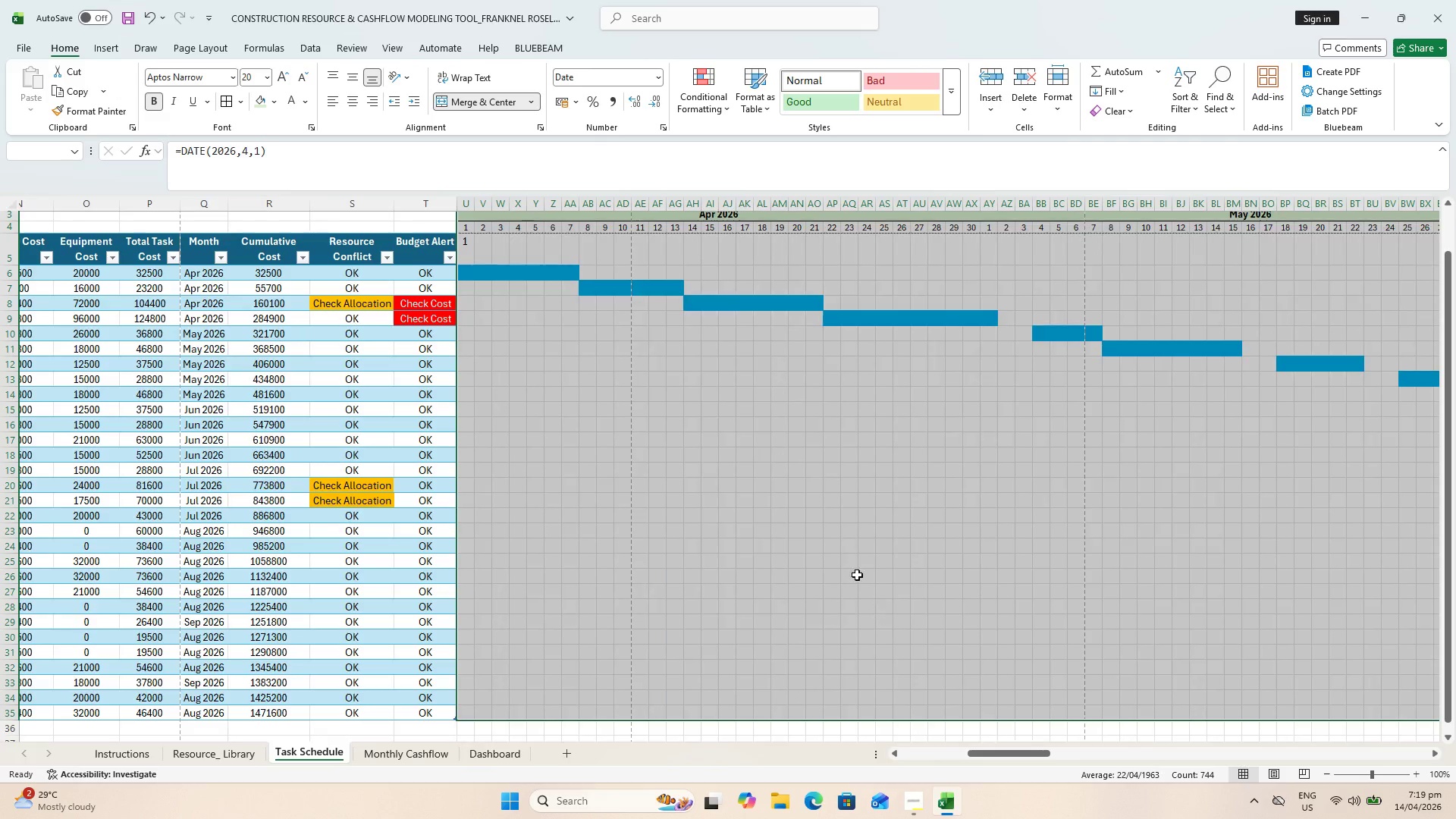 
scroll: coordinate [852, 569], scroll_direction: up, amount: 3.0
 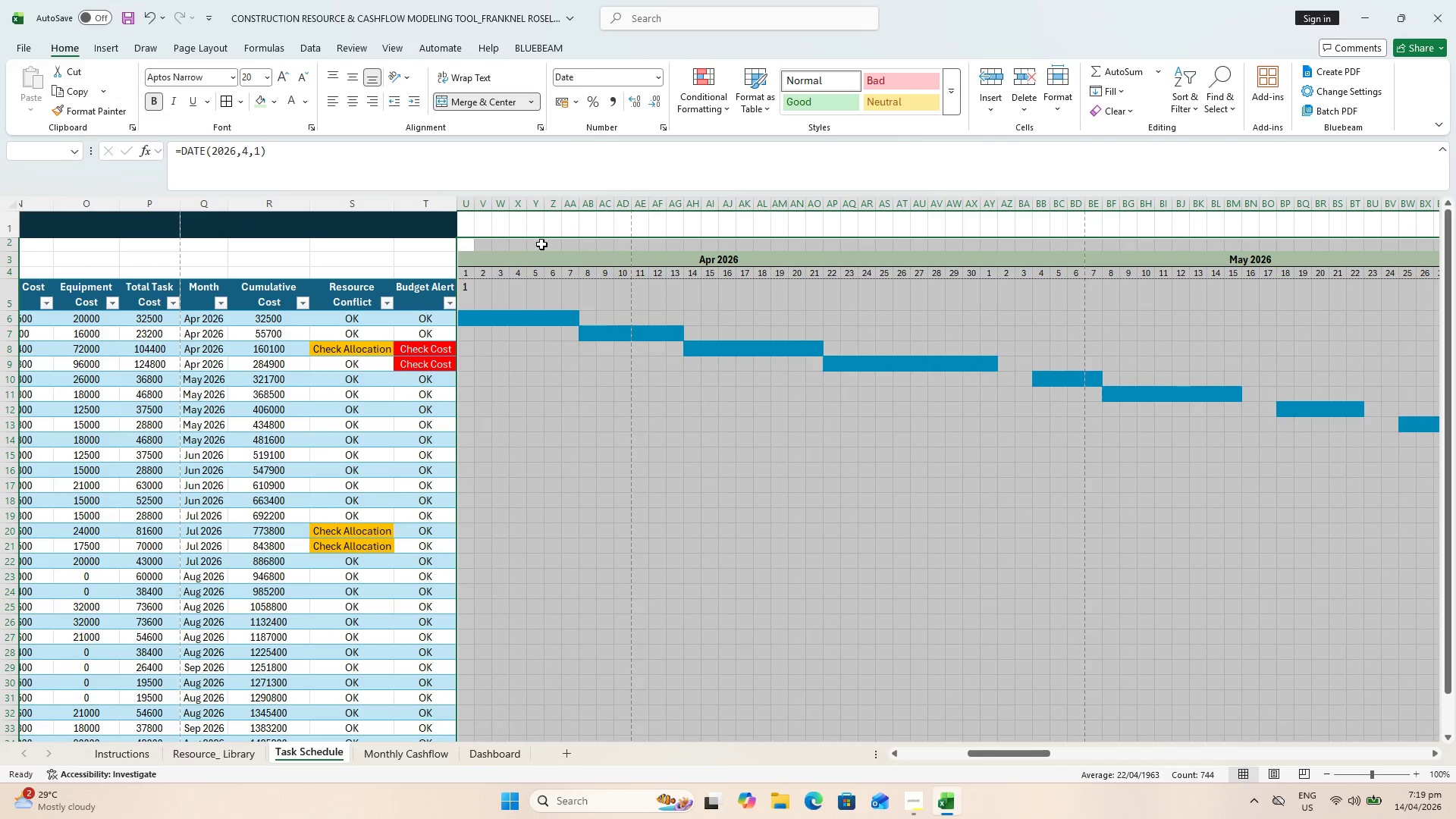 
left_click([712, 102])
 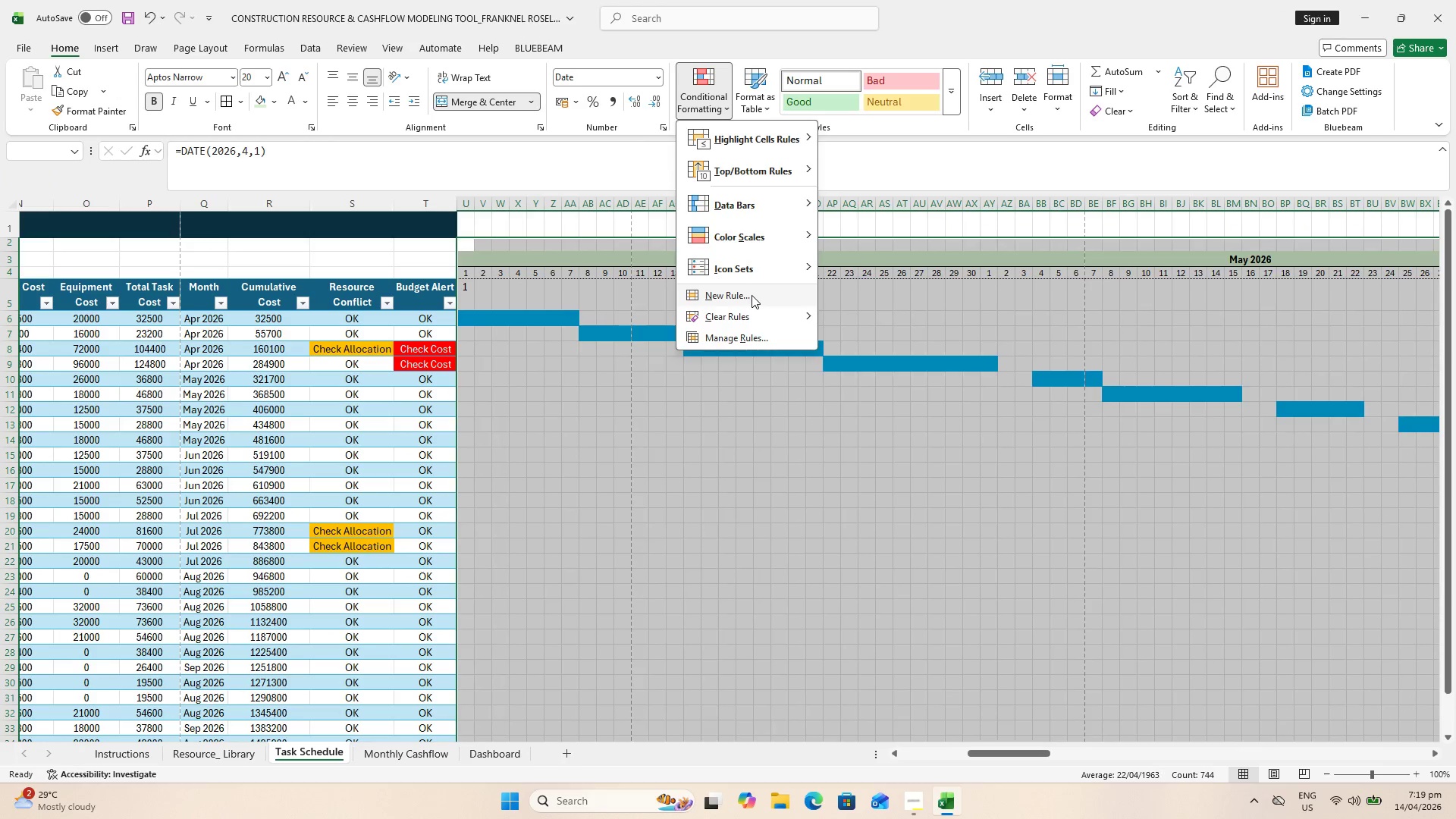 
wait(9.55)
 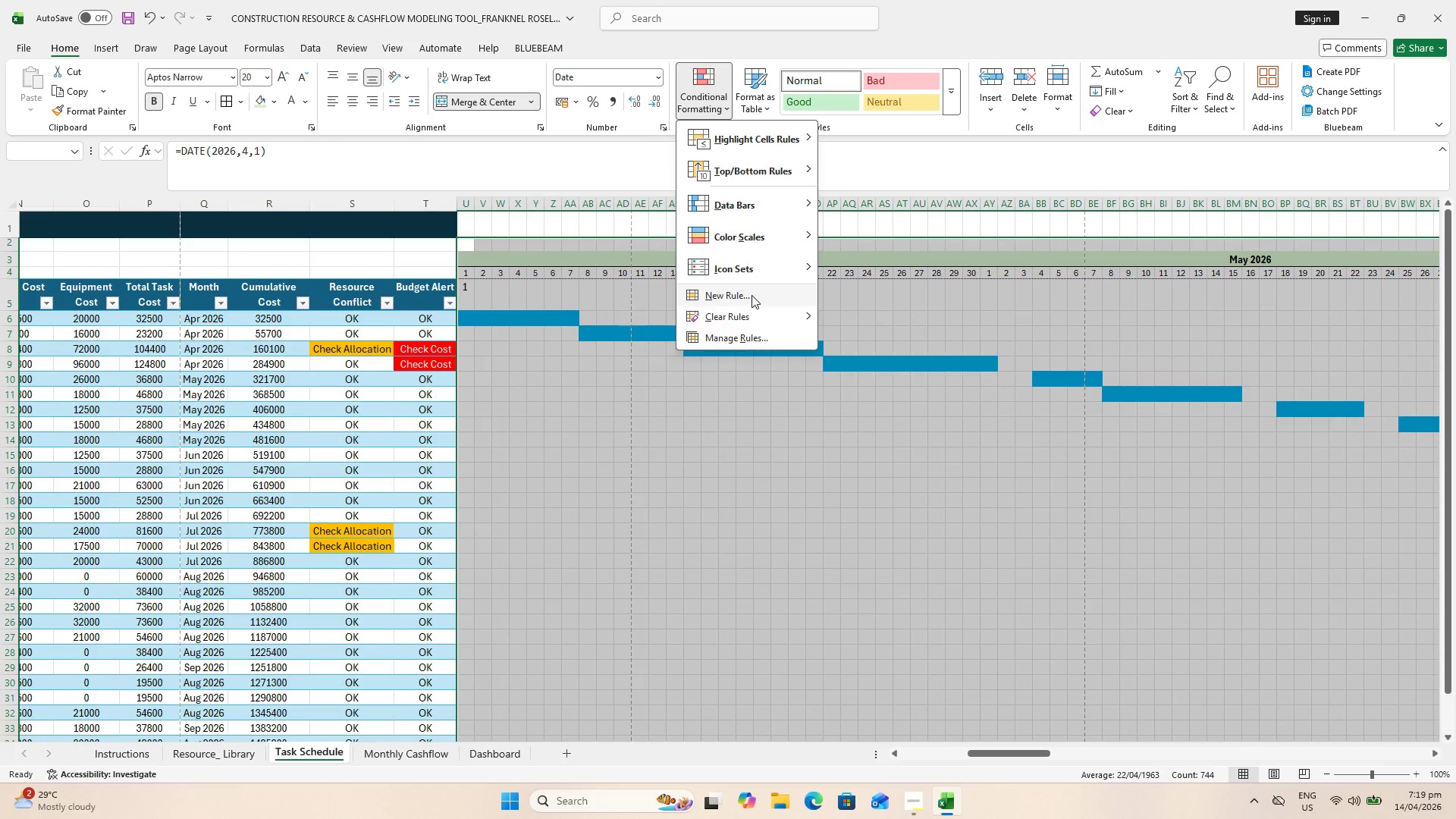 
double_click([984, 438])
 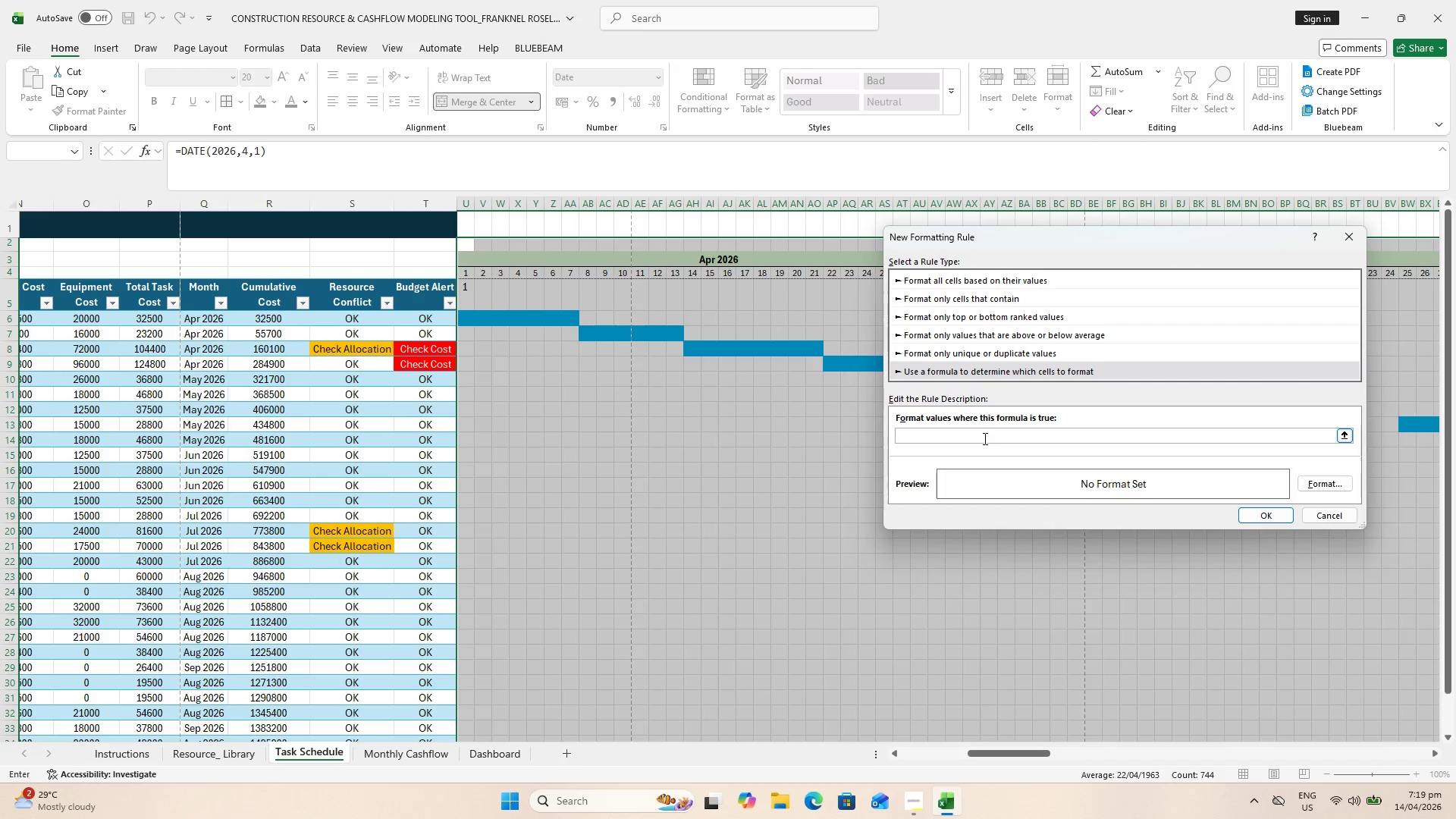 
type(=U$21)
key(Backspace)
 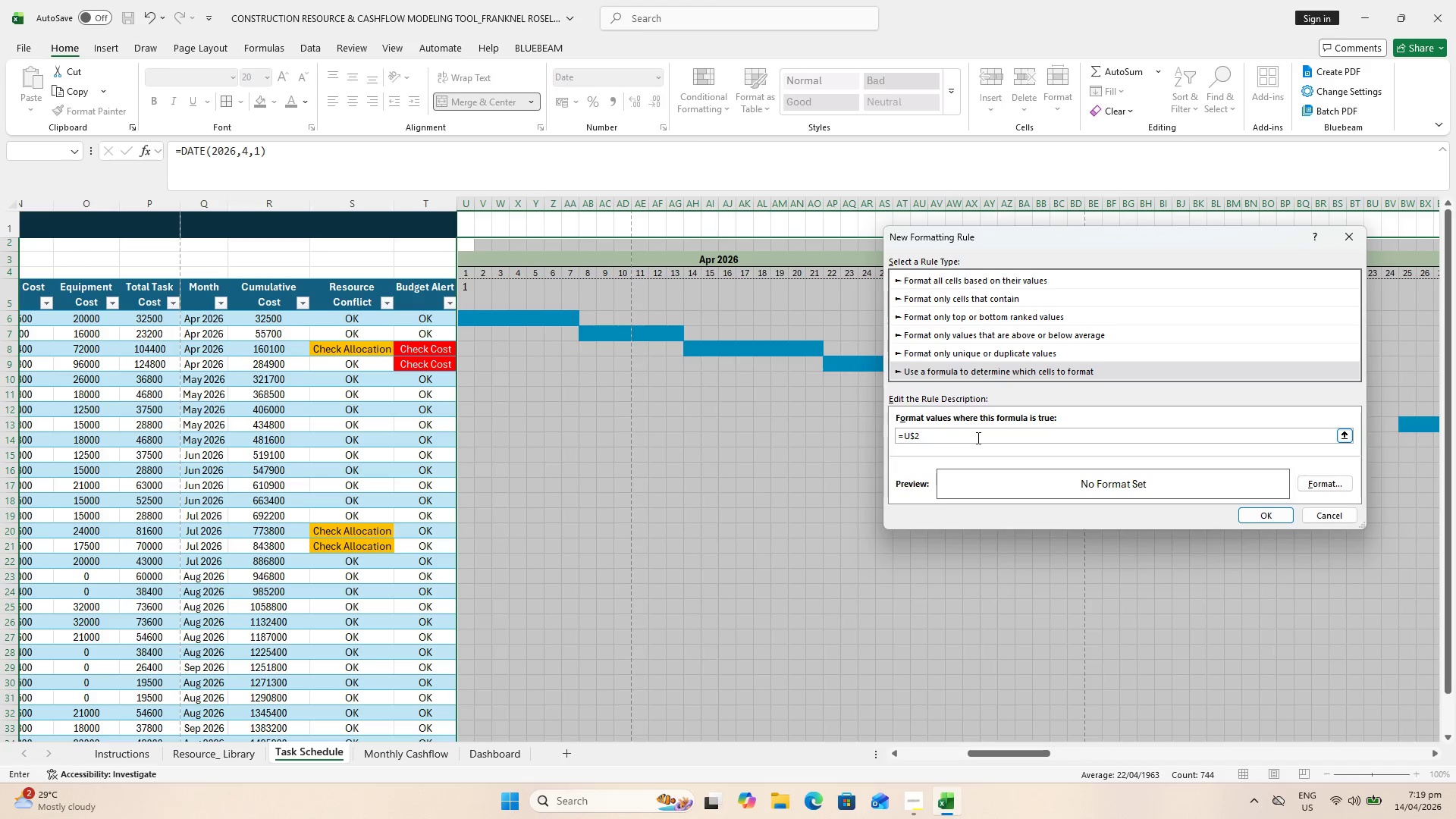 
type(=TODAY())
 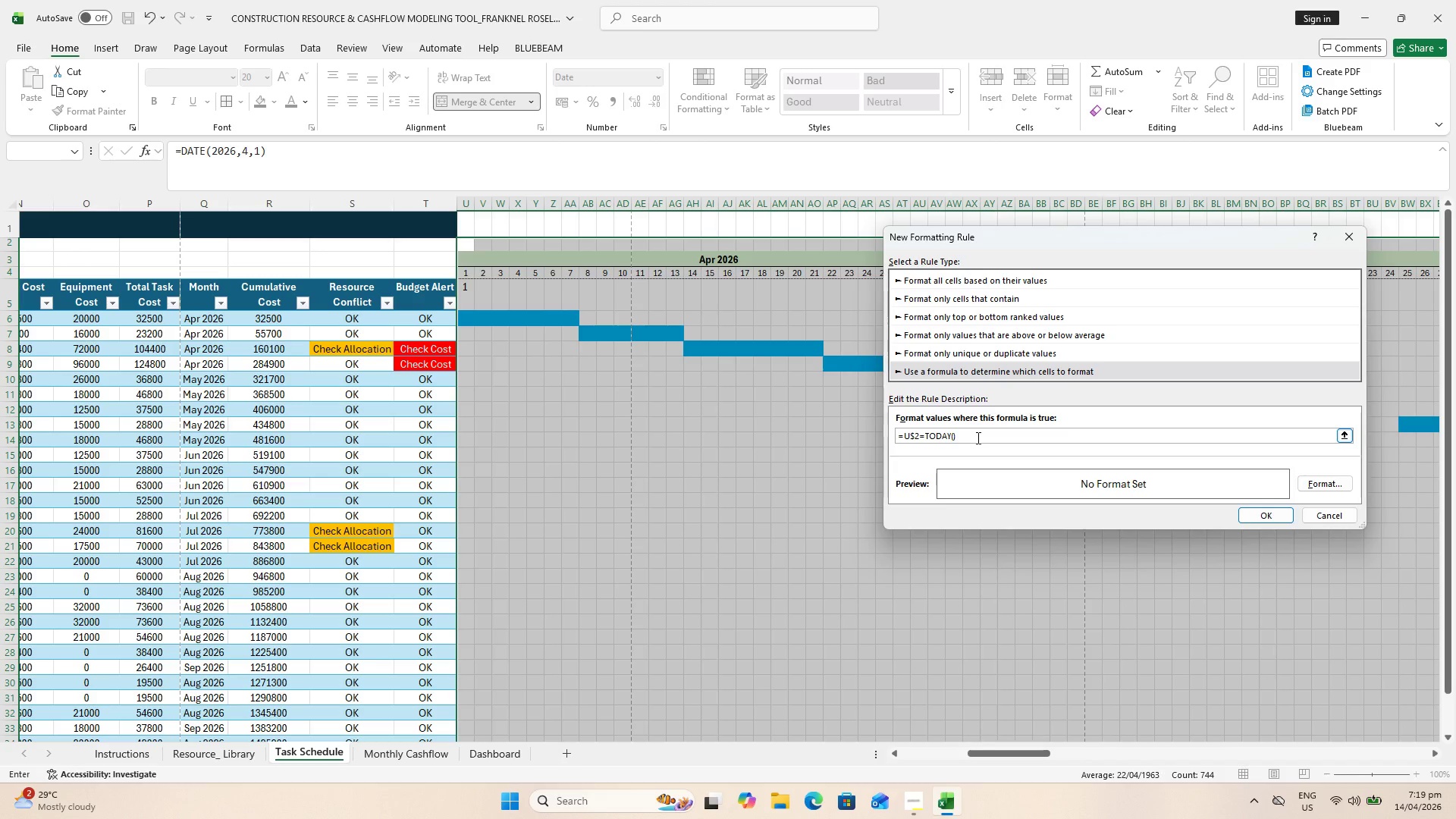 
wait(7.62)
 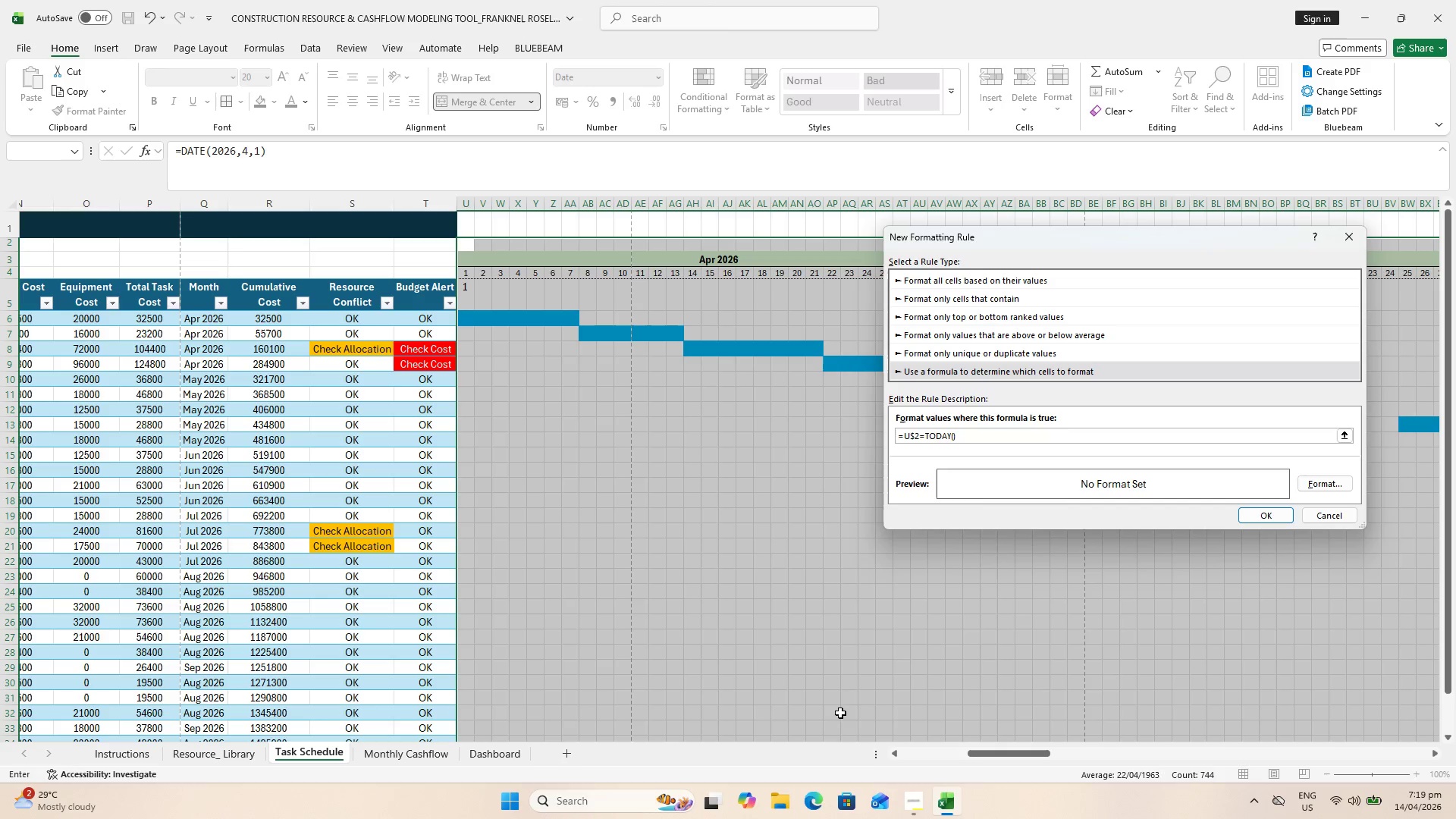 
left_click([1328, 486])
 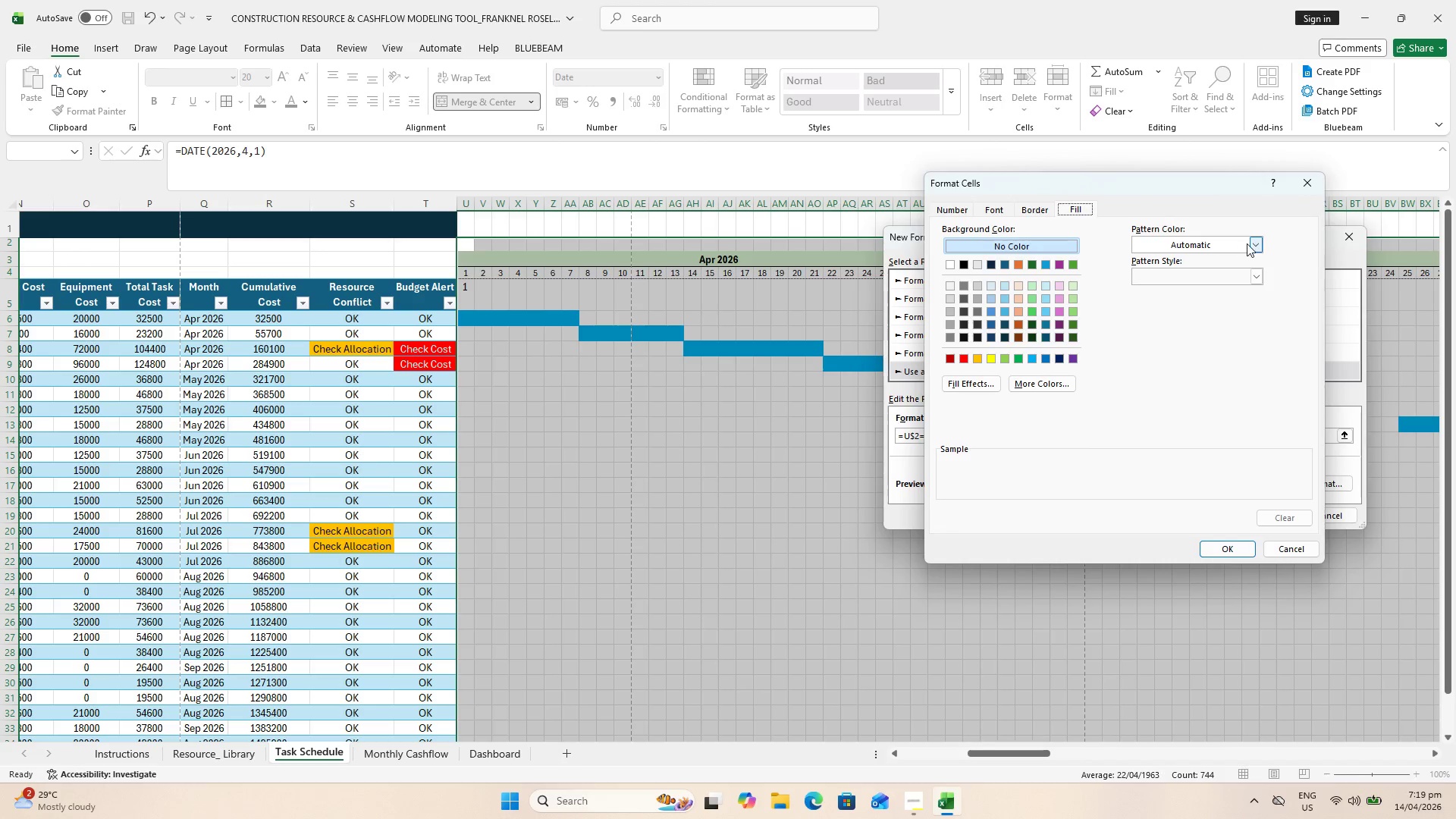 
left_click([1261, 246])
 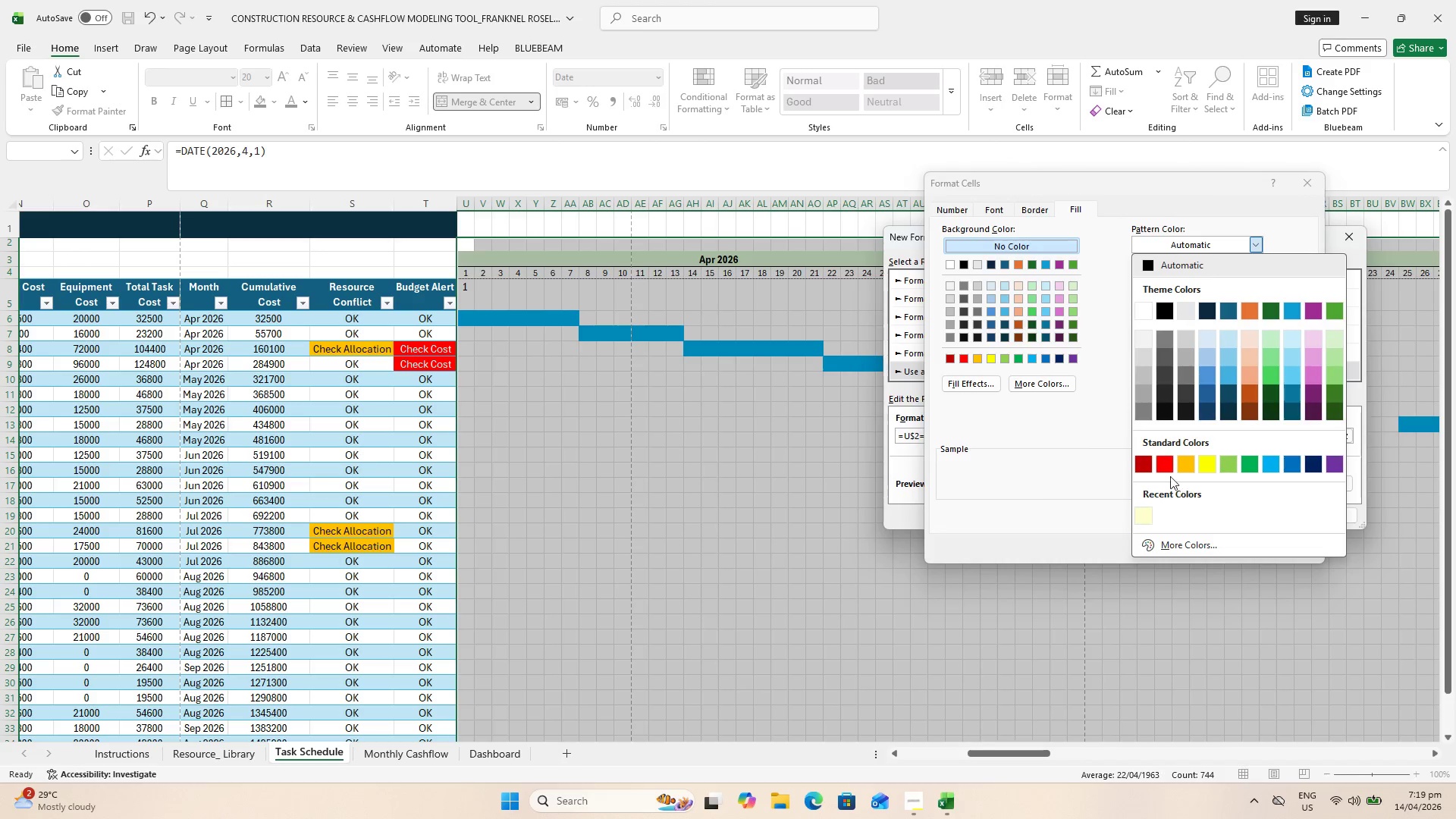 
left_click([1166, 471])
 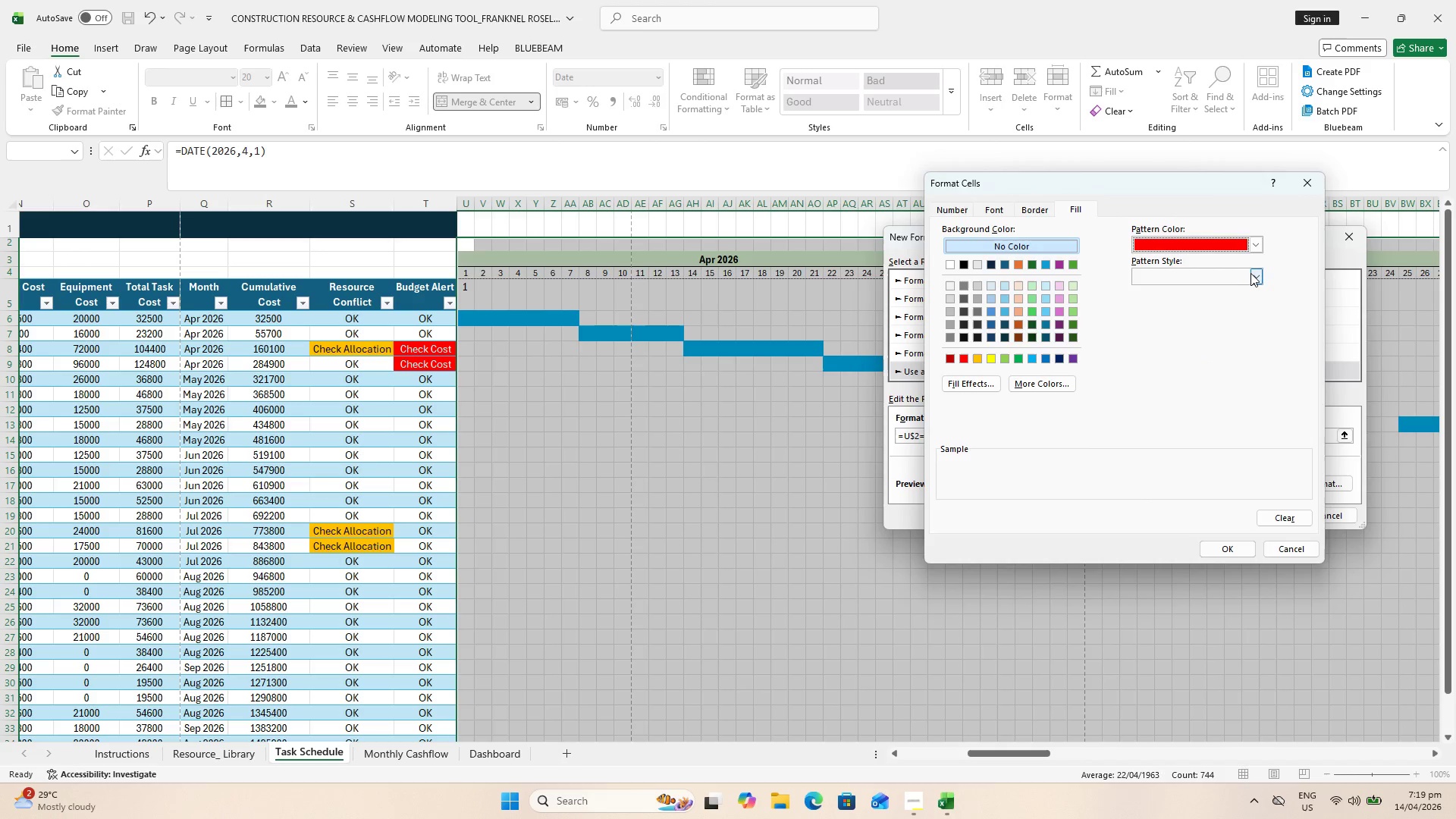 
left_click([1254, 276])
 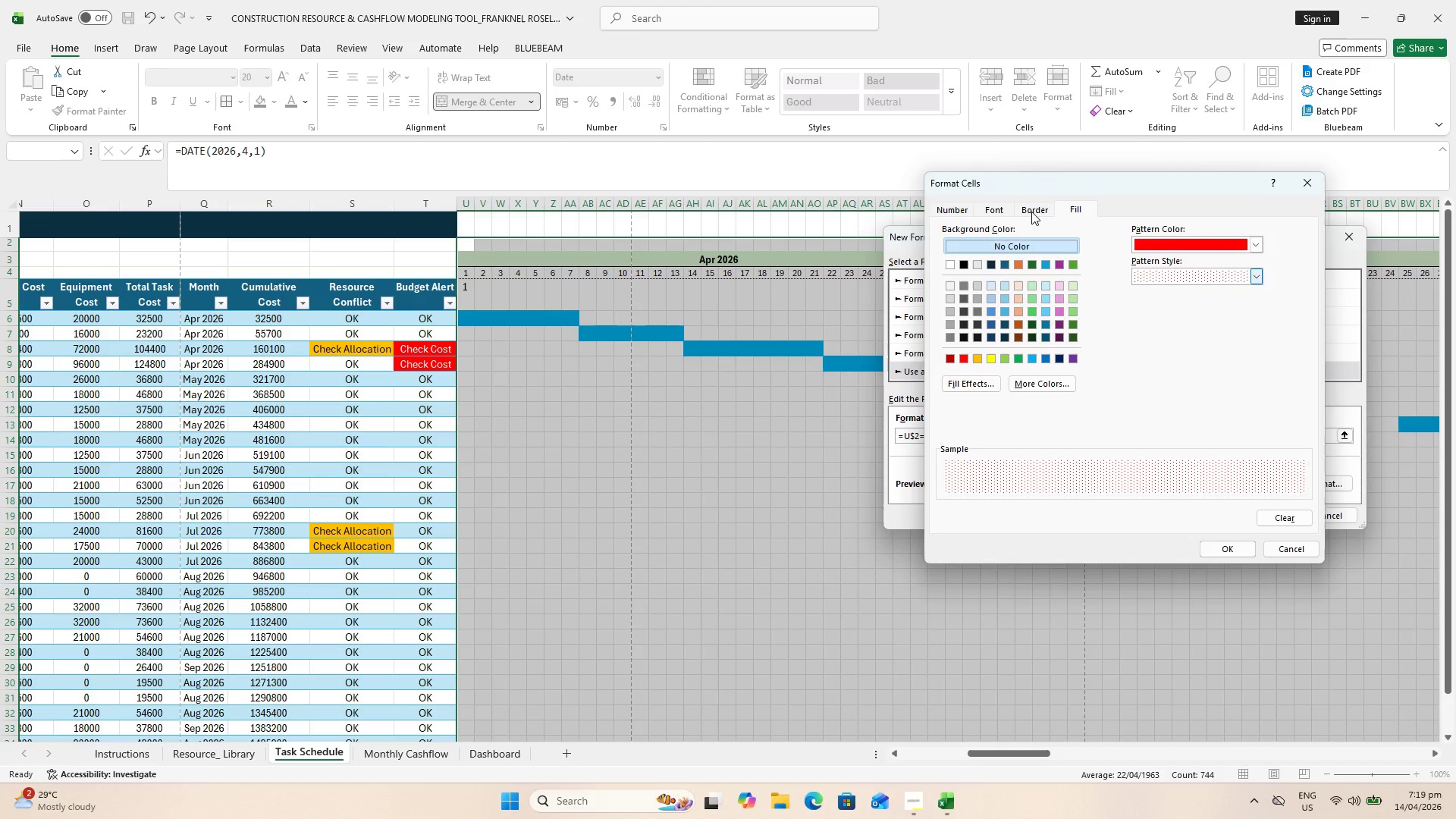 
left_click([1009, 212])
 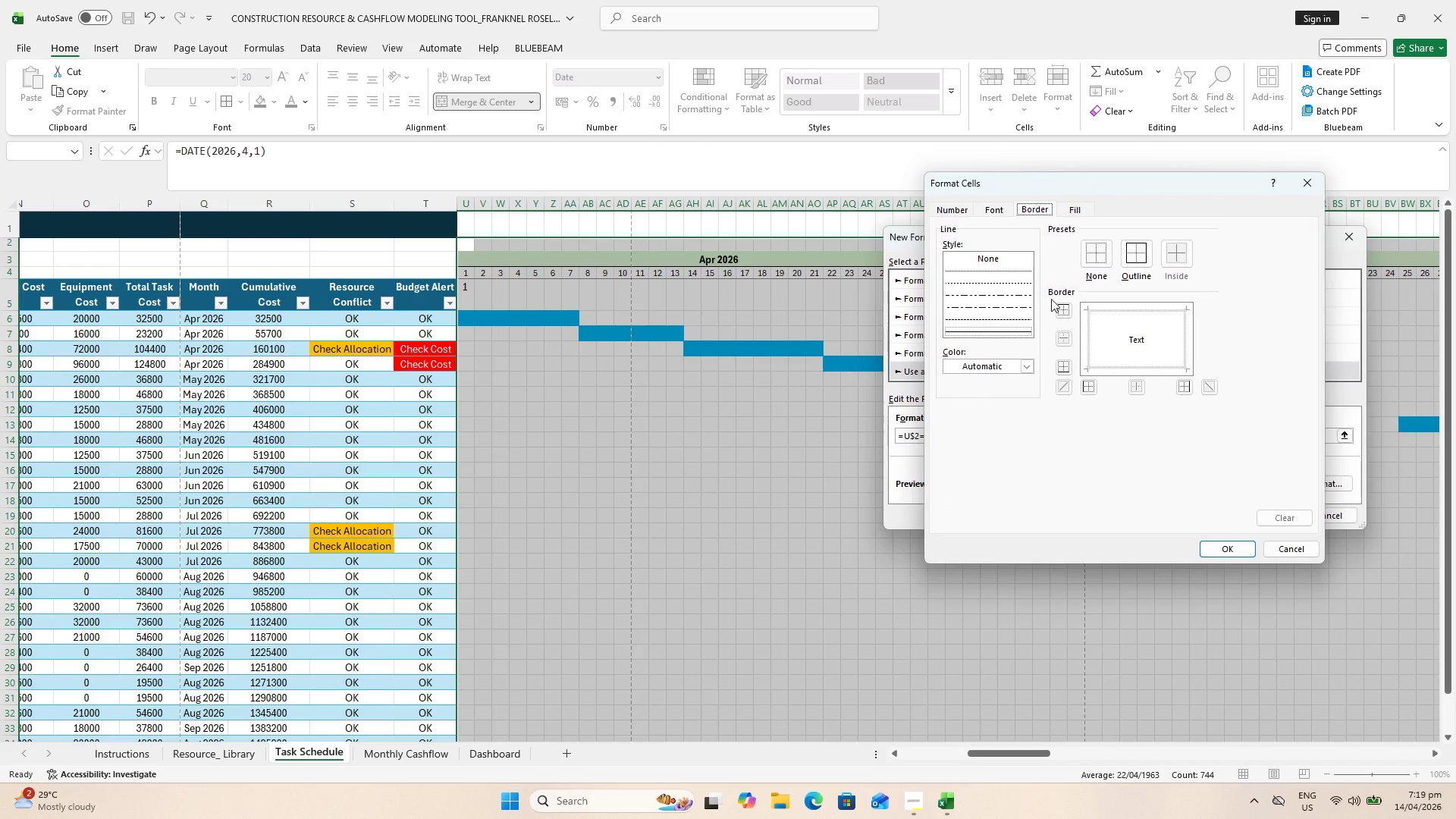 
left_click([1082, 325])
 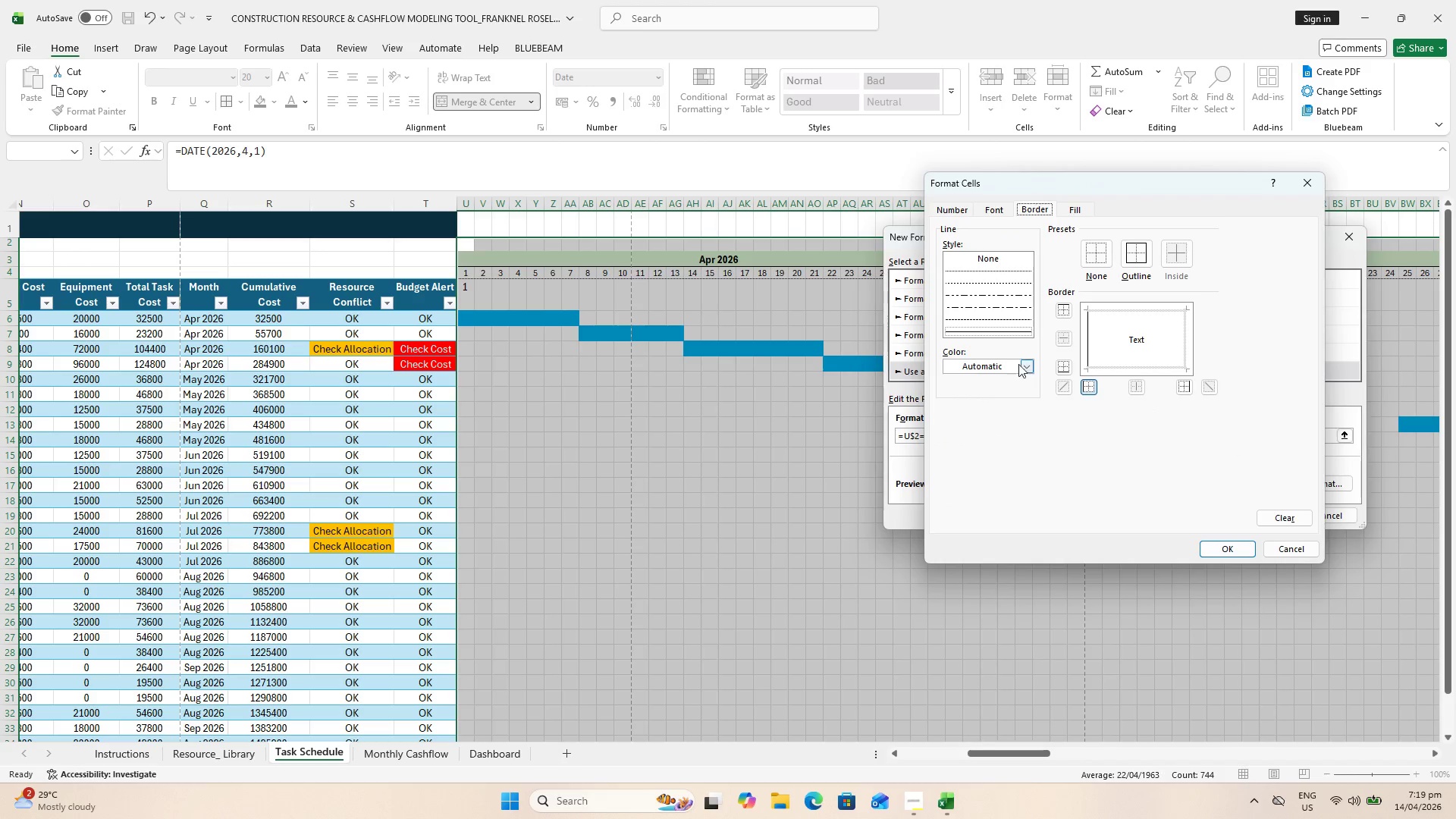 
left_click([1022, 369])
 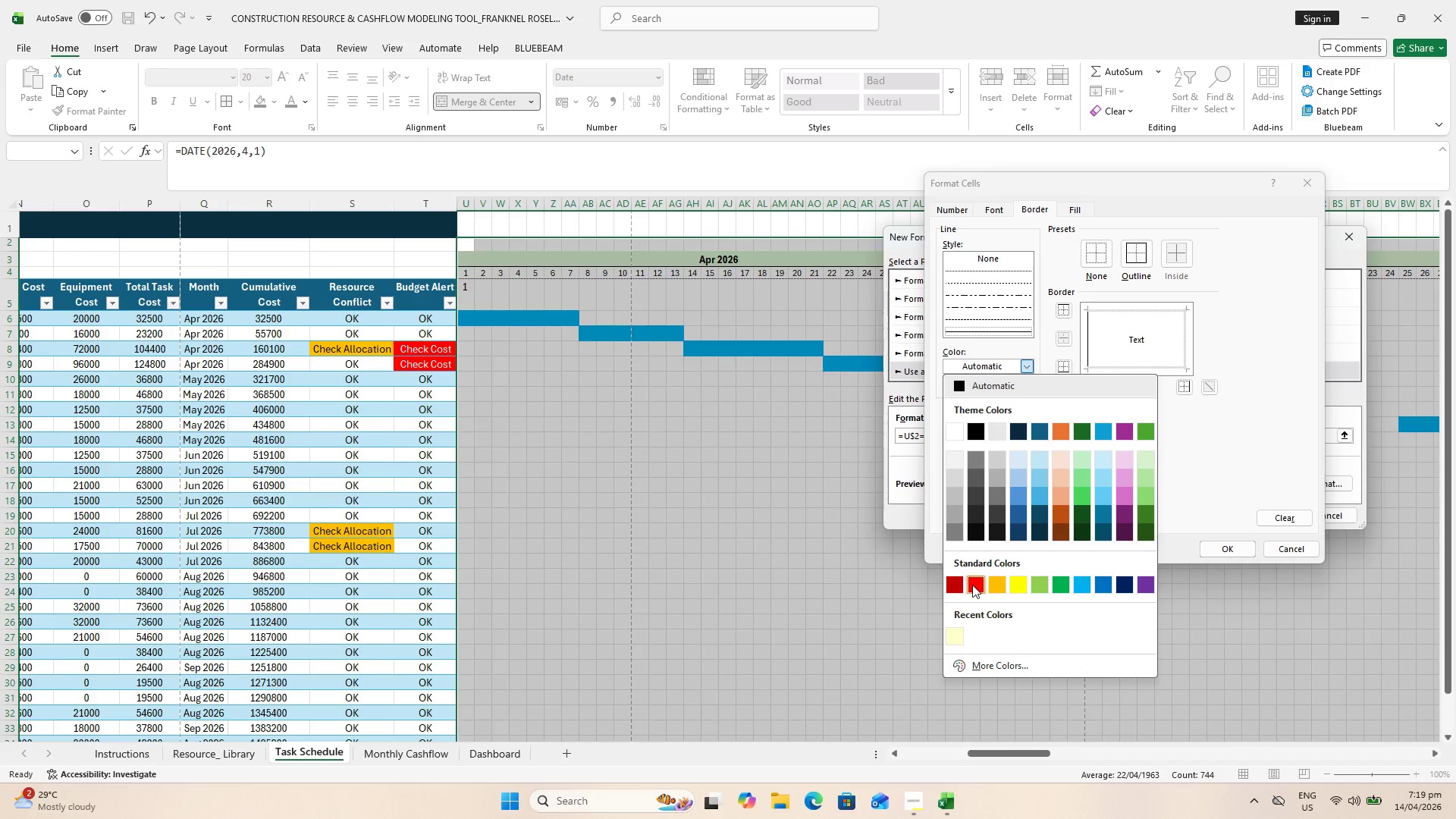 
left_click([972, 585])
 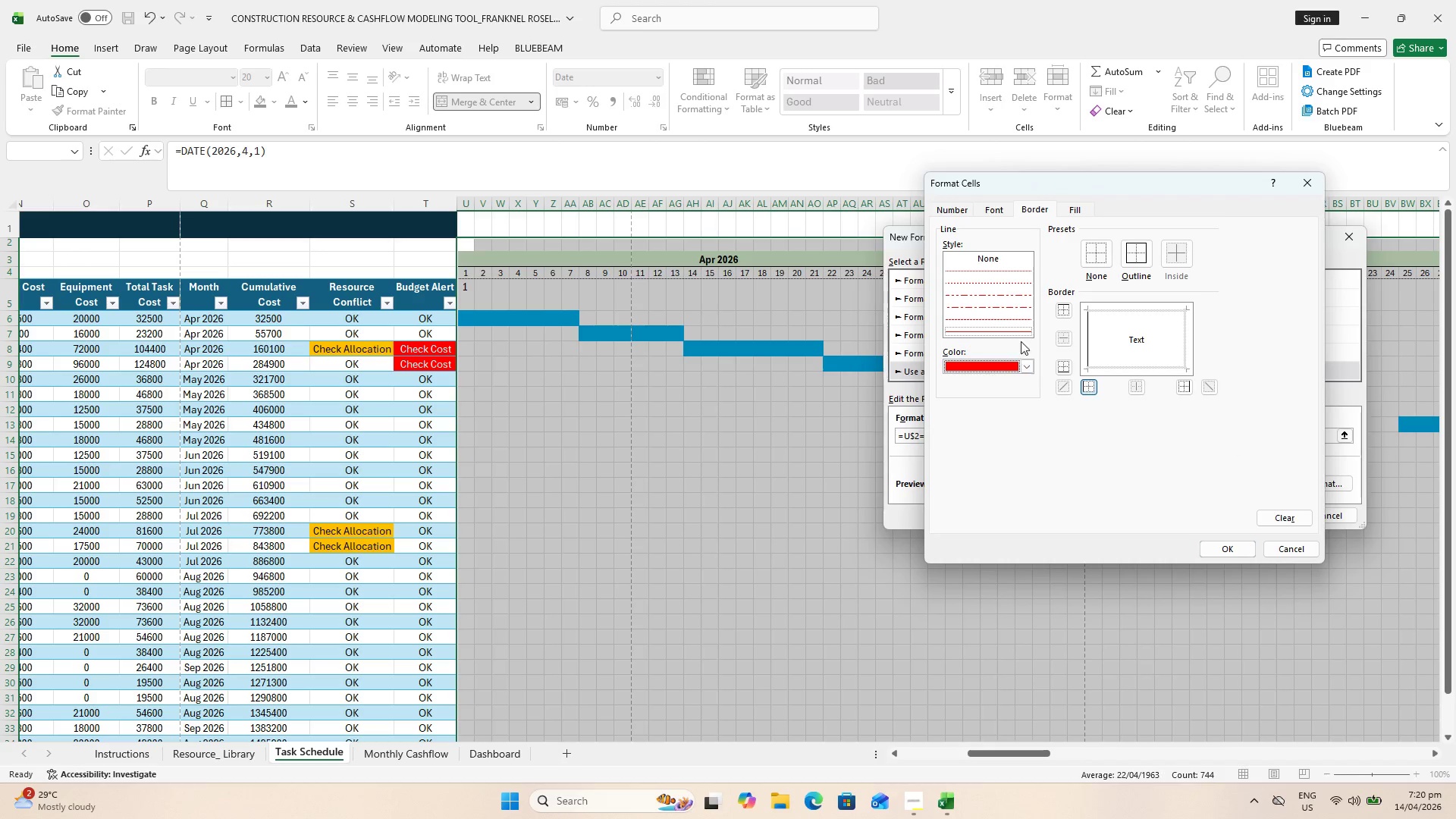 
scroll: coordinate [1013, 325], scroll_direction: down, amount: 2.0
 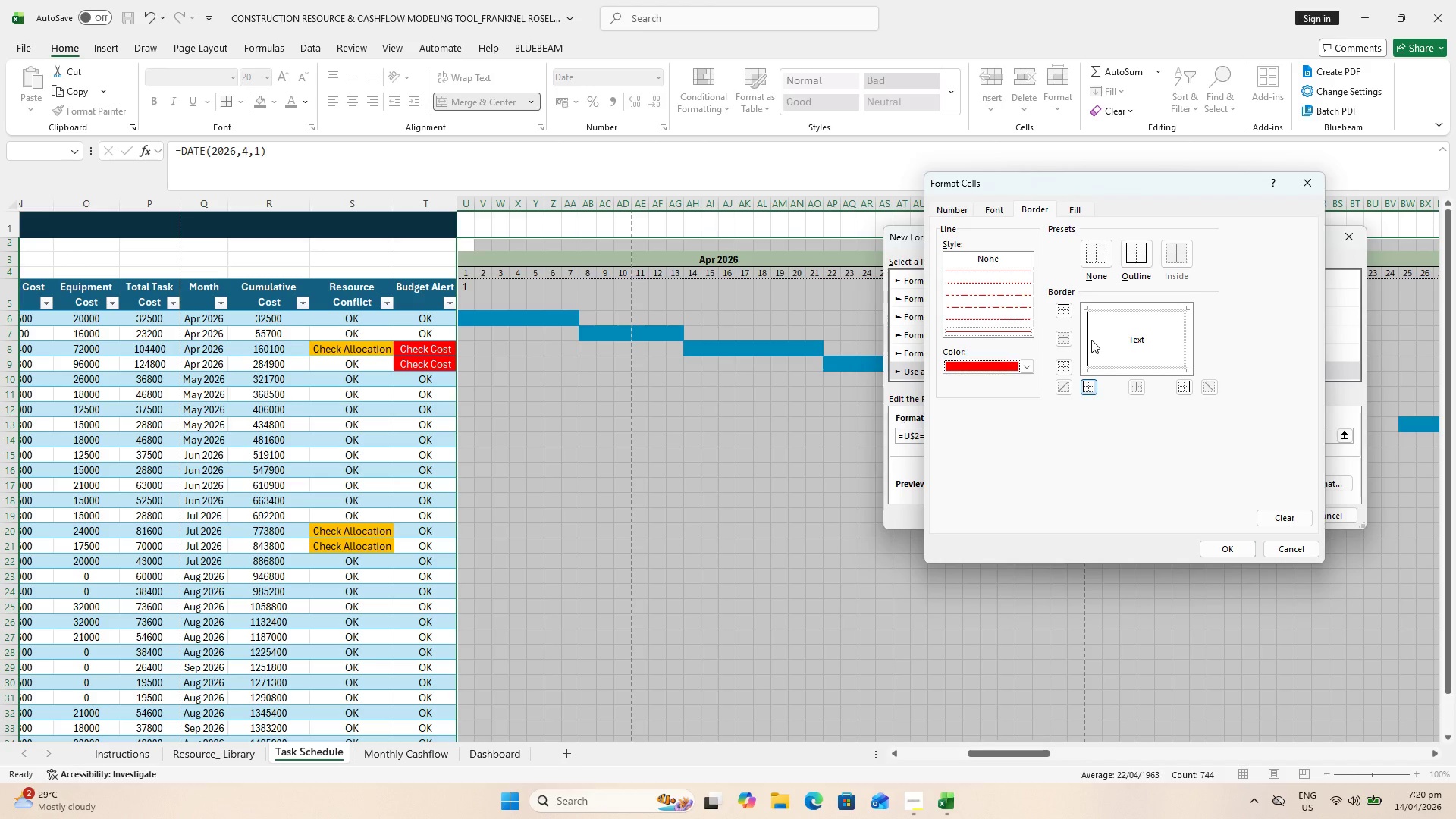 
left_click([1087, 337])
 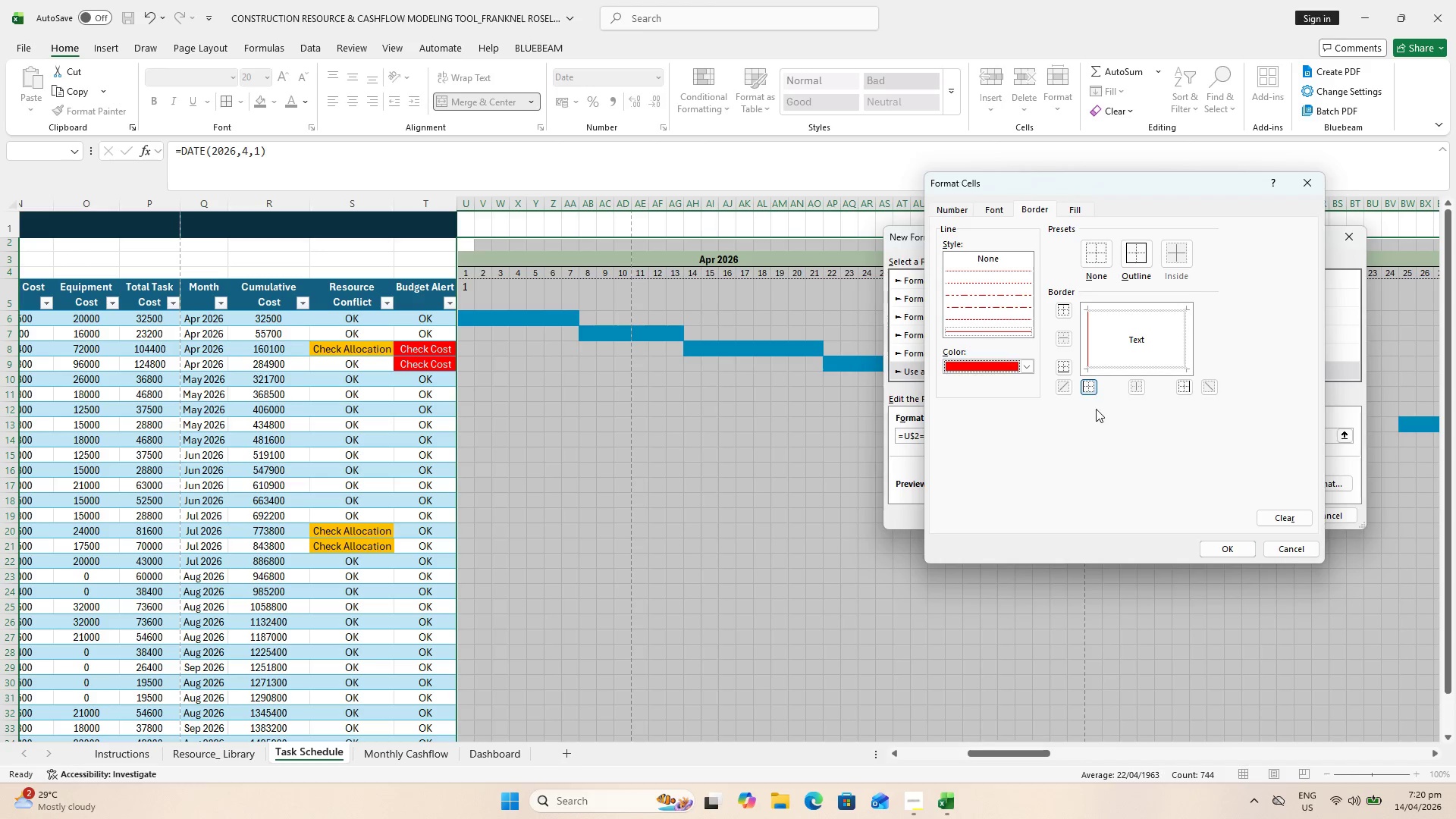 
left_click([1230, 551])
 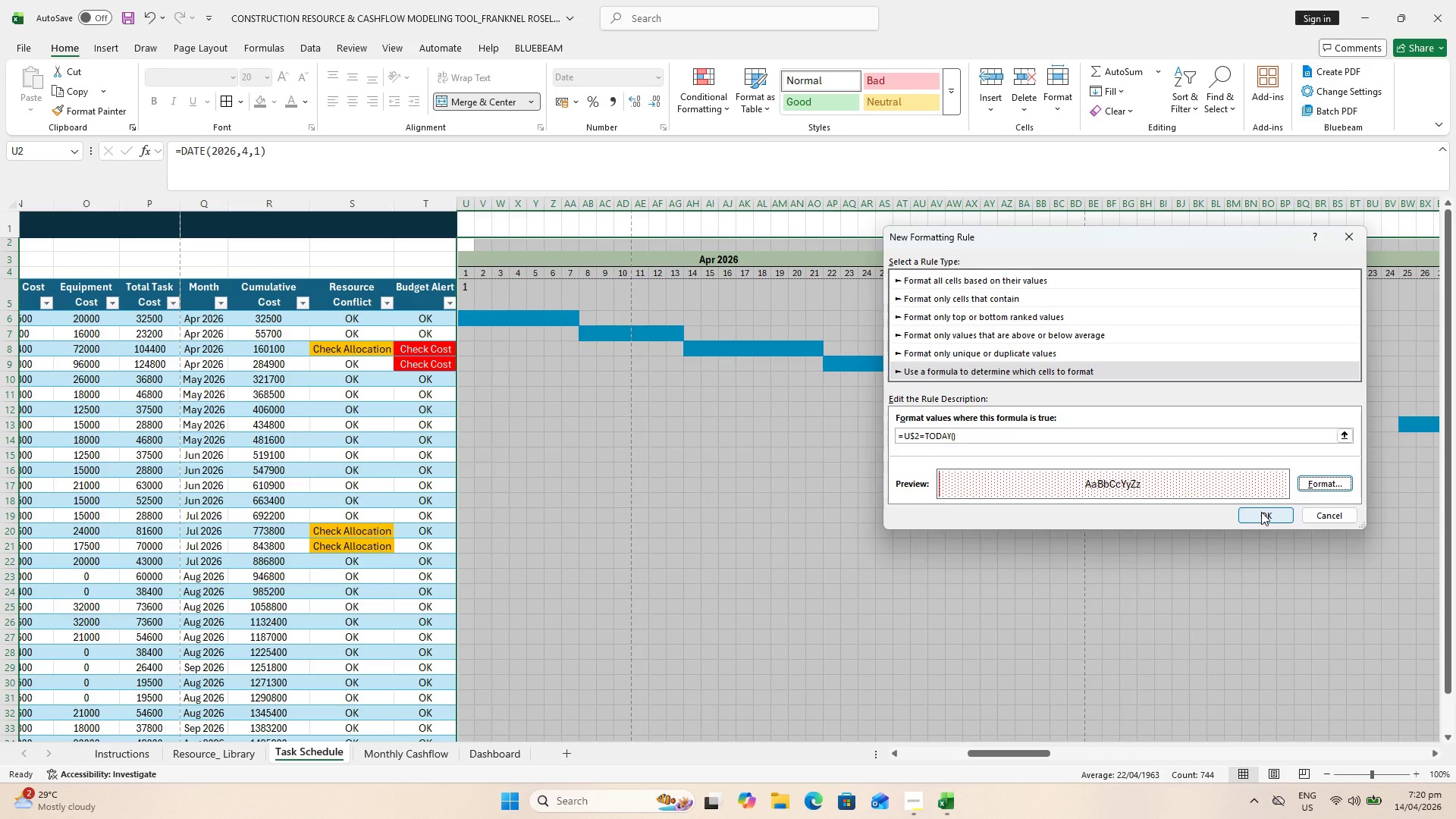 
wait(11.0)
 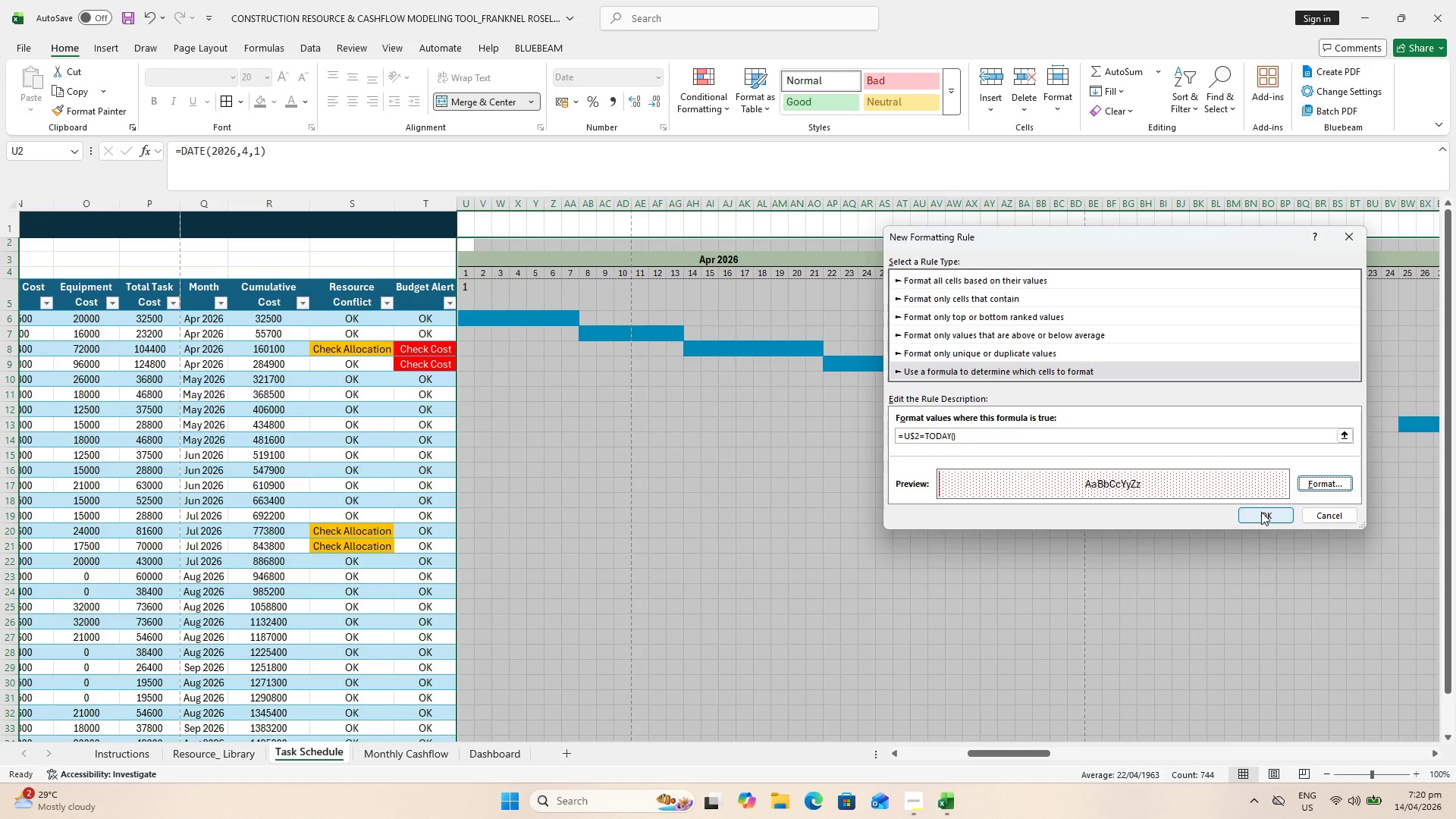 
left_click([1266, 515])
 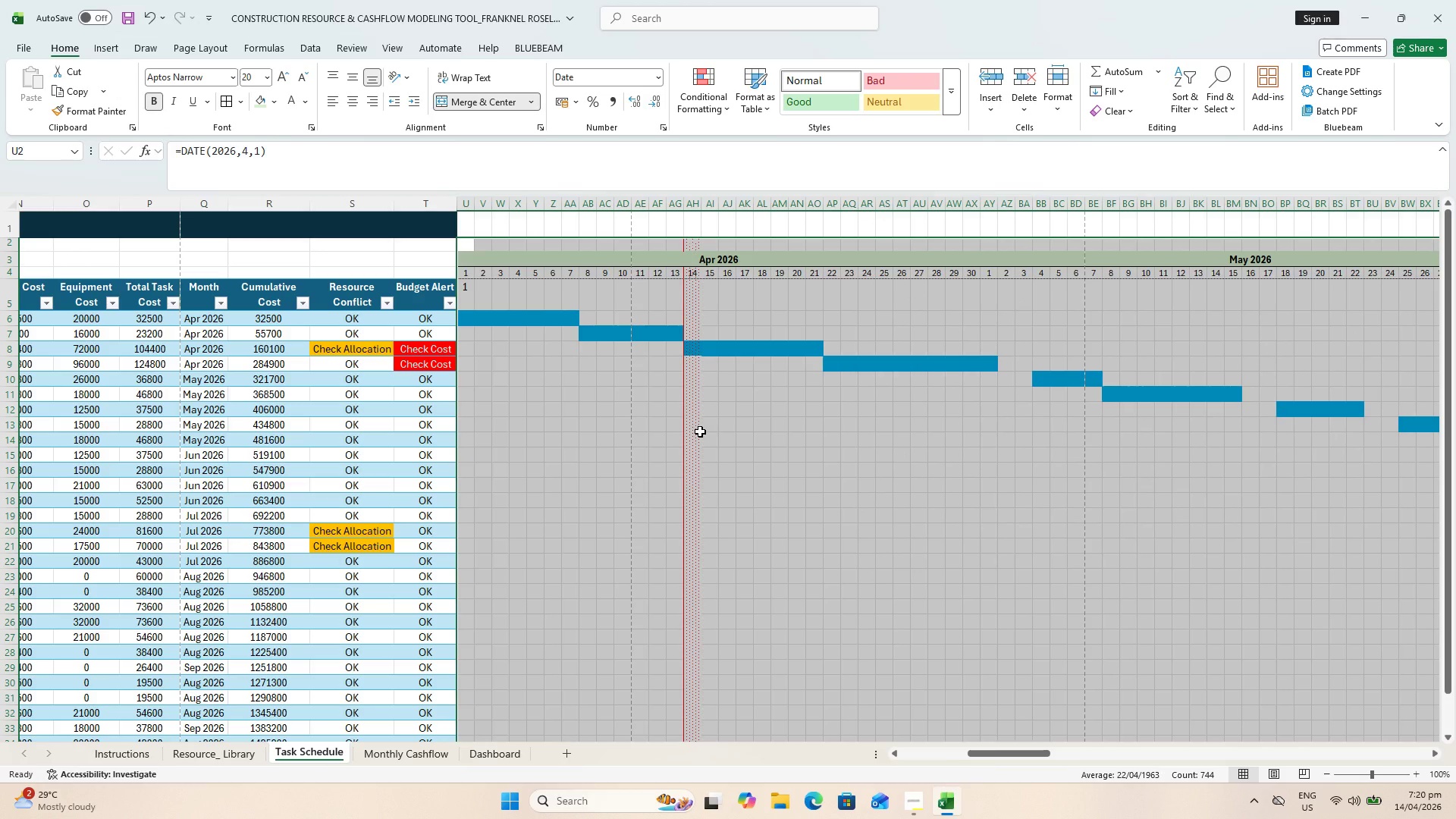 
scroll: coordinate [701, 431], scroll_direction: down, amount: 1.0
 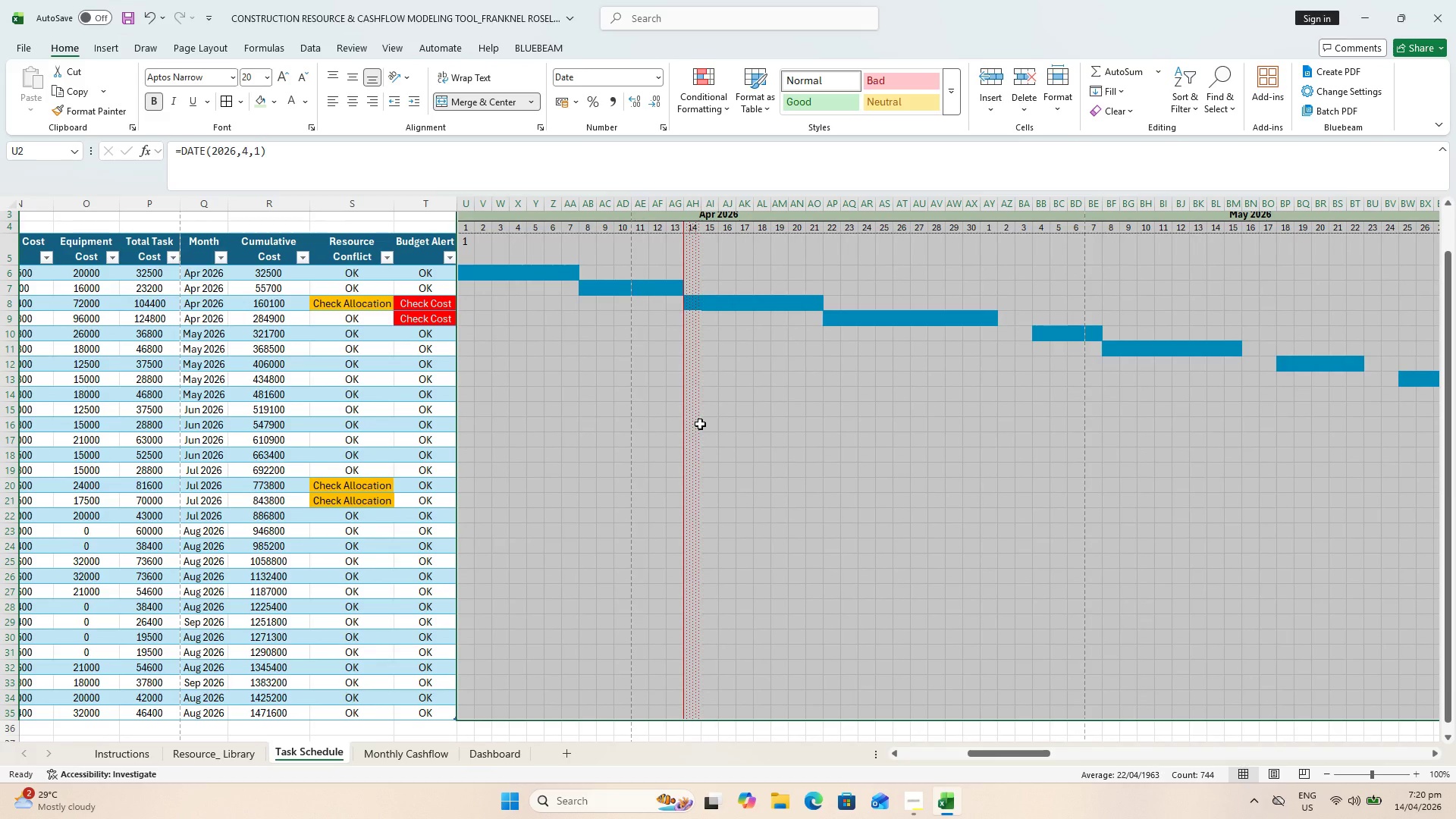 
wait(5.93)
 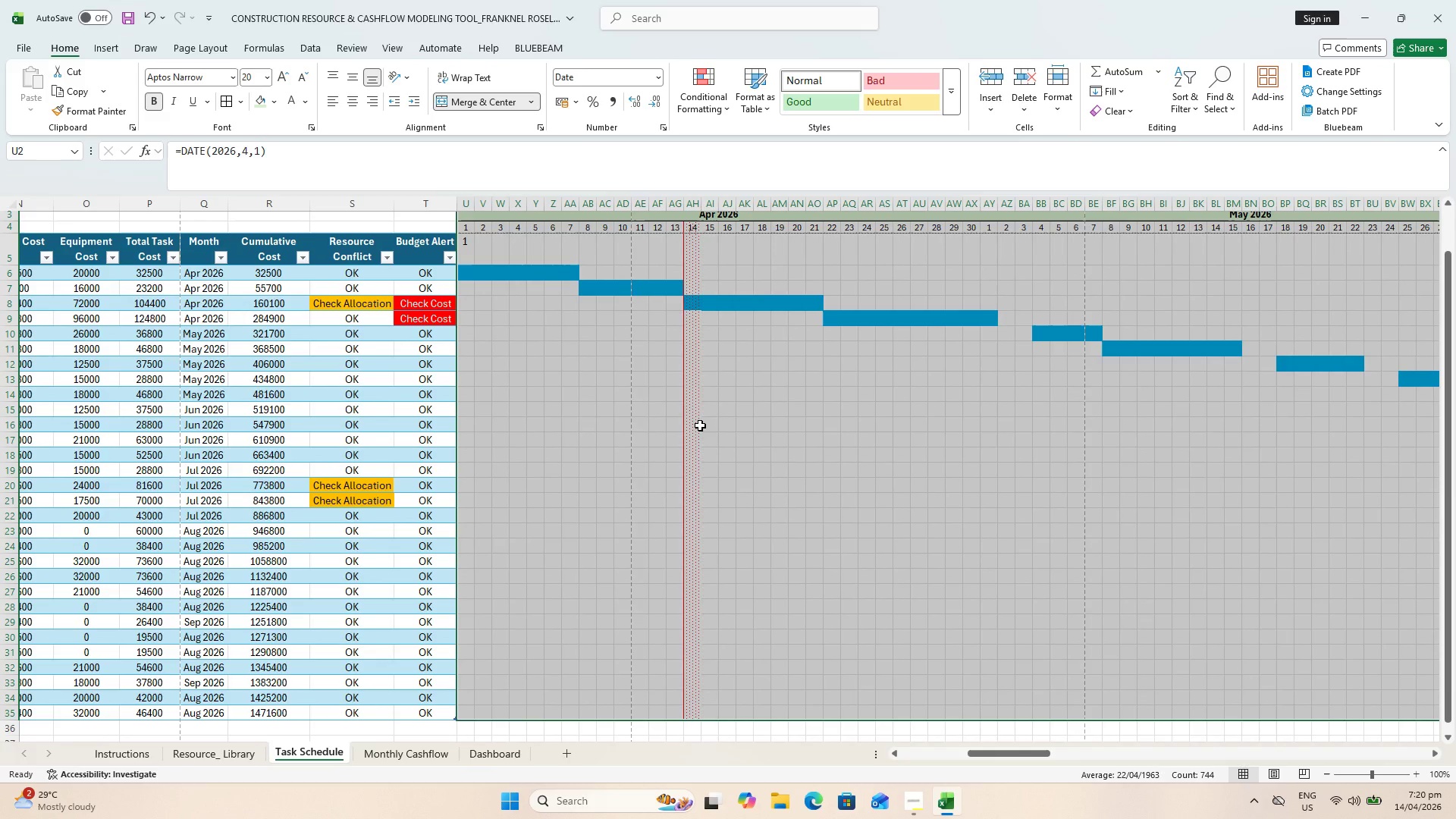 
scroll: coordinate [700, 424], scroll_direction: up, amount: 1.0
 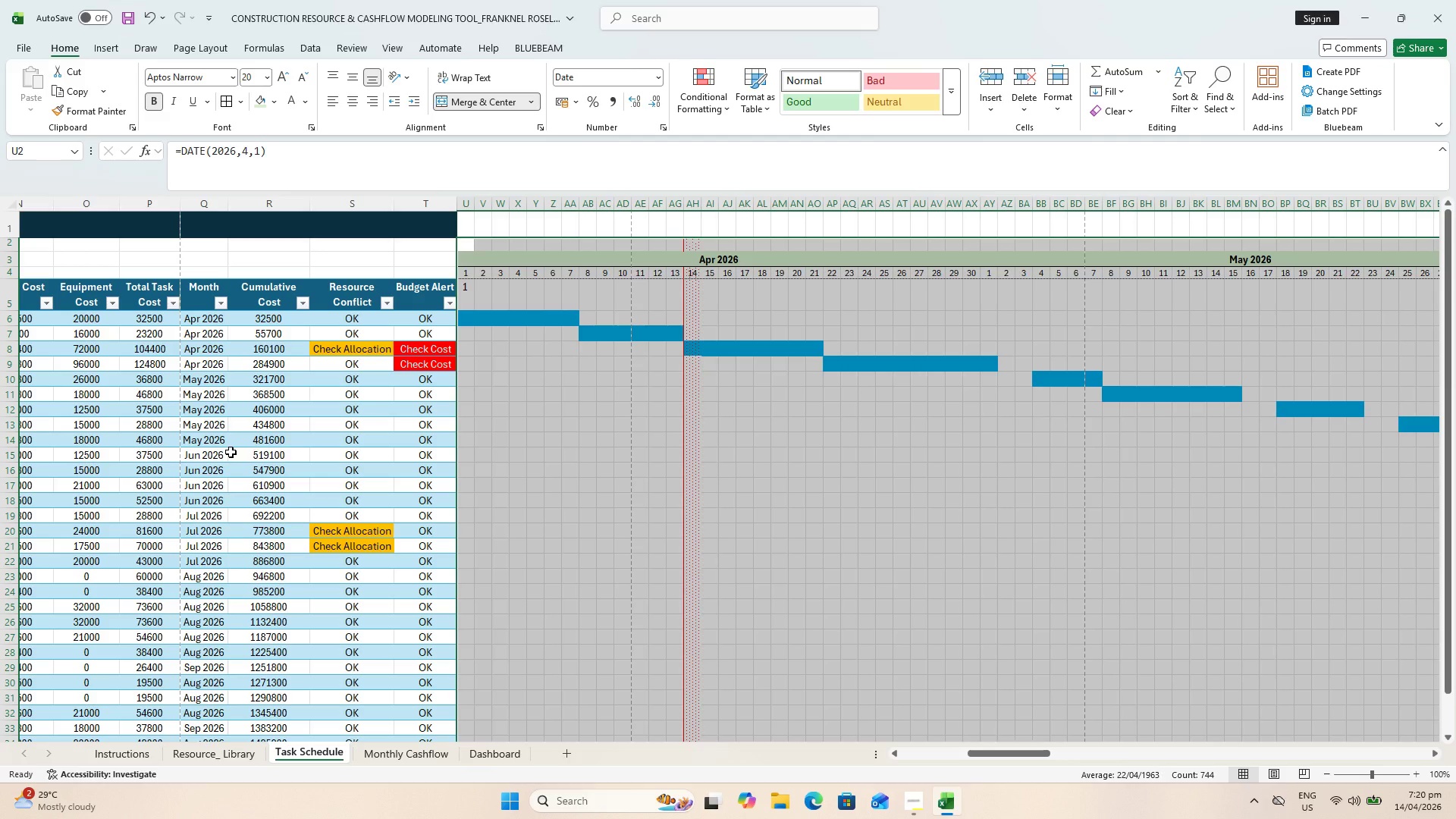 
wait(19.55)
 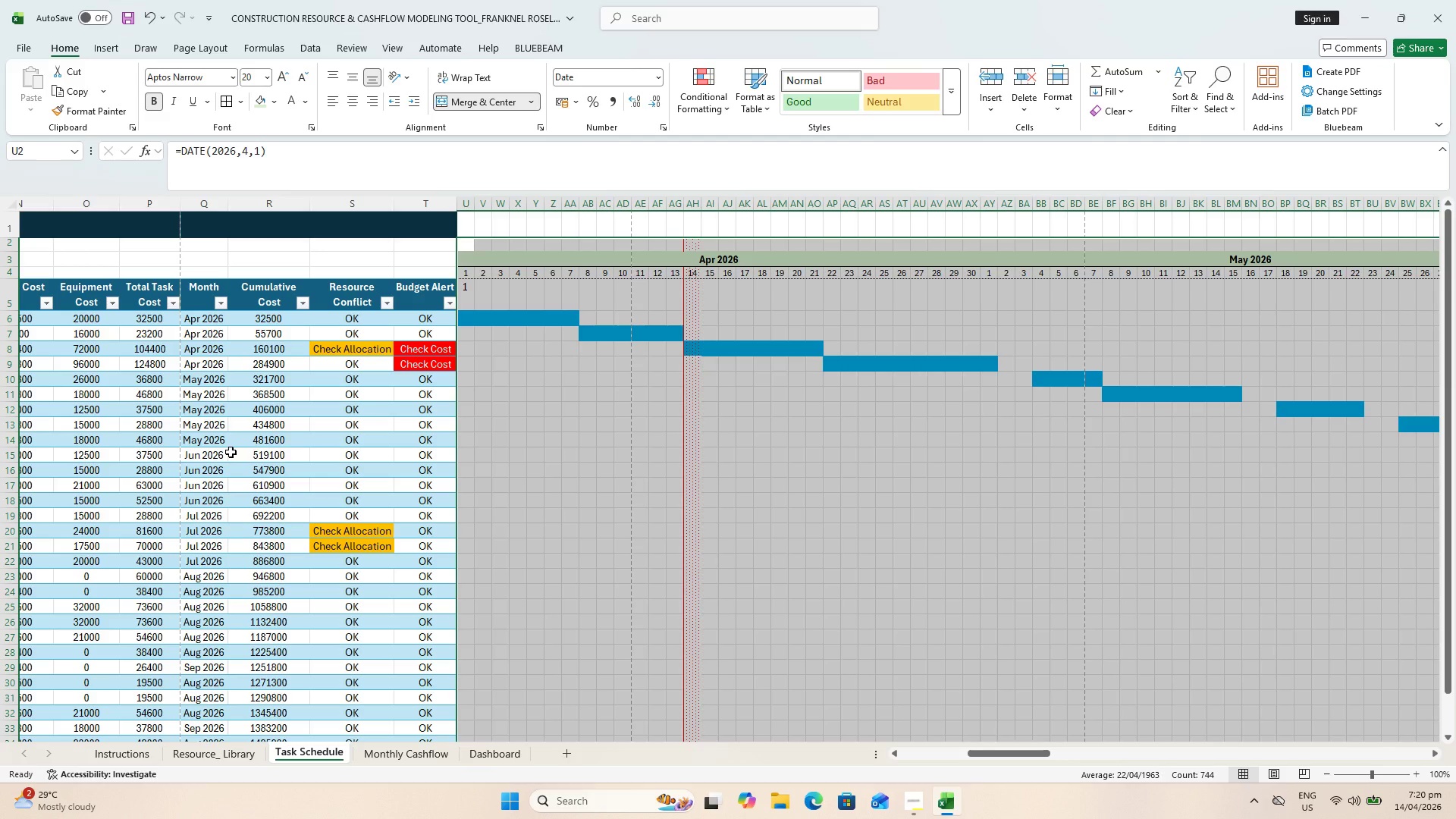 
left_click([717, 107])
 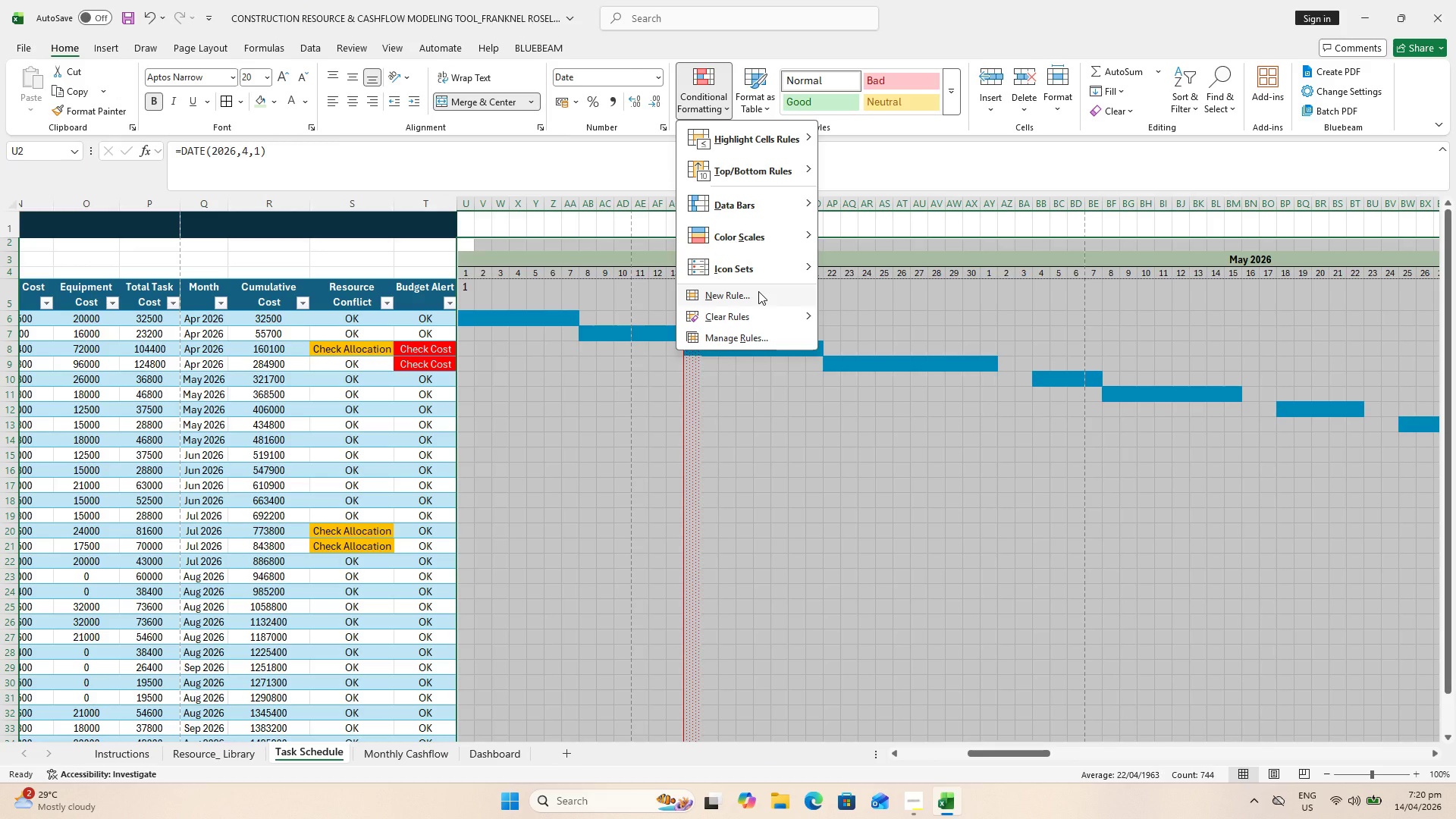 
left_click([758, 291])
 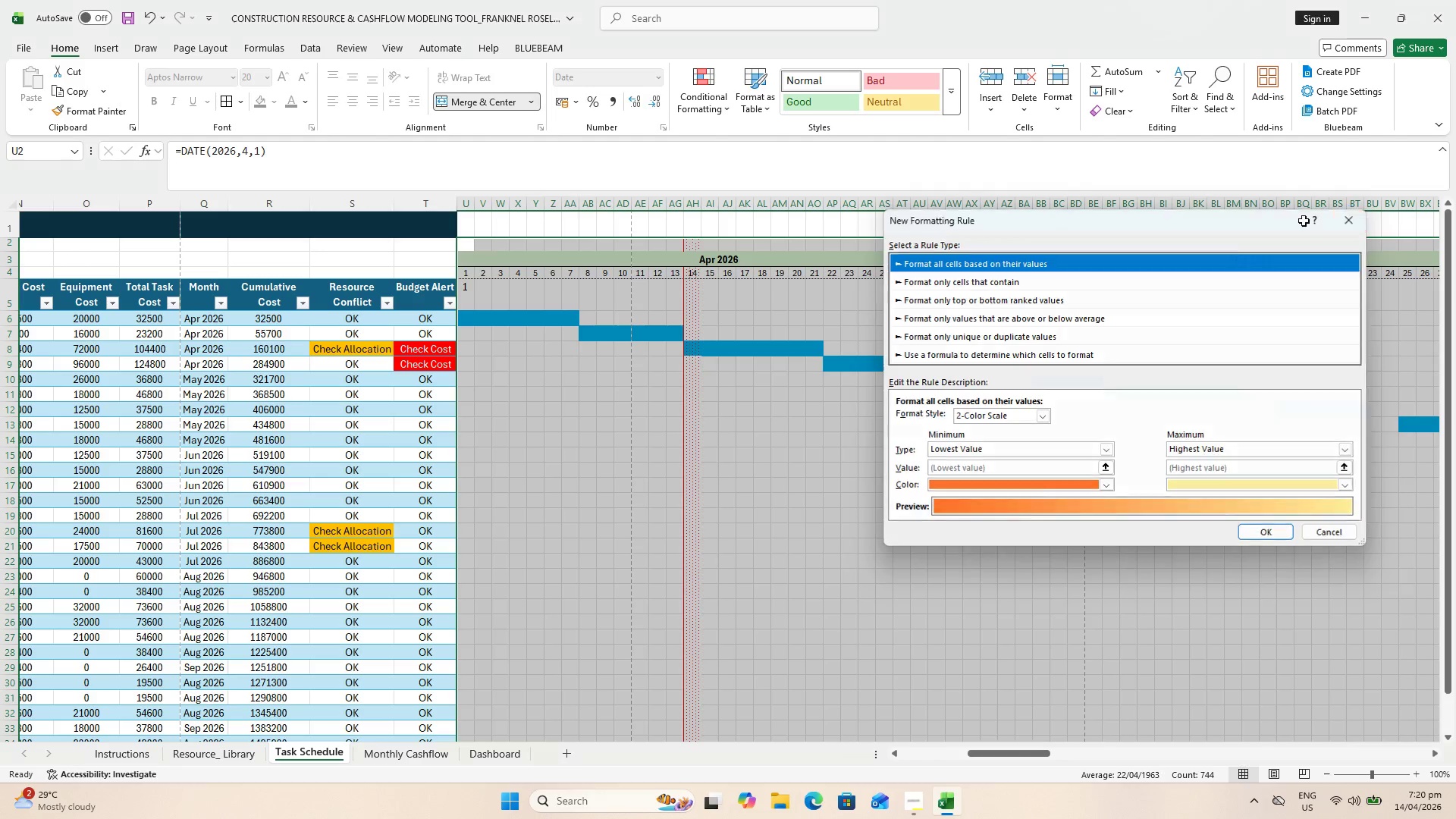 
left_click([711, 115])
 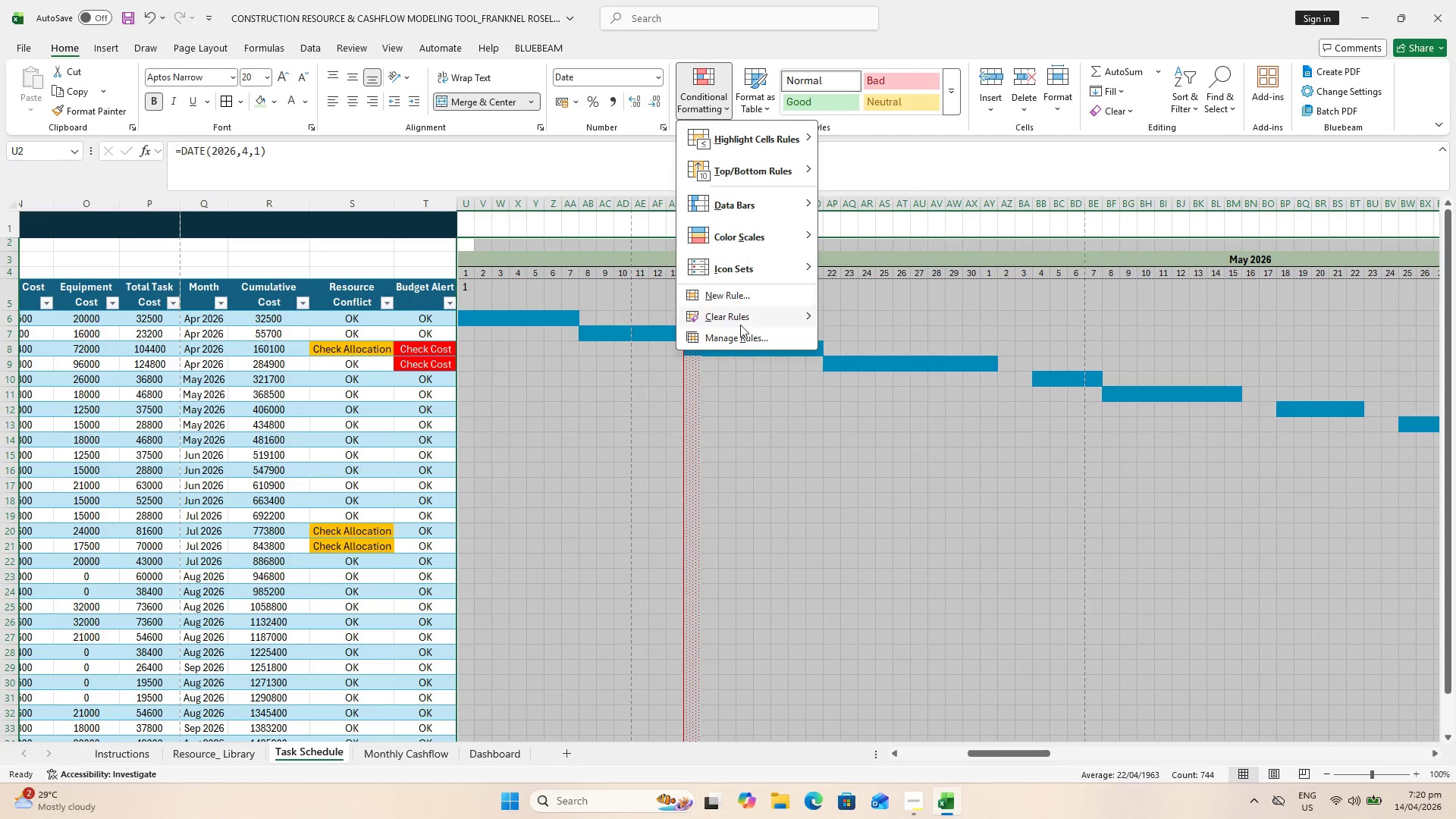 
left_click([745, 336])
 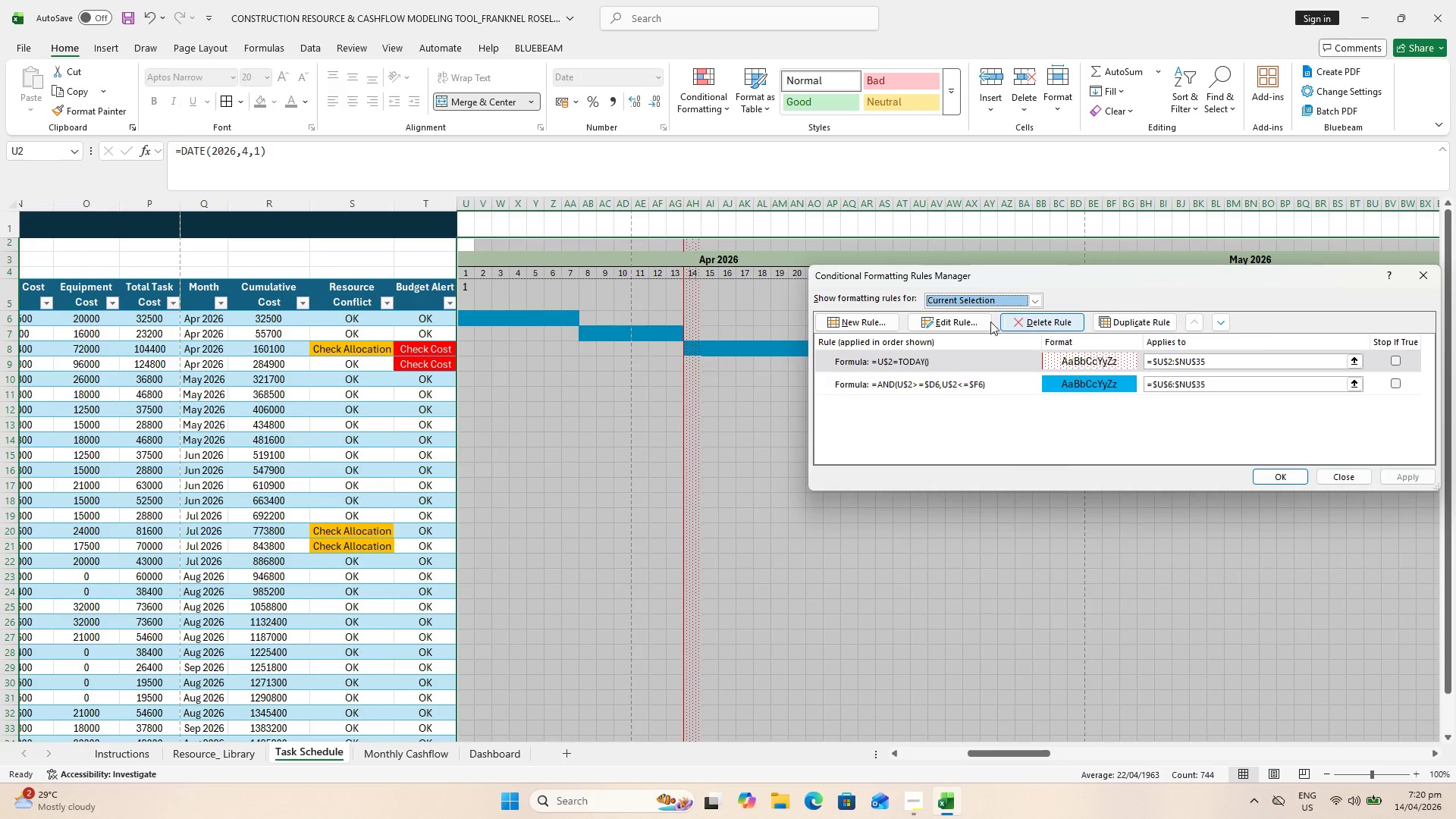 
left_click([871, 320])
 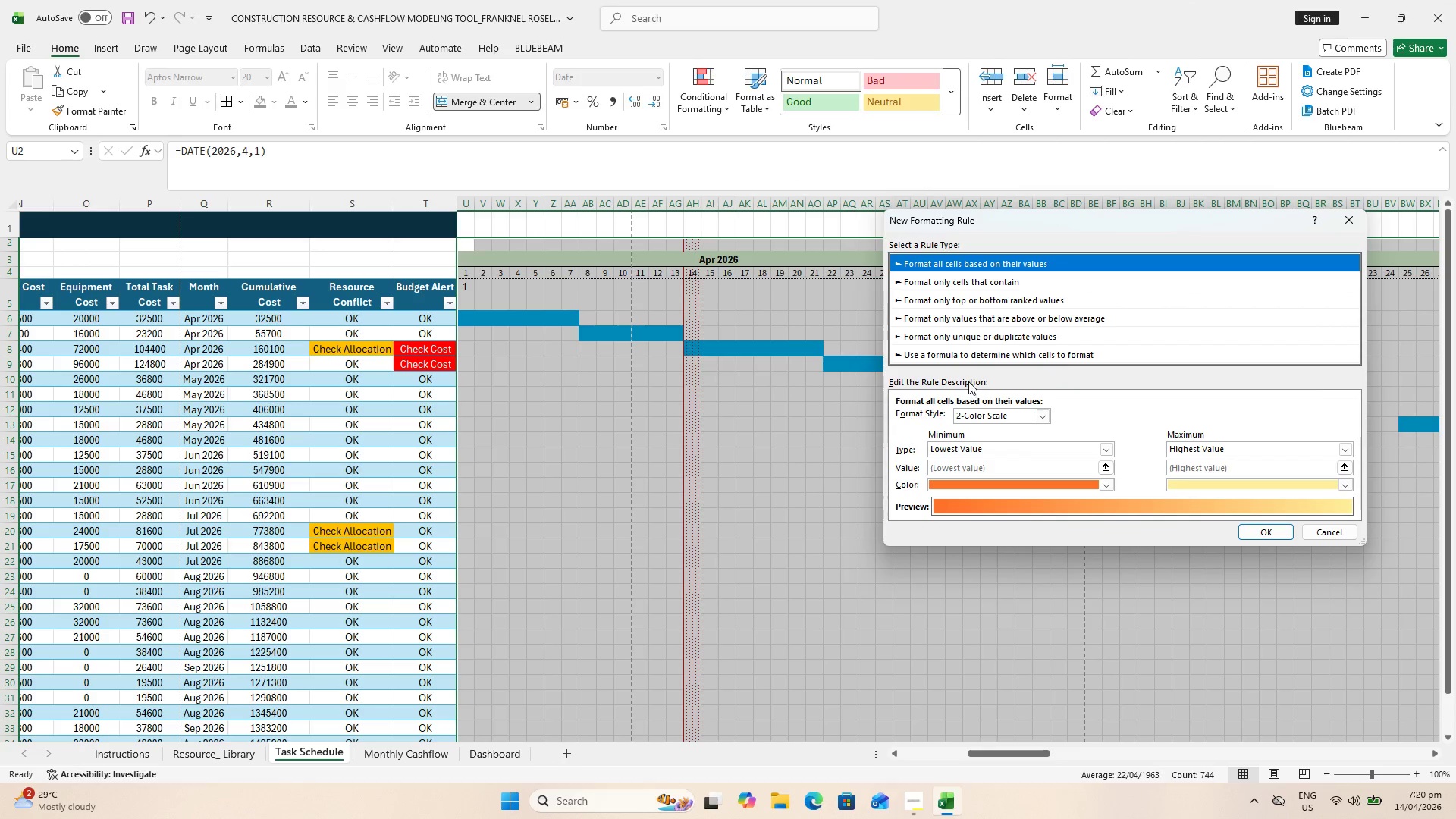 
left_click([963, 356])
 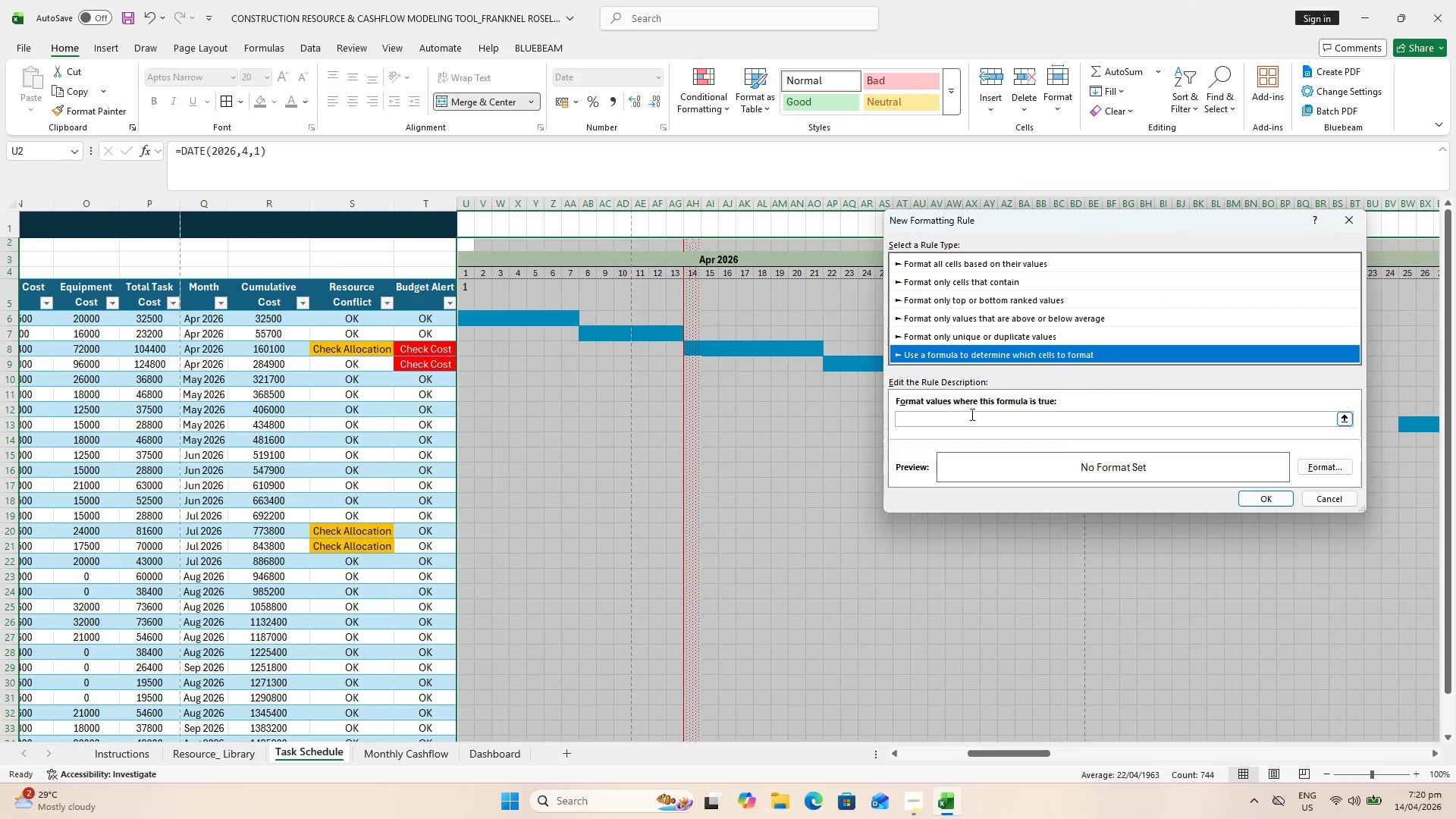 
left_click([971, 414])
 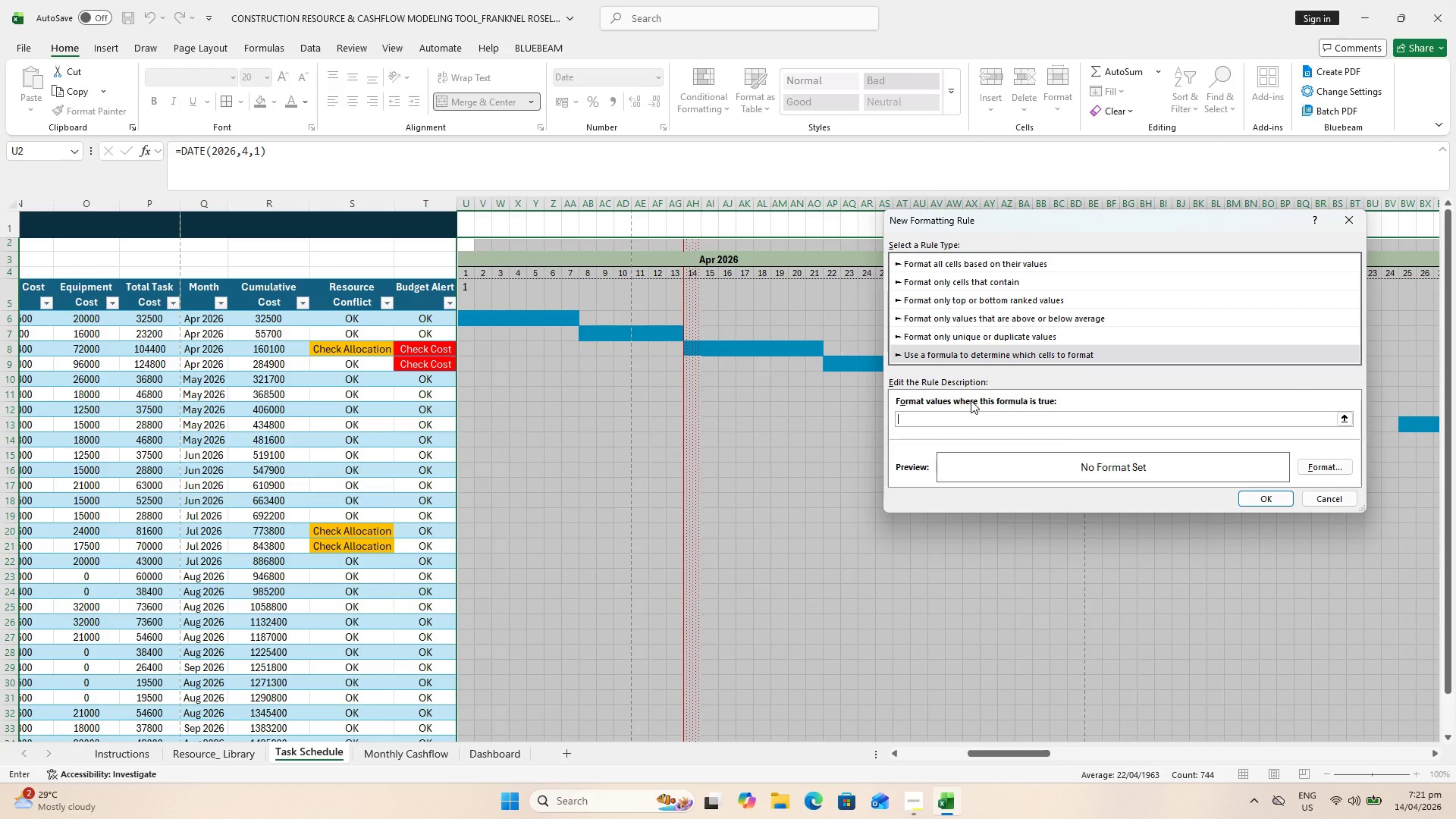 
key(Equal)
 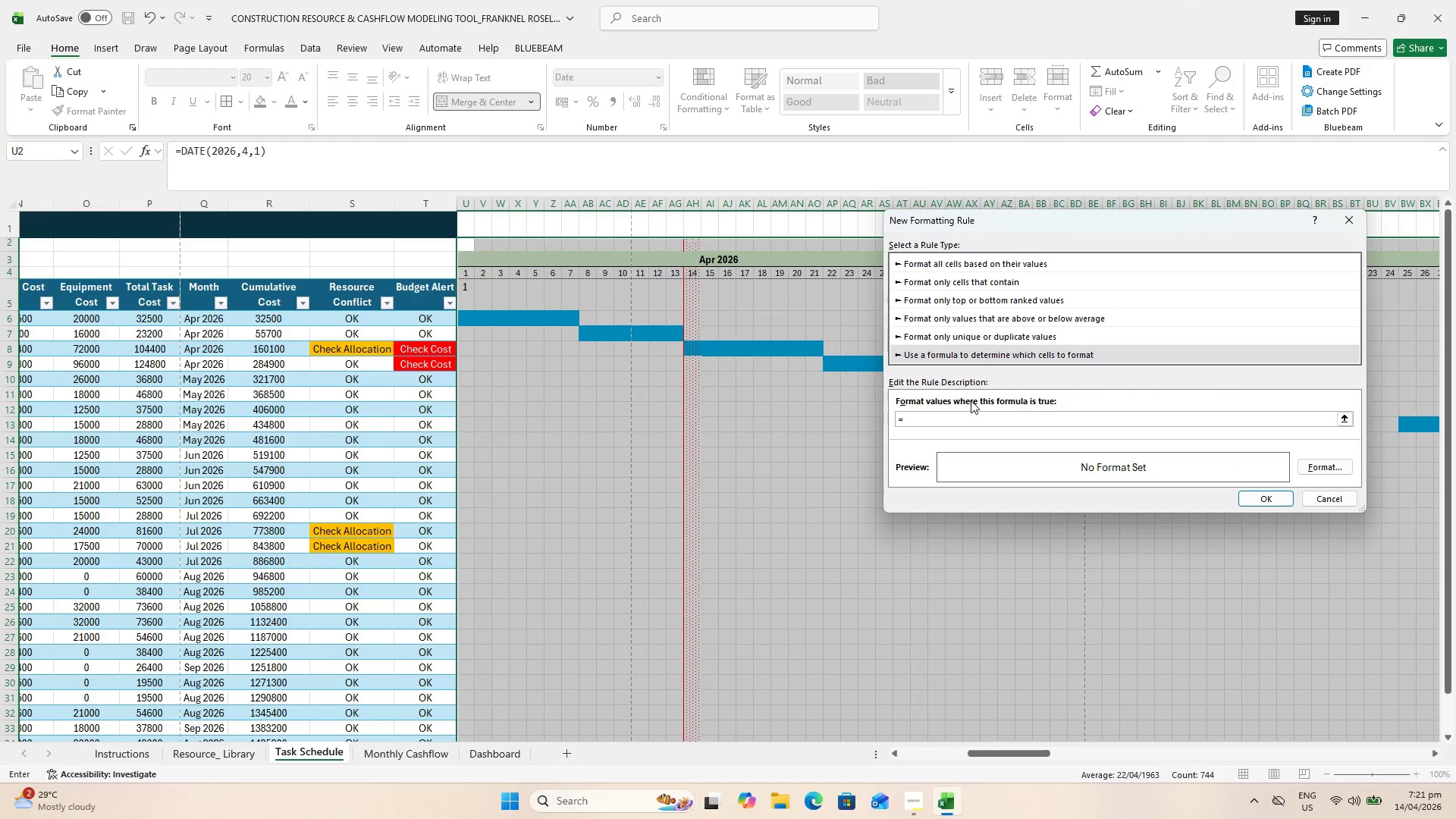 
type(WEEKDAY(U$2,2))
 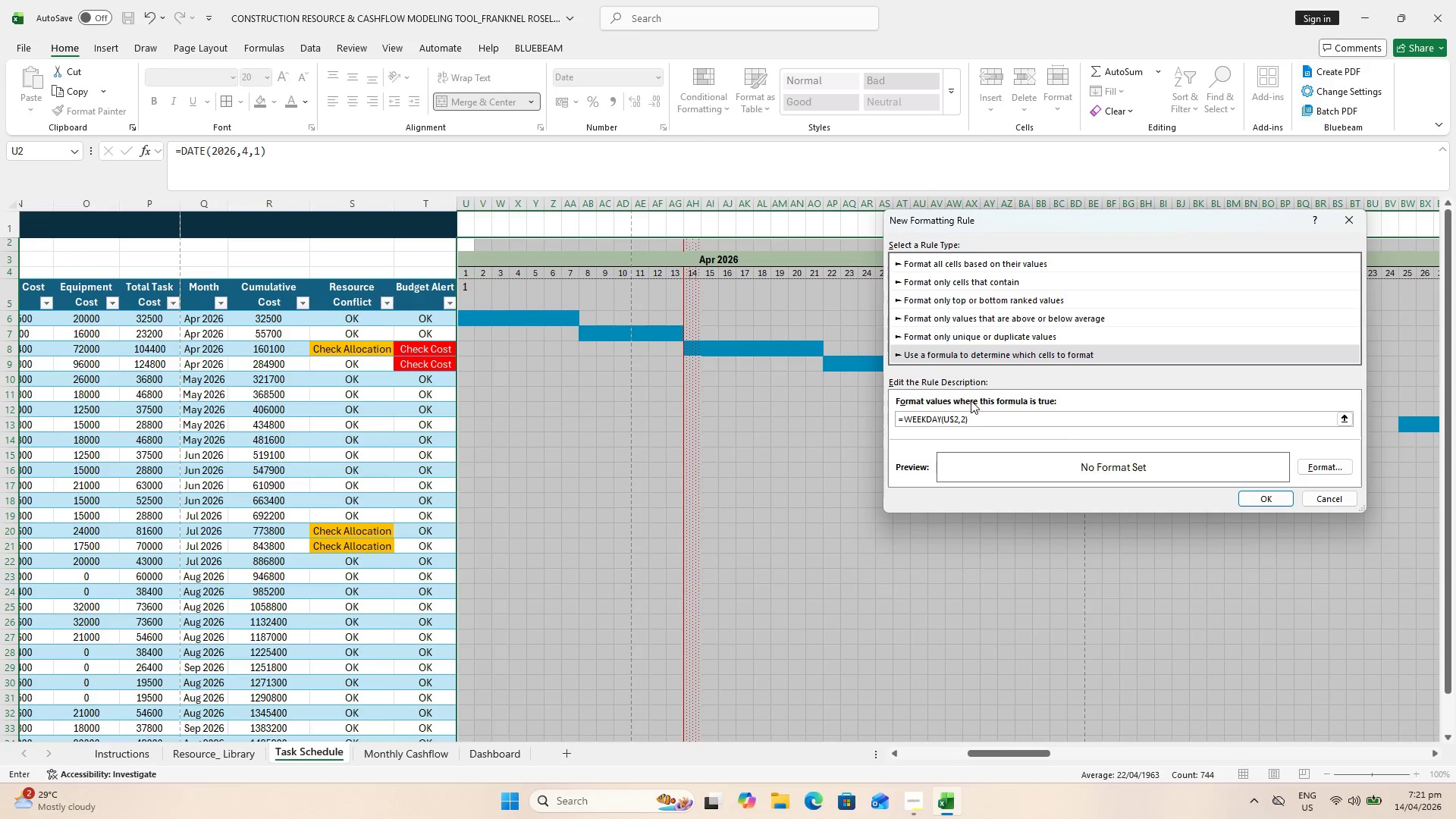 
hold_key(key=ShiftLeft, duration=1.52)
 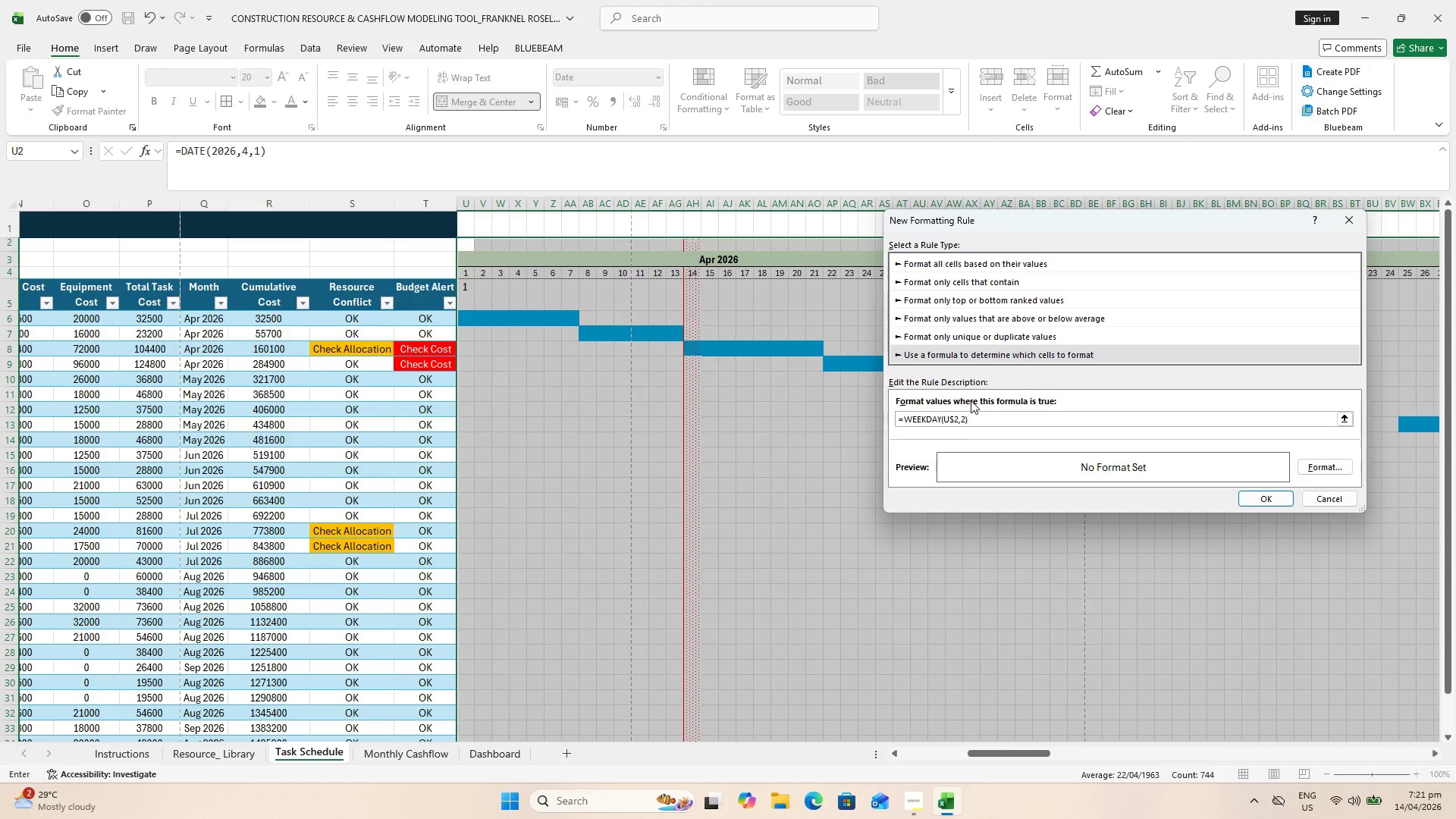 
key(Shift+Period)
 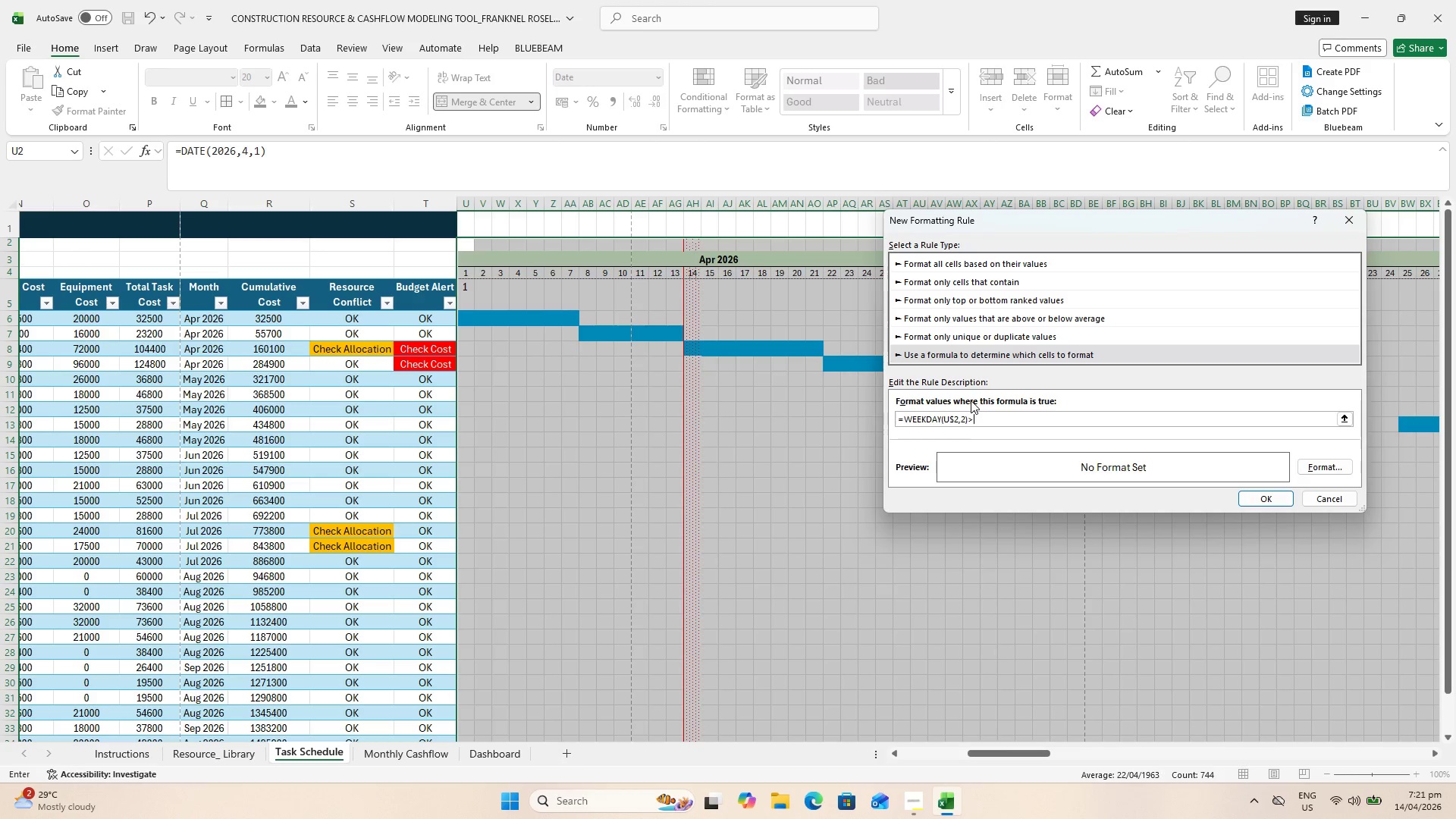 
key(5)
 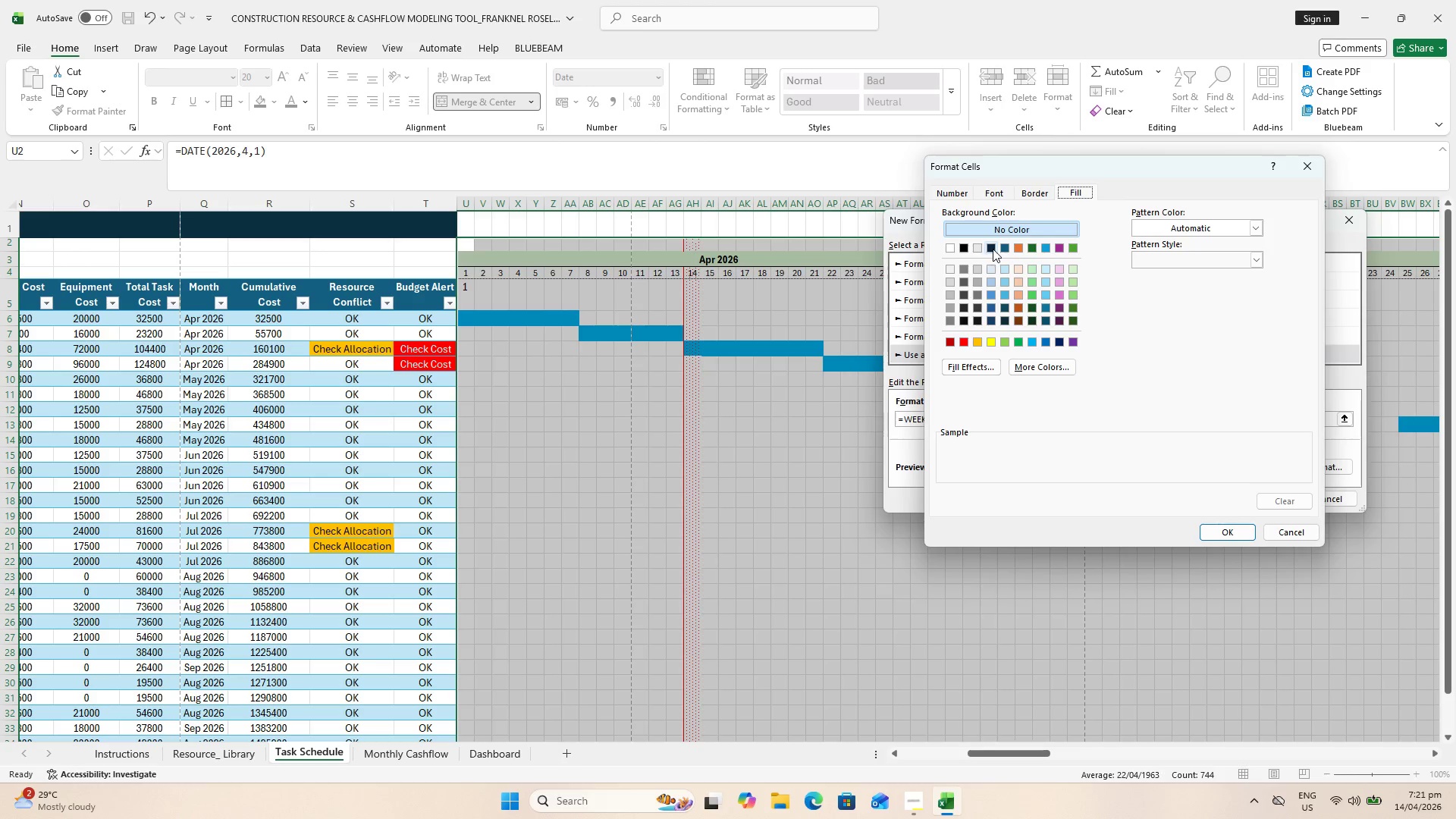 
wait(11.98)
 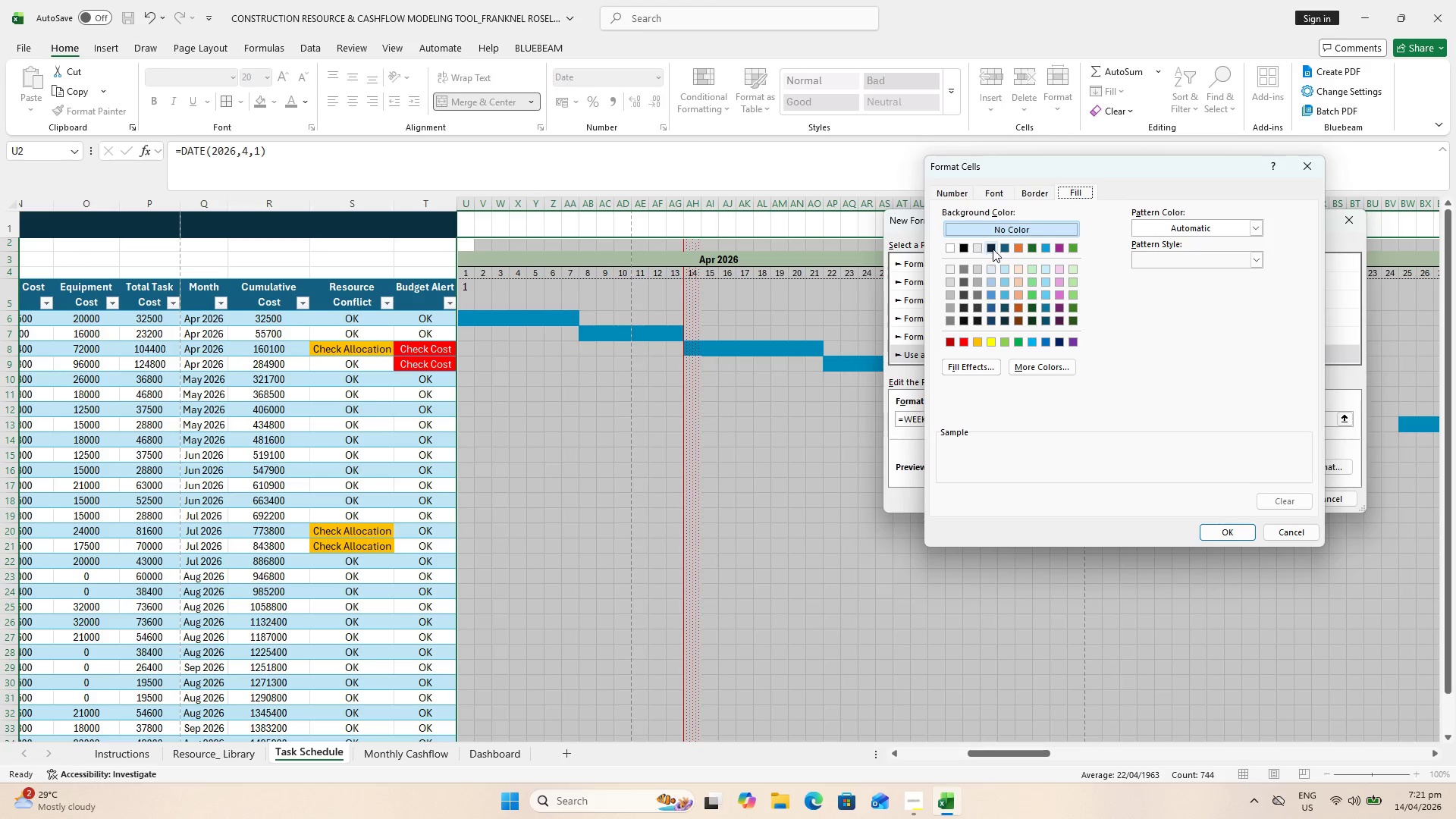 
left_click([978, 268])
 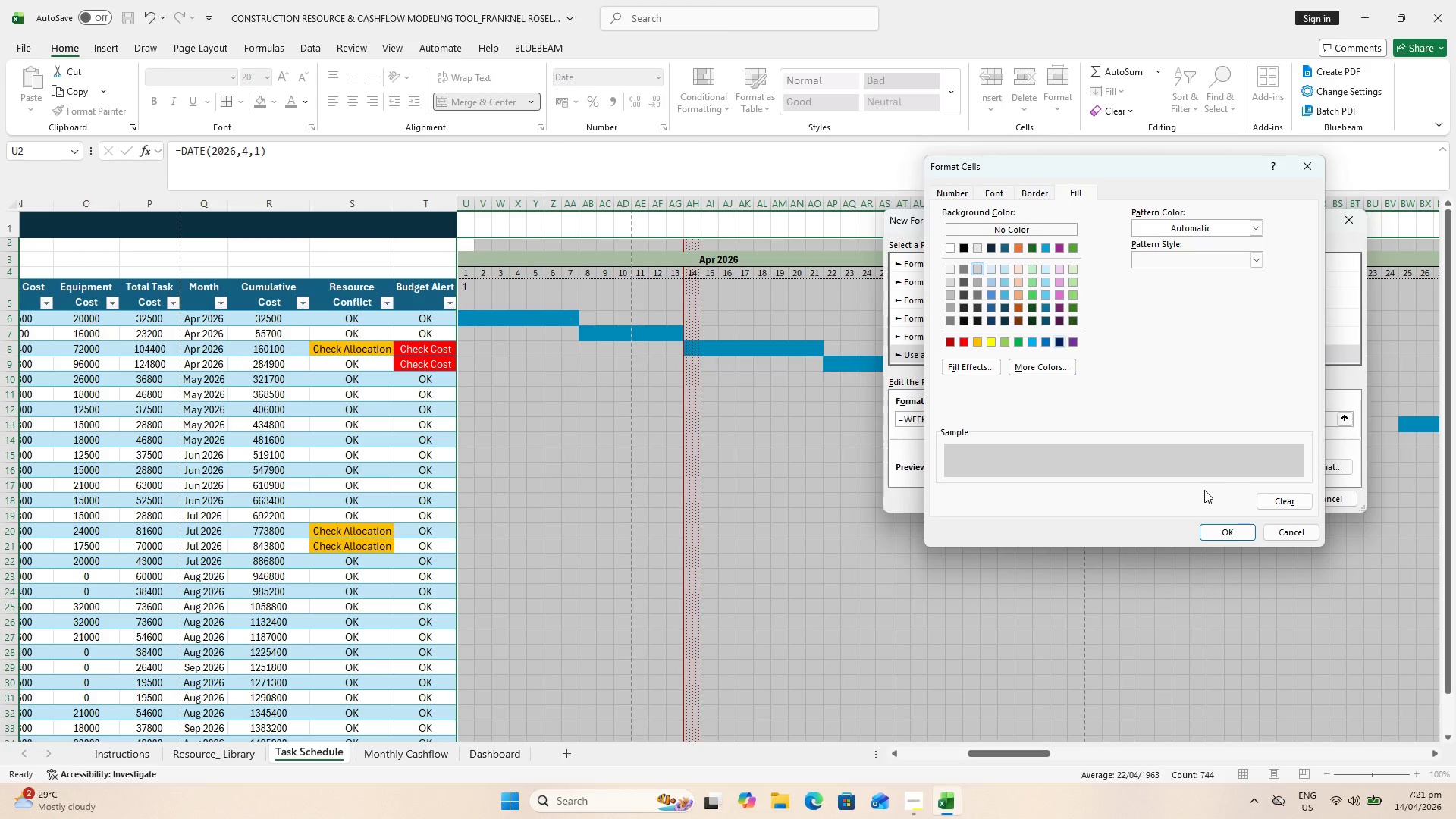 
wait(9.02)
 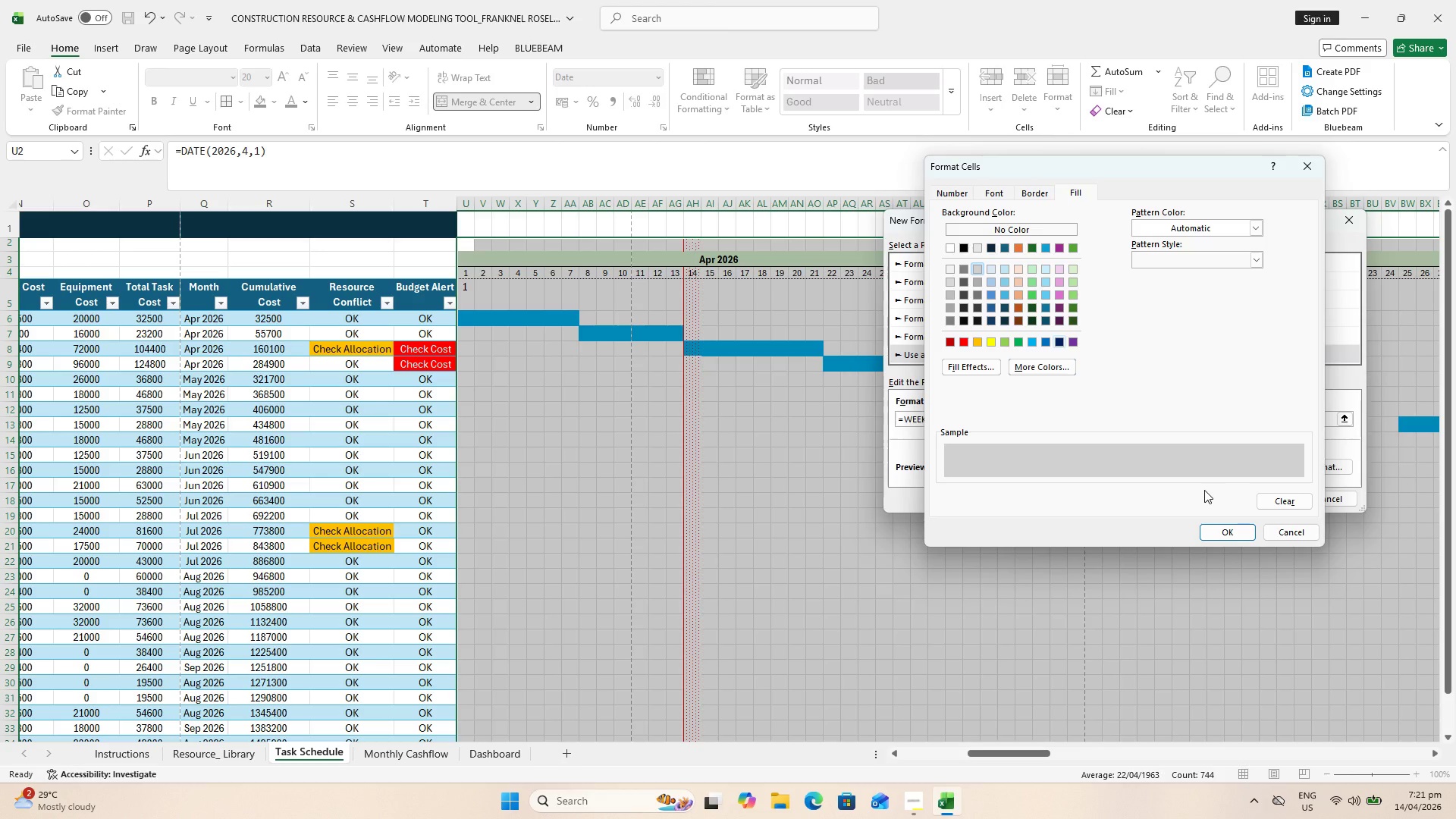 
left_click([1238, 538])
 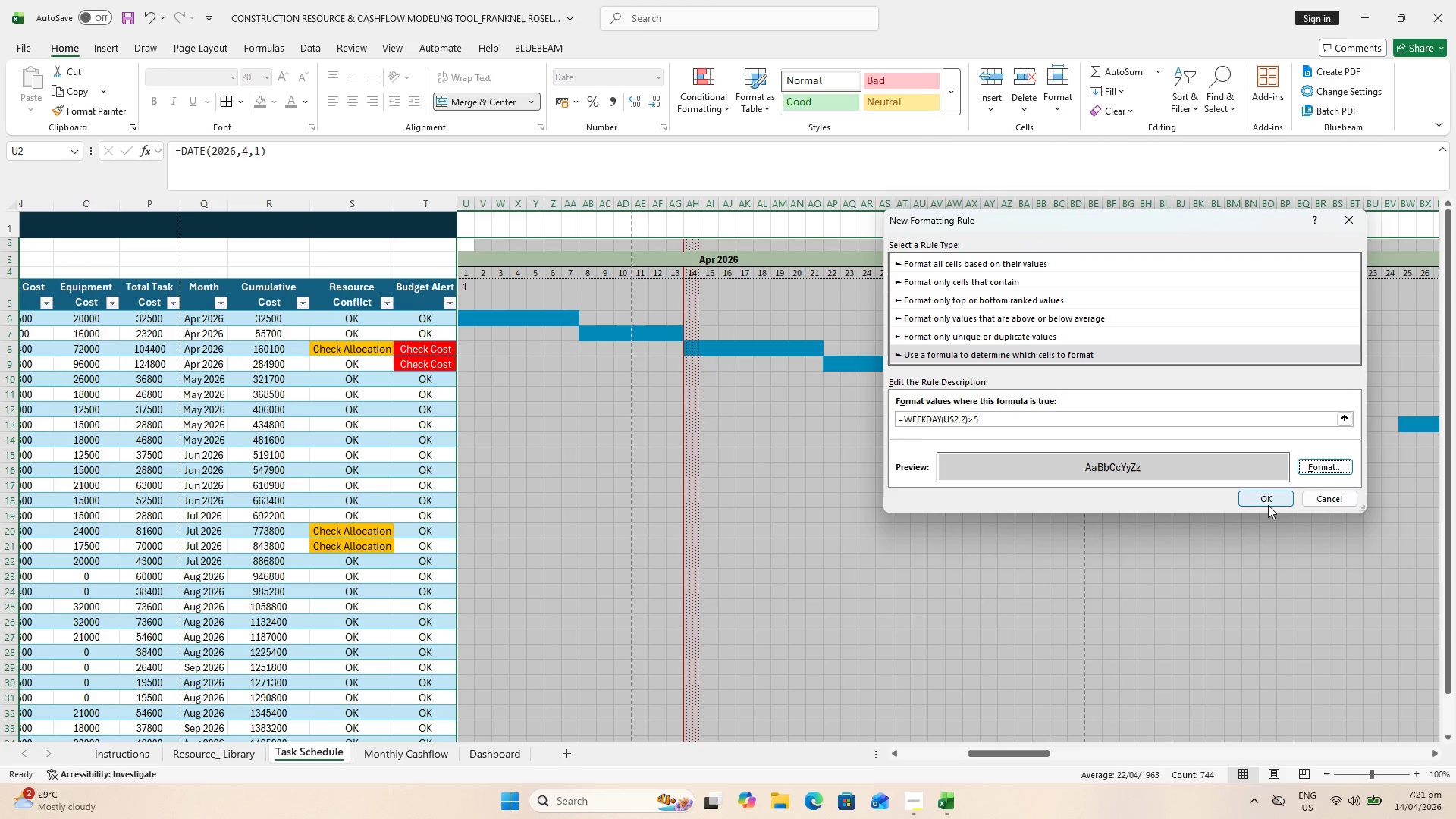 
left_click([1268, 499])
 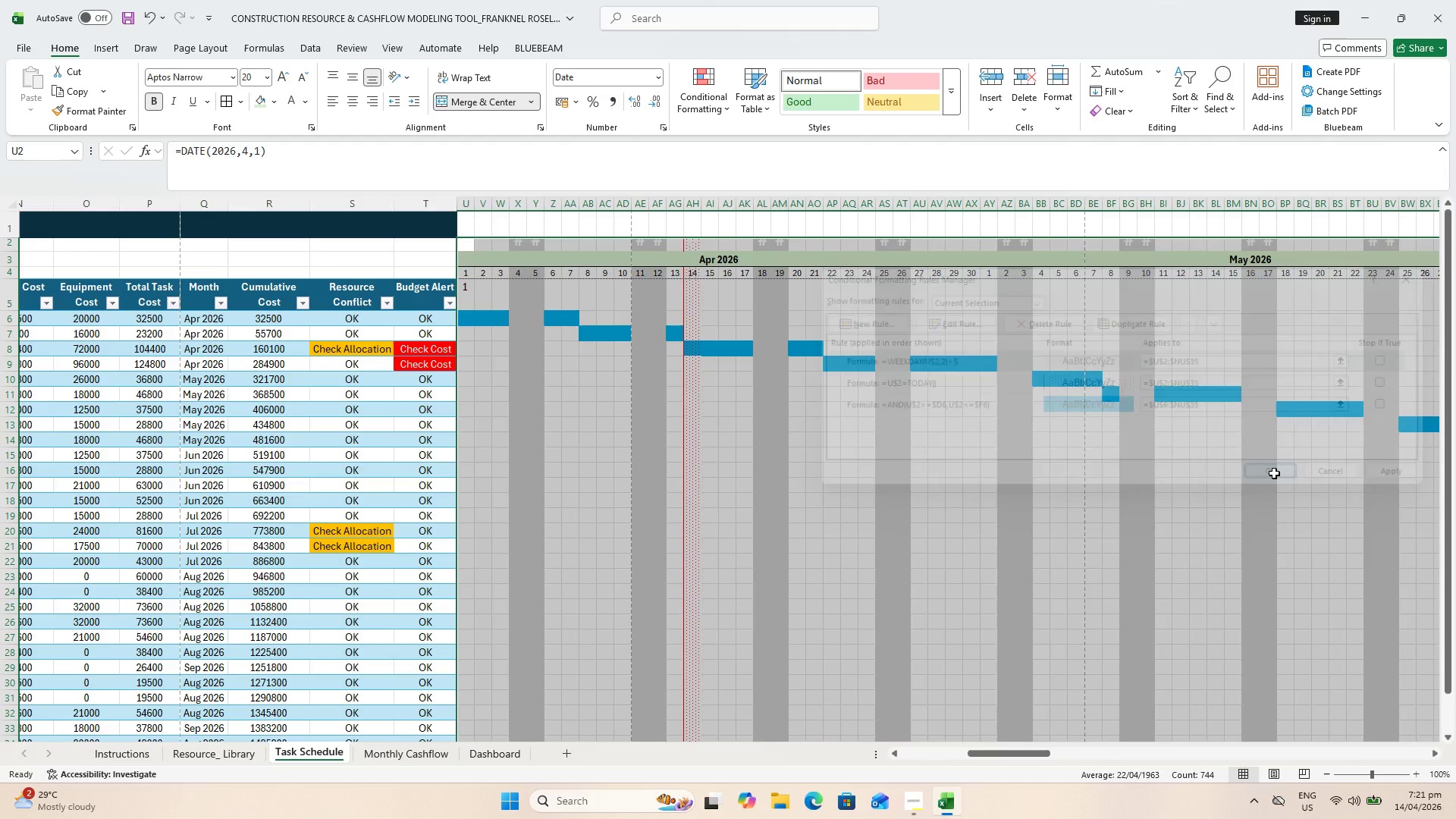 
scroll: coordinate [808, 436], scroll_direction: up, amount: 1.0
 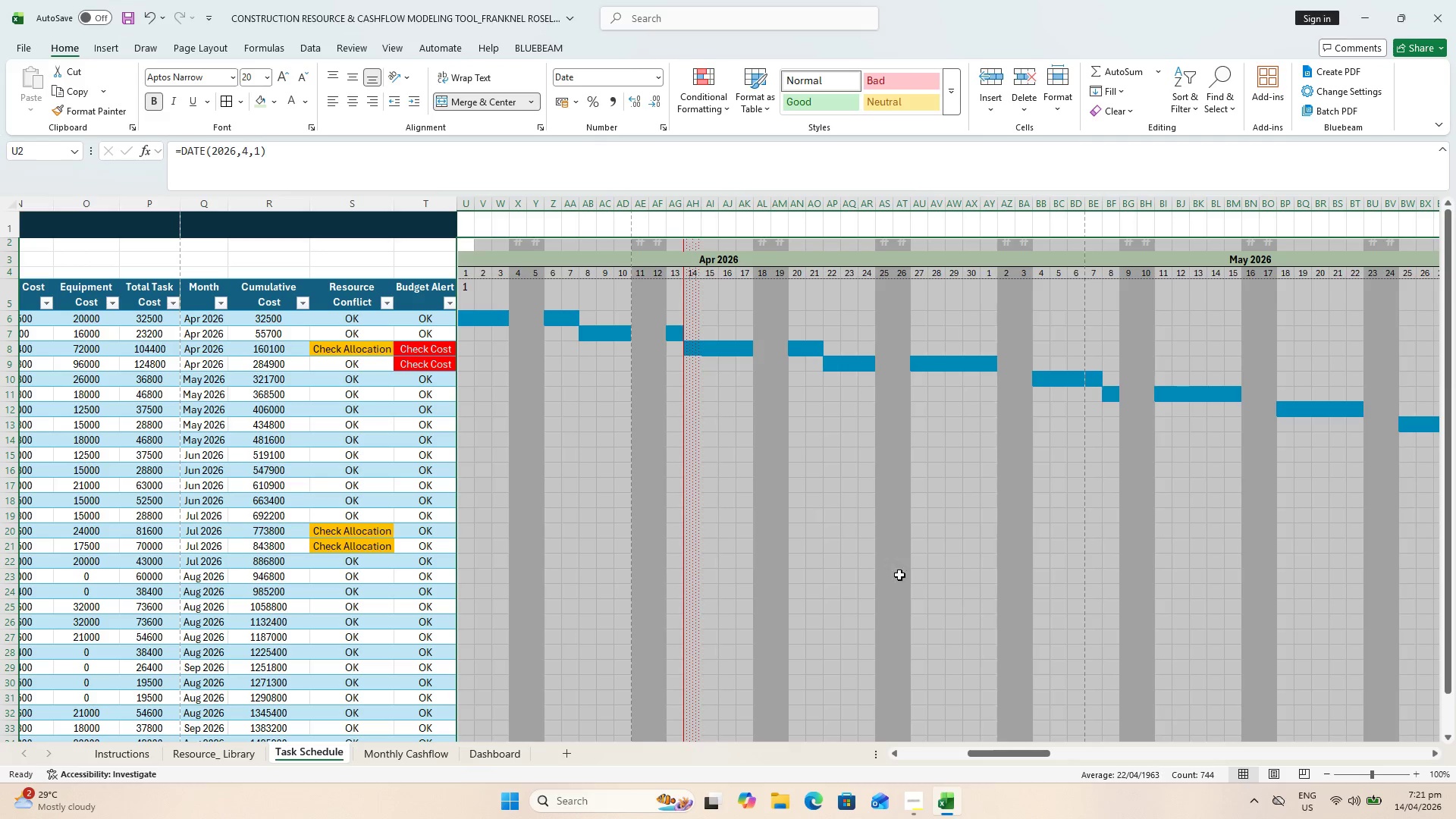 
left_click([1421, 817])
 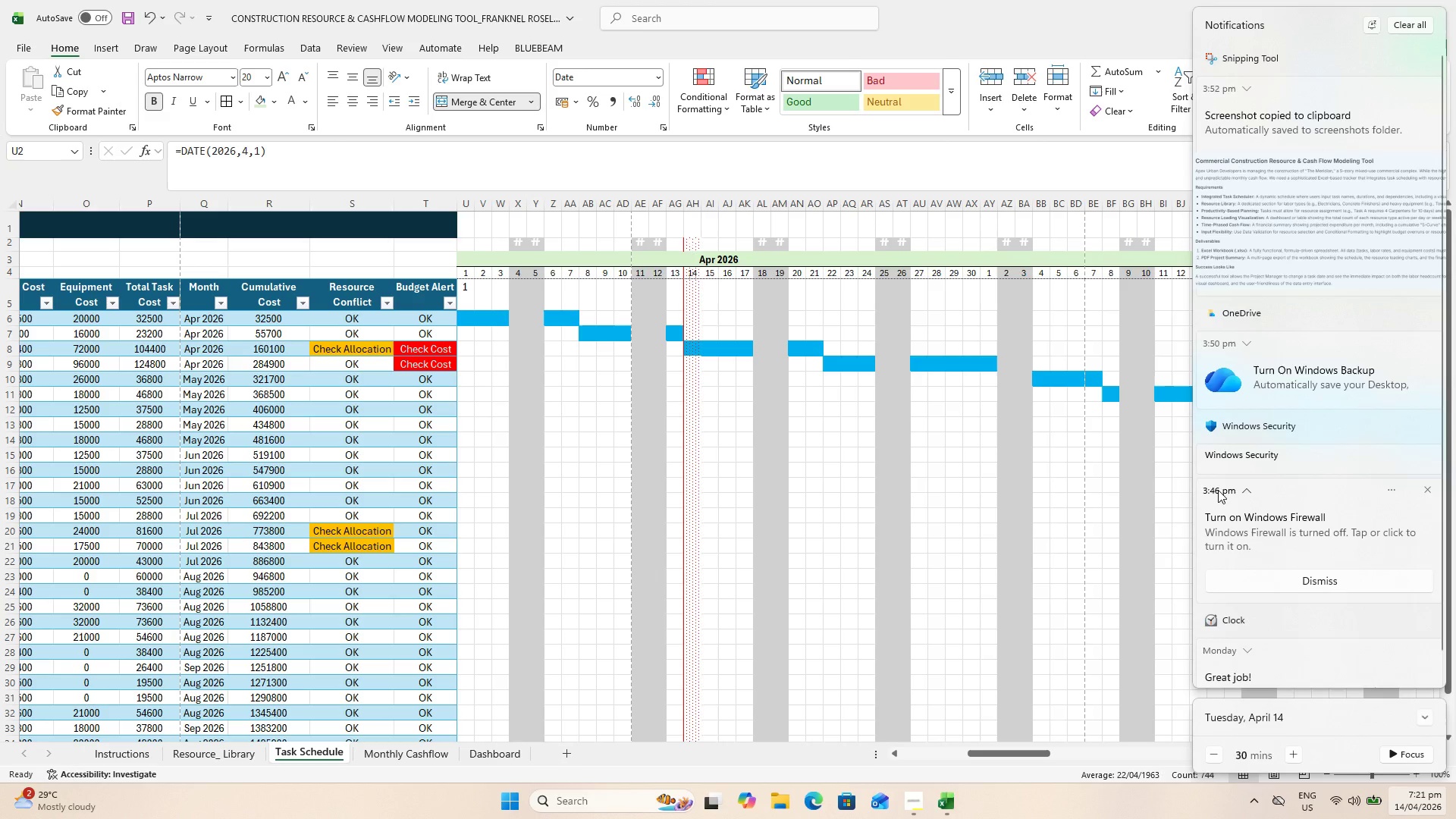 
wait(7.08)
 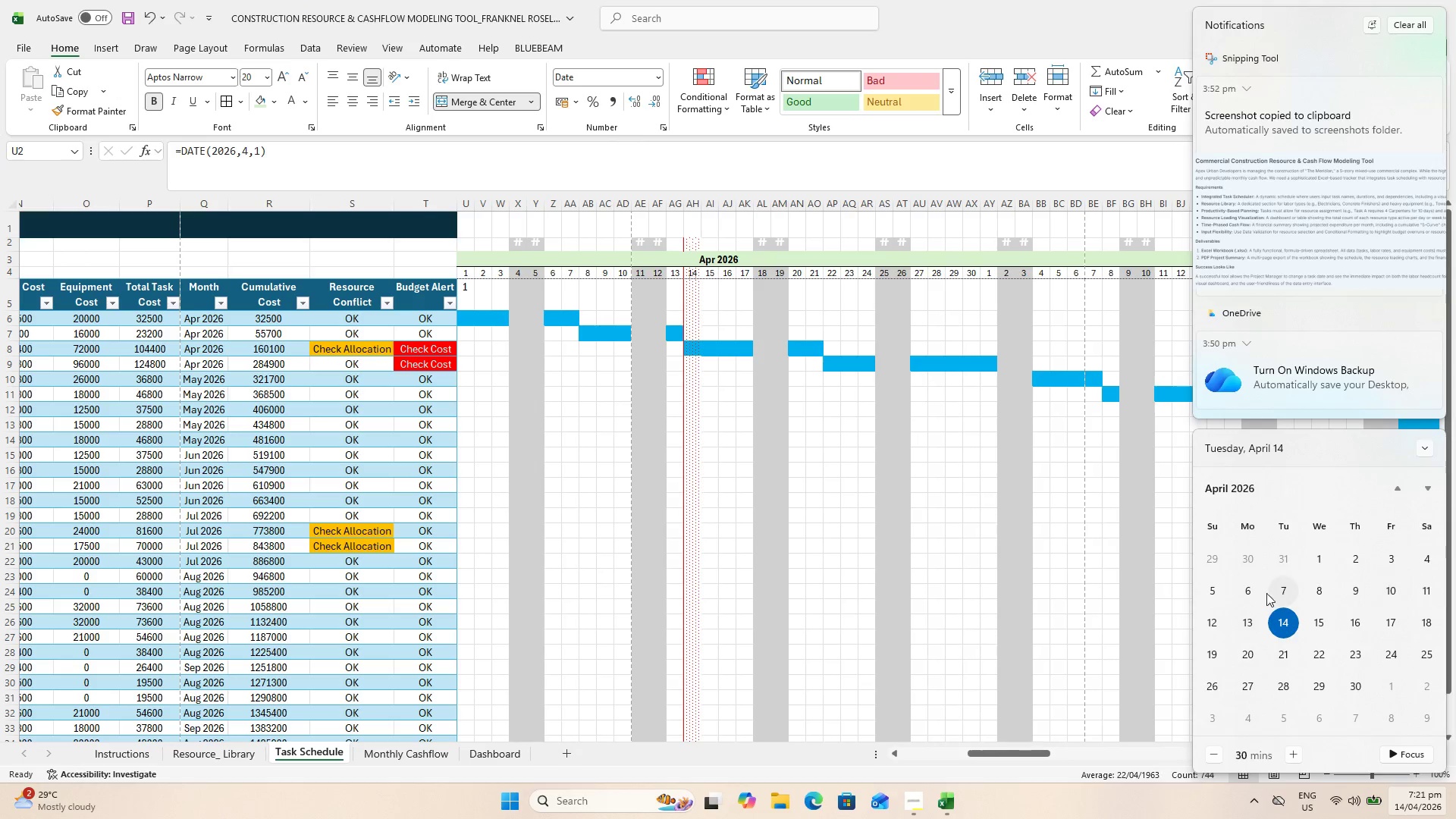 
left_click([1408, 20])
 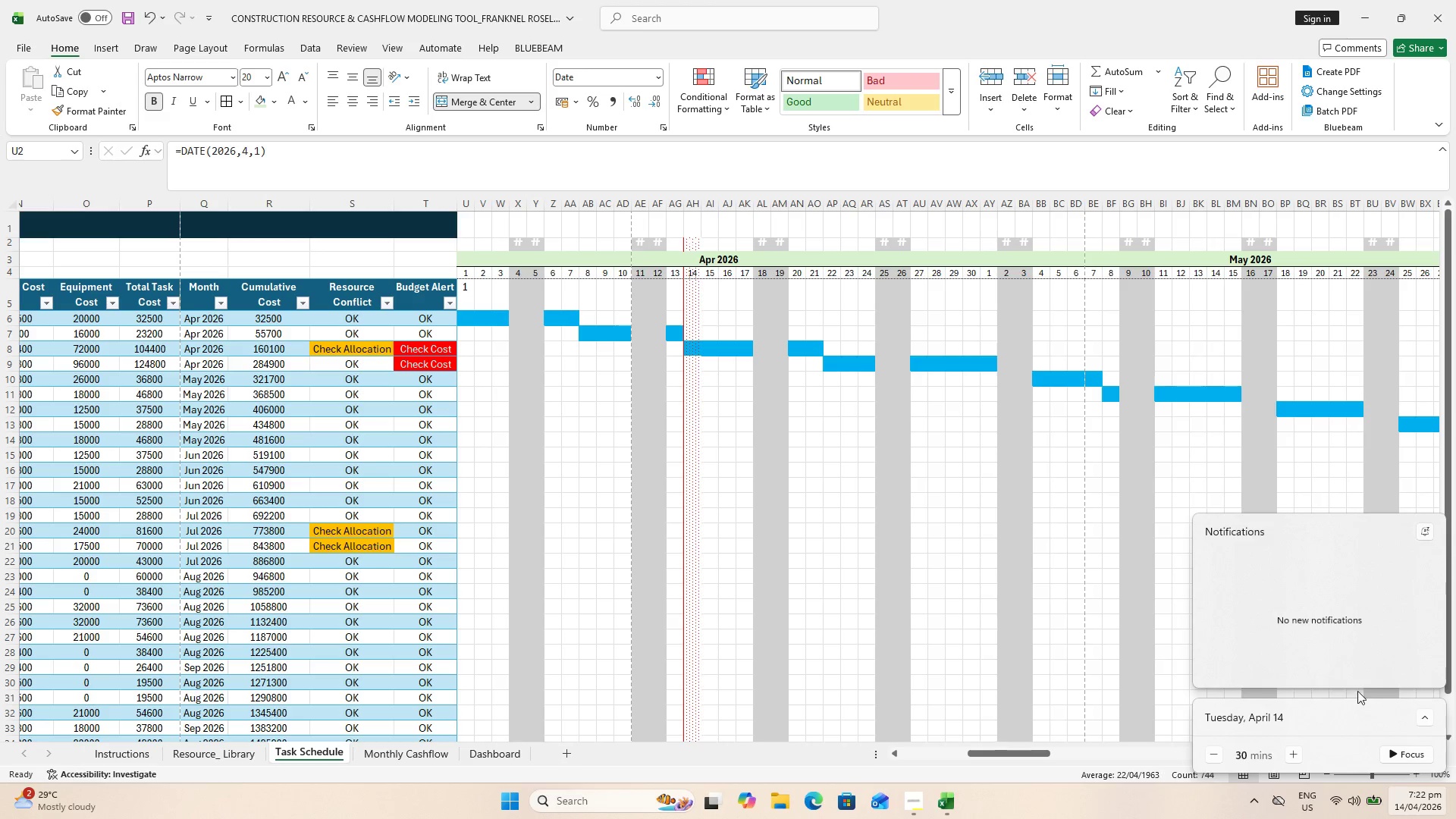 
left_click([1413, 805])
 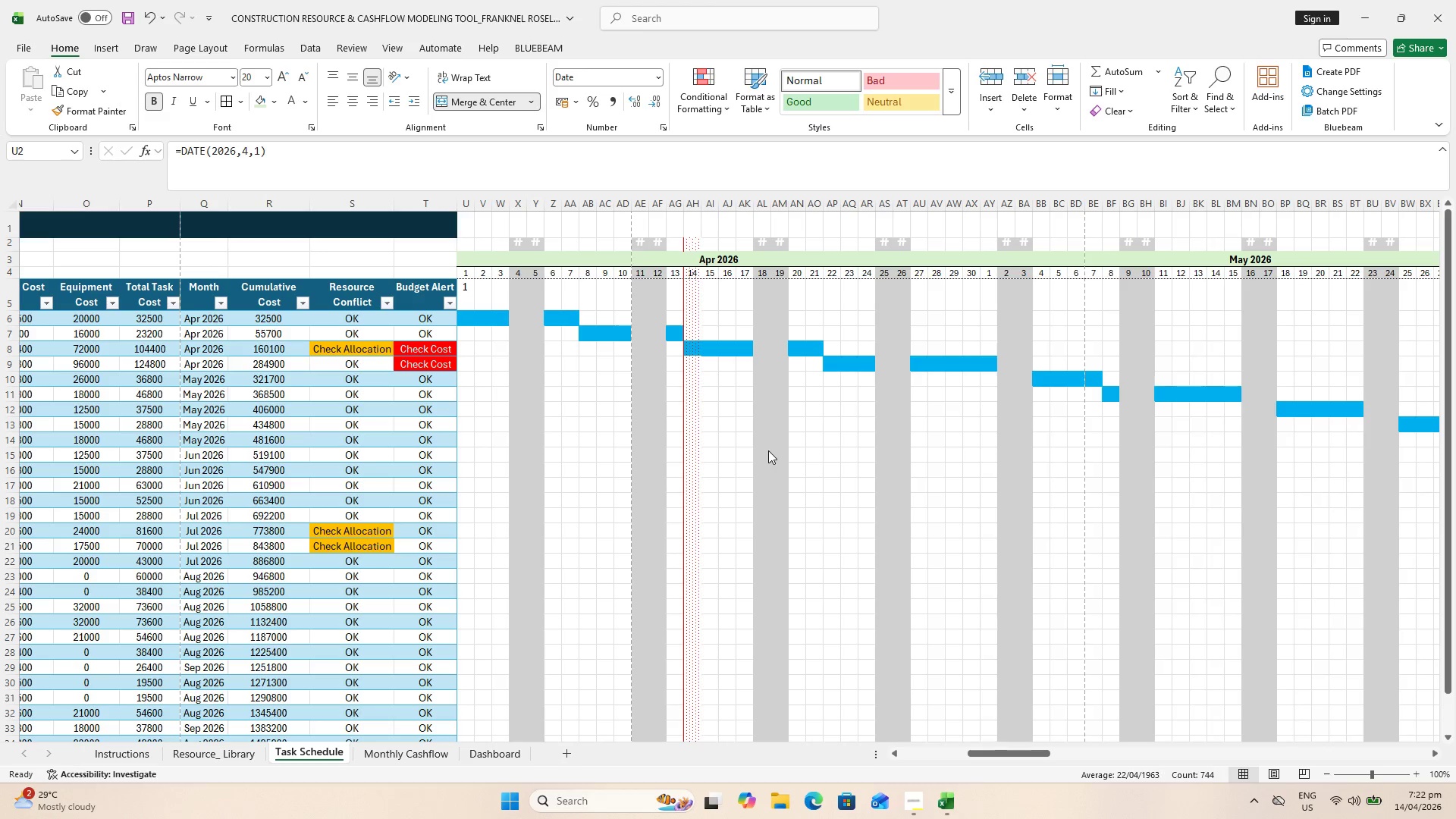 
hold_key(key=ControlLeft, duration=0.64)
scroll: coordinate [755, 460], scroll_direction: down, amount: 1.0
 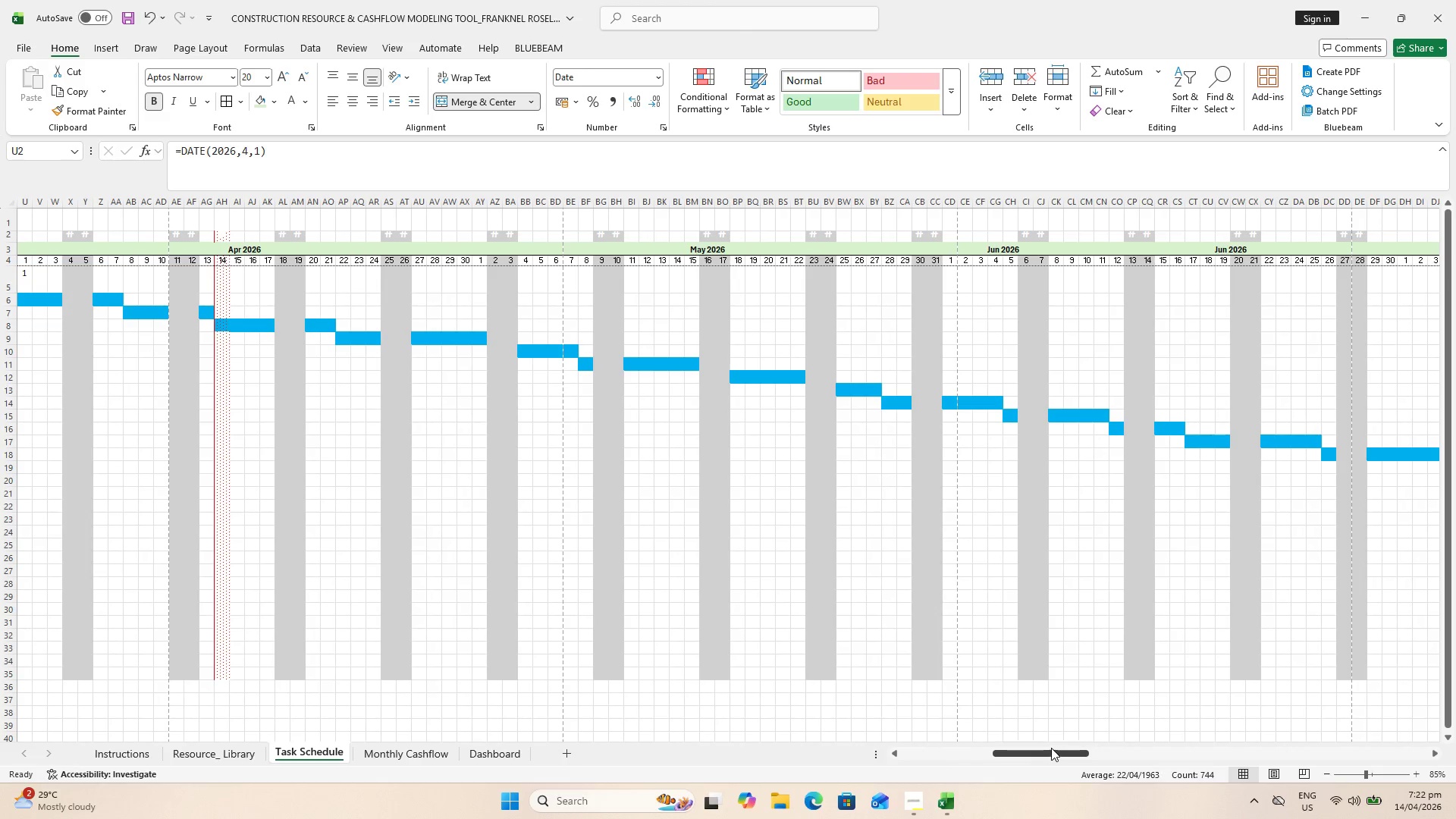 
left_click_drag(start_coordinate=[1056, 756], to_coordinate=[1010, 755])
 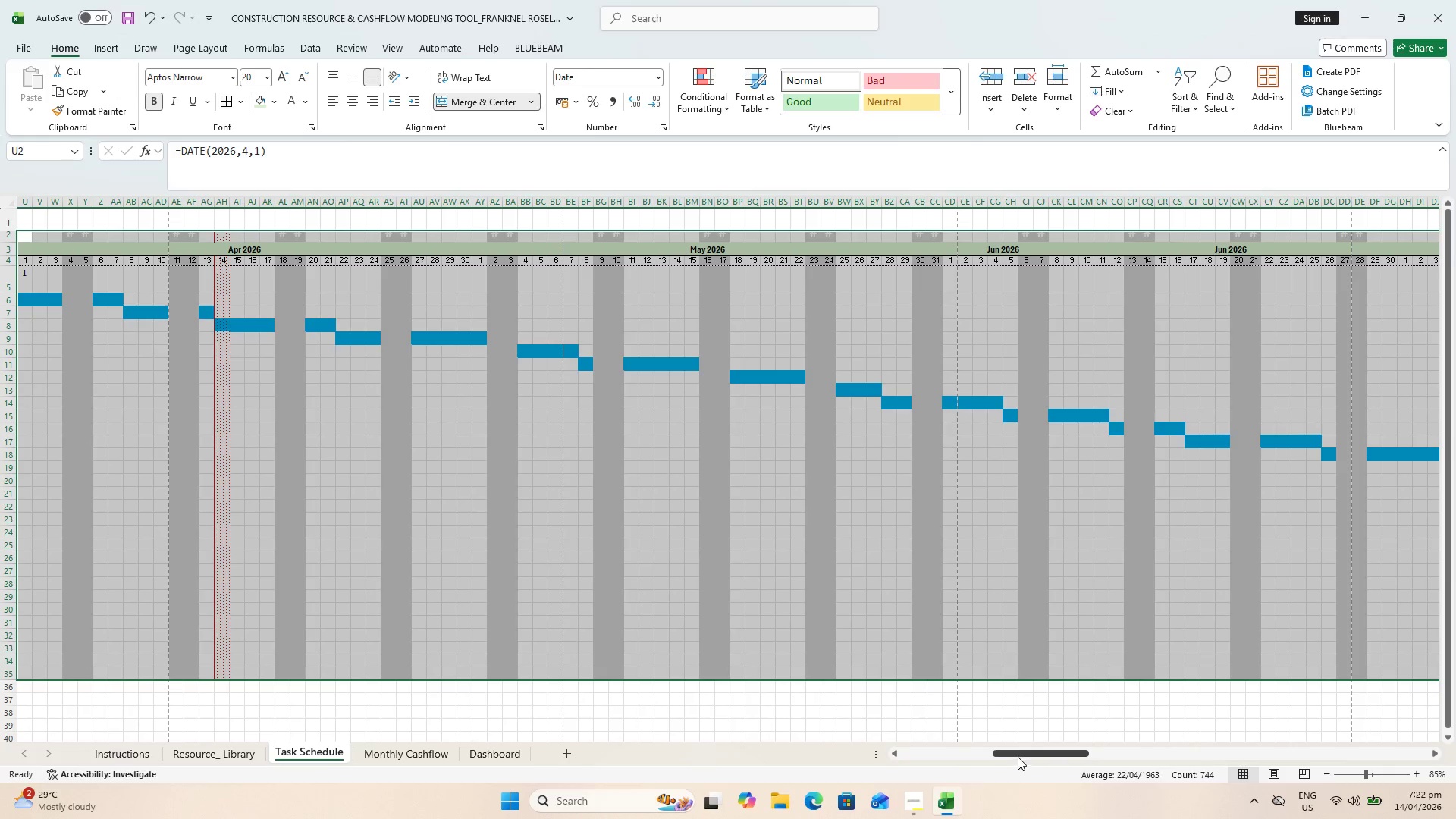 
left_click_drag(start_coordinate=[1018, 758], to_coordinate=[971, 756])
 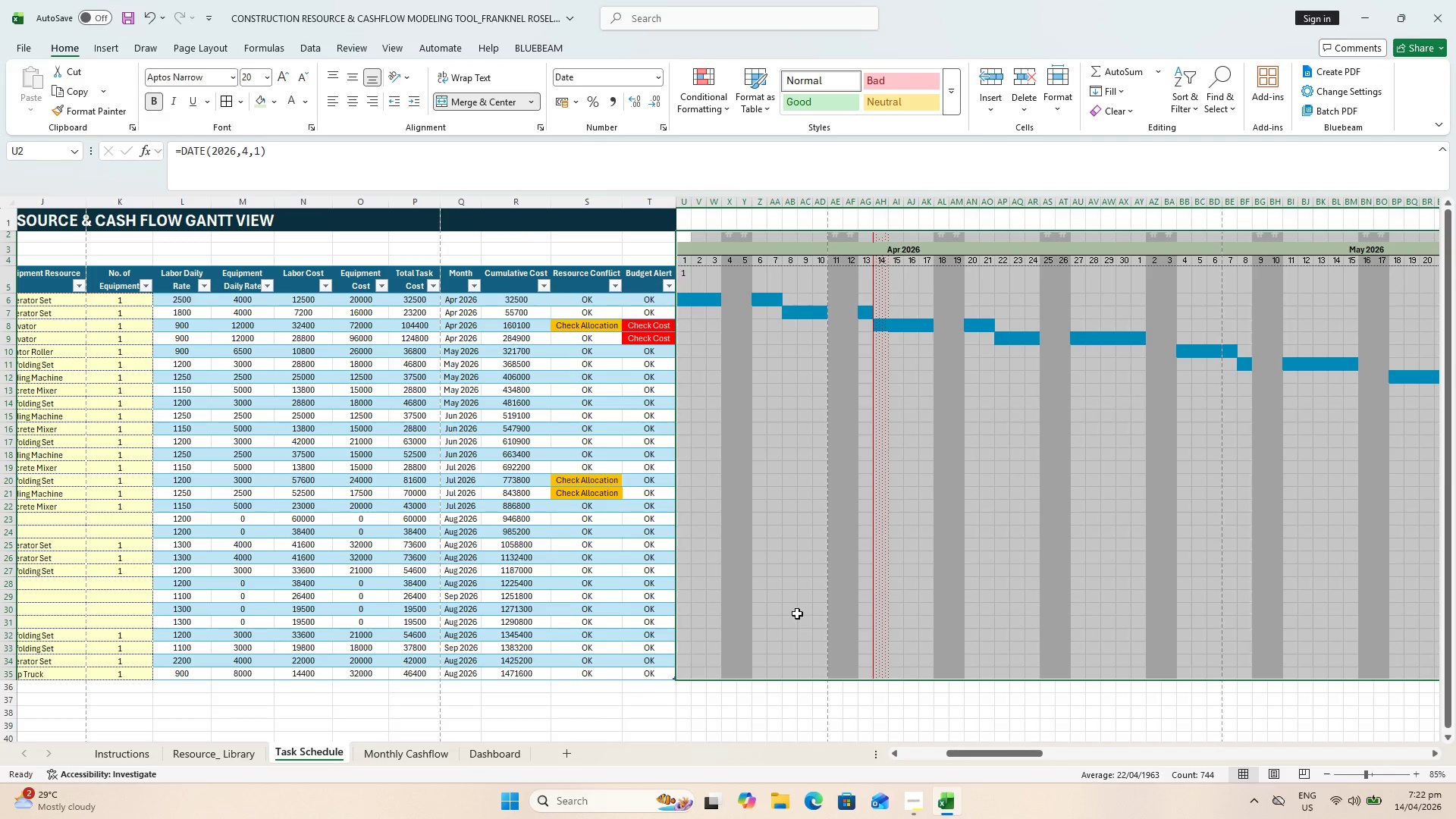 
wait(11.59)
 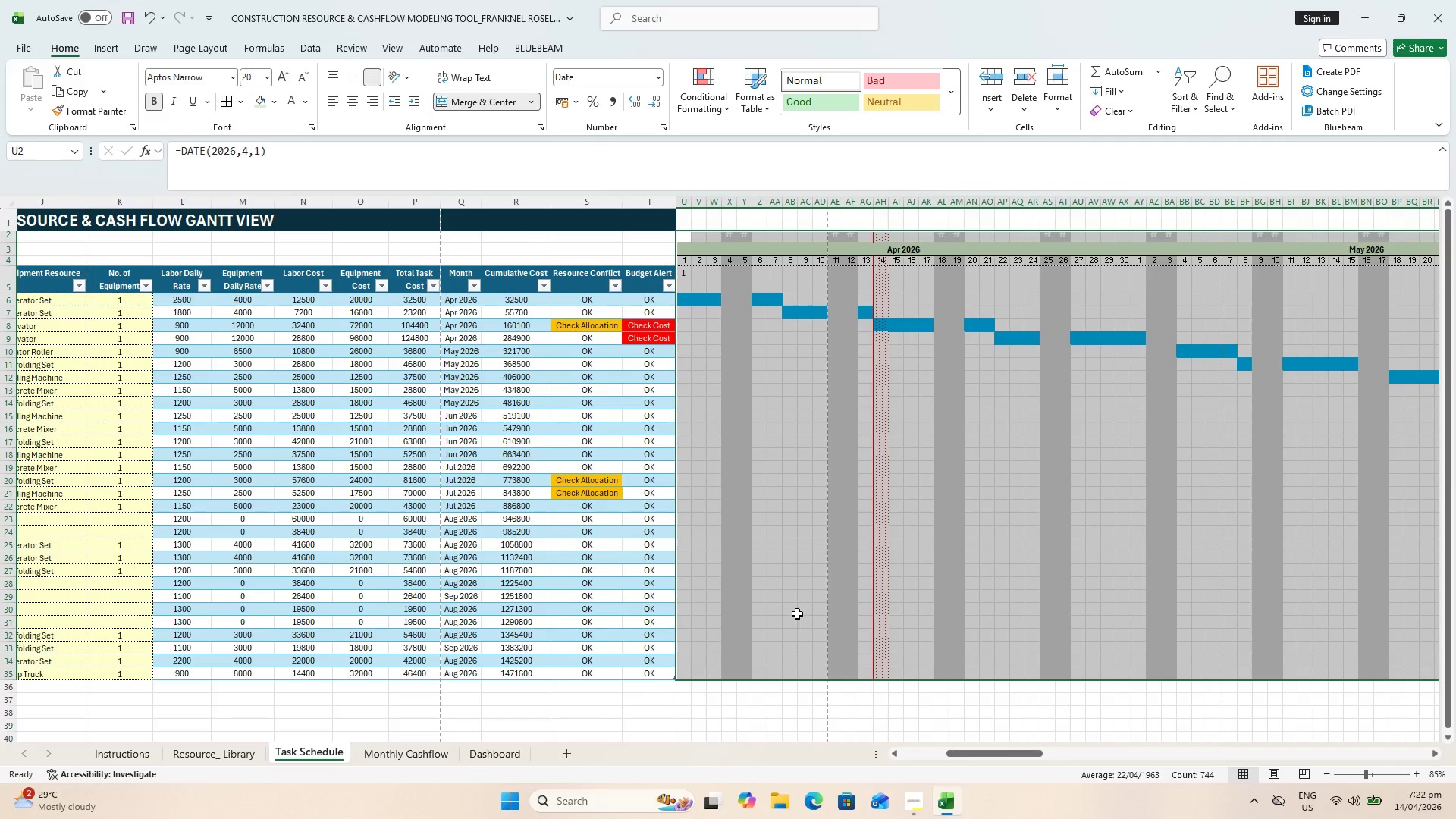 
scroll: coordinate [921, 435], scroll_direction: up, amount: 4.0
 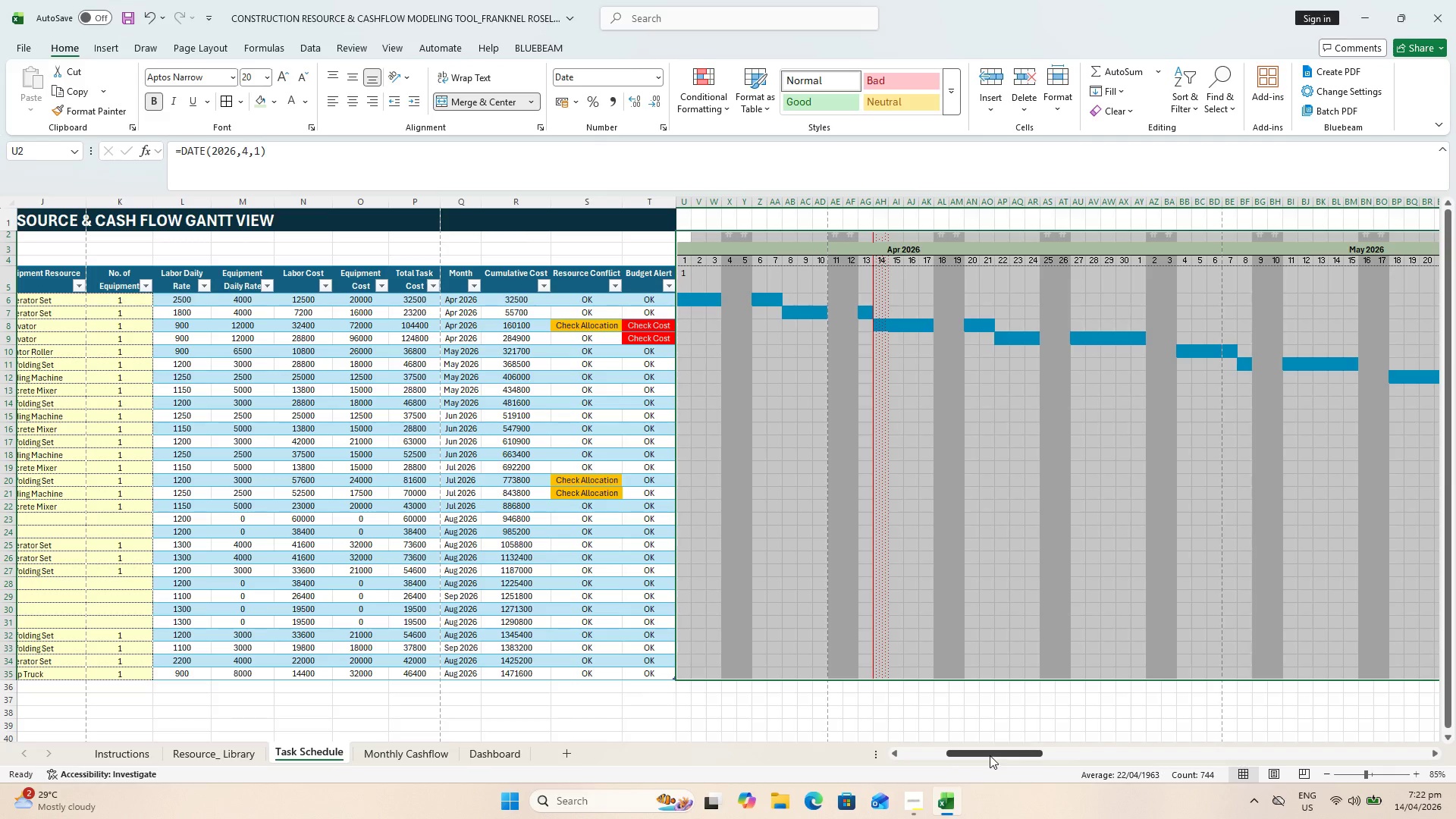 
left_click_drag(start_coordinate=[990, 755], to_coordinate=[1007, 731])
 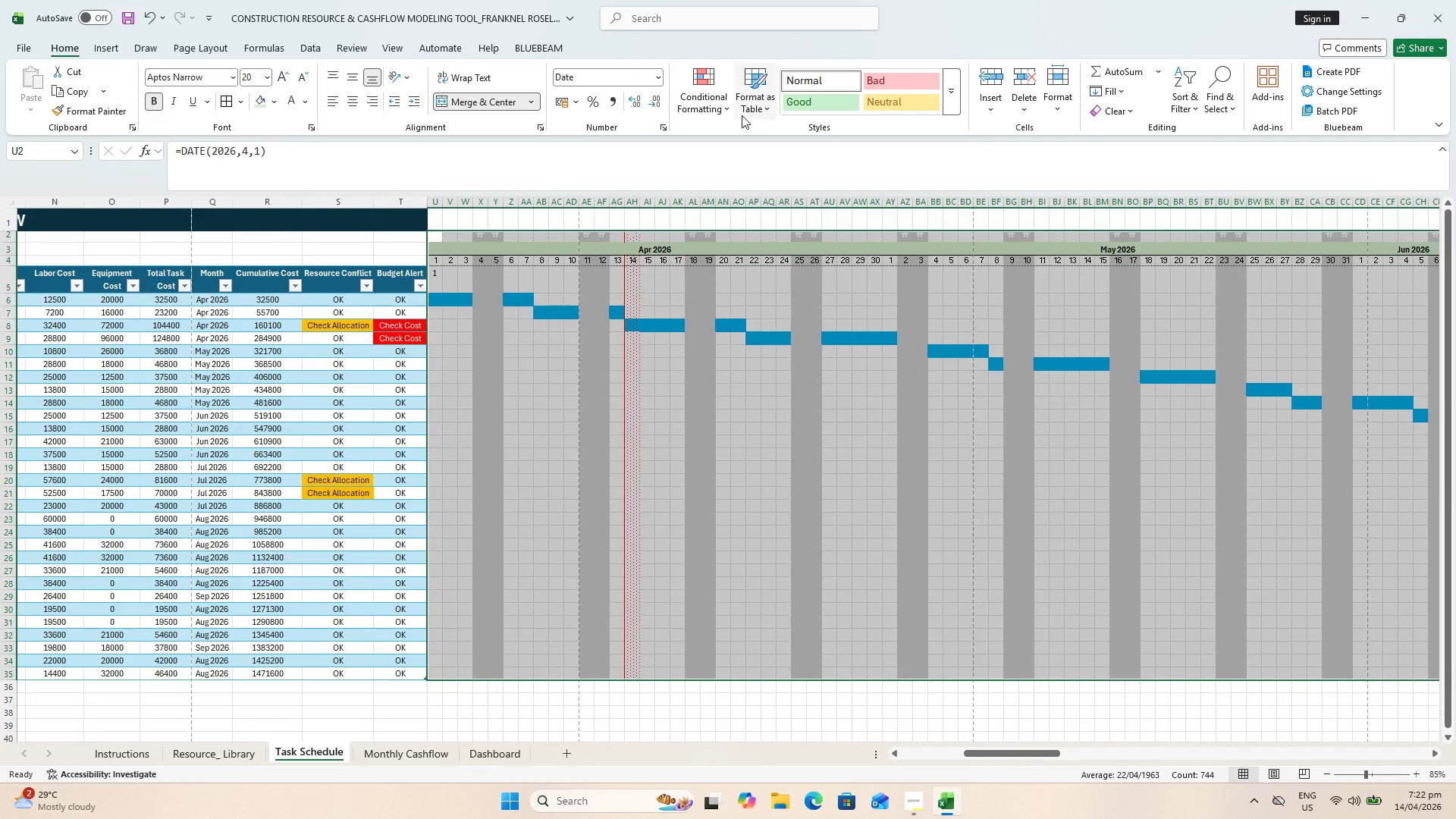 
left_click([716, 110])
 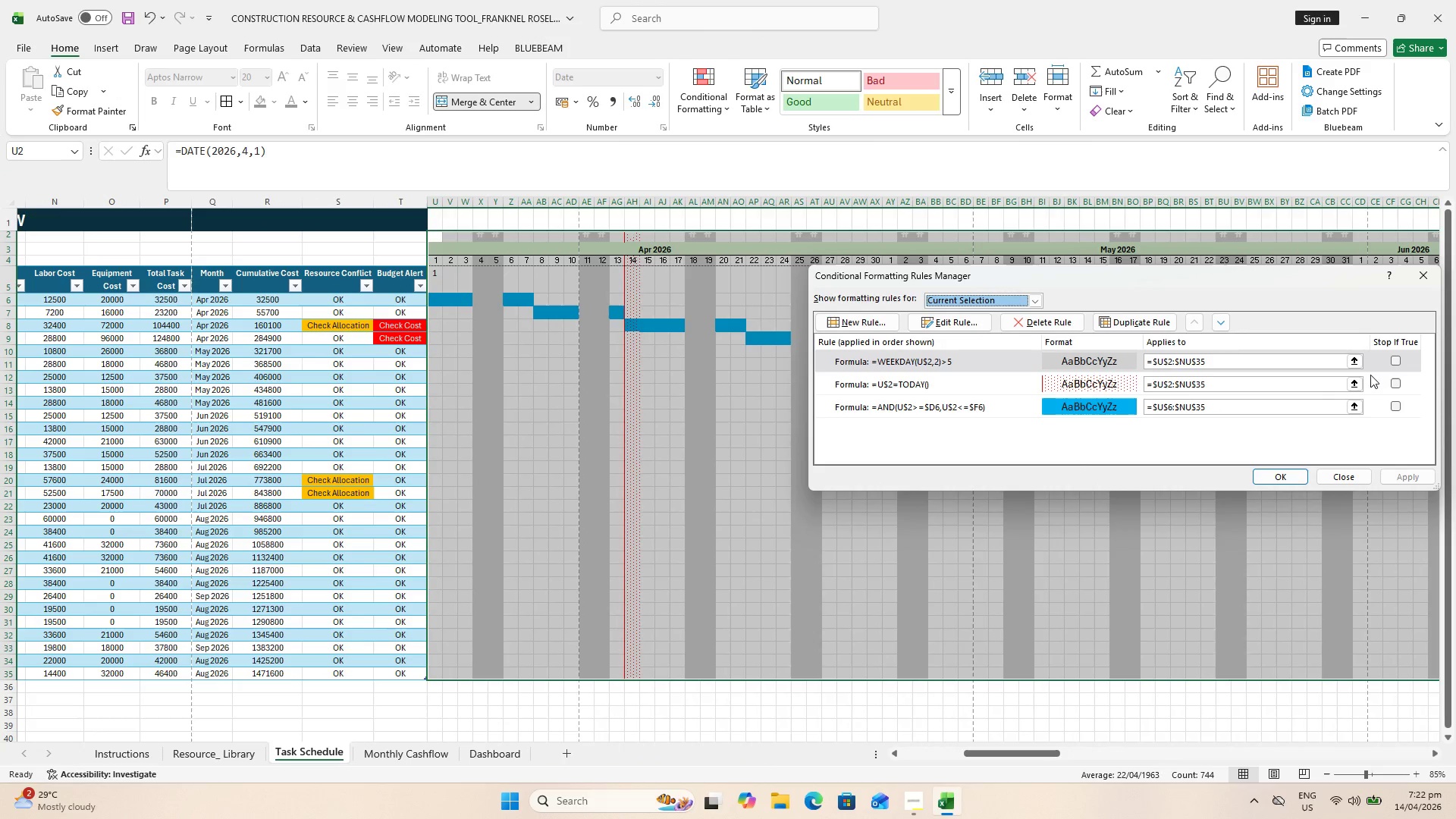 
left_click([1231, 322])
 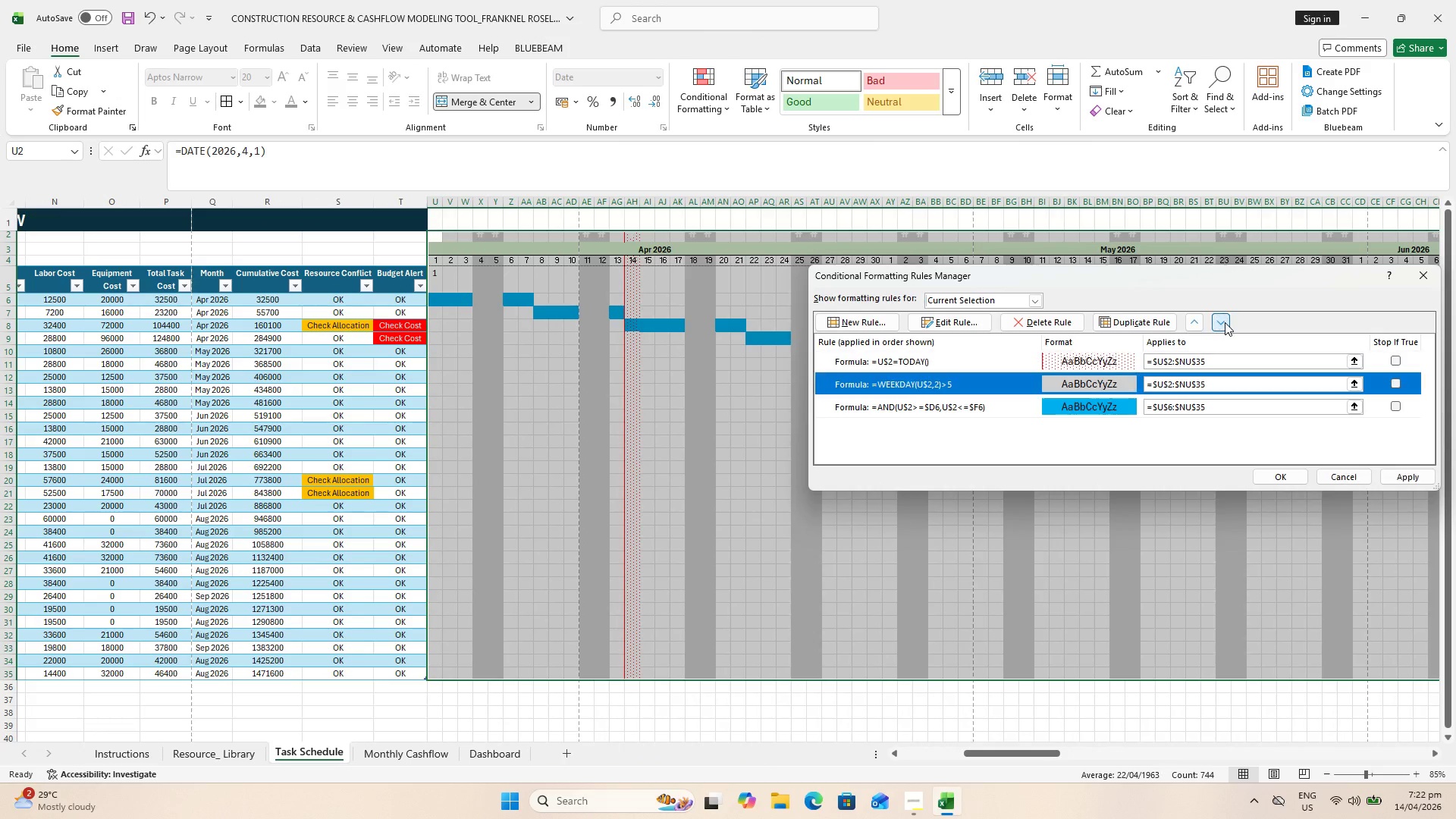 
double_click([1225, 322])
 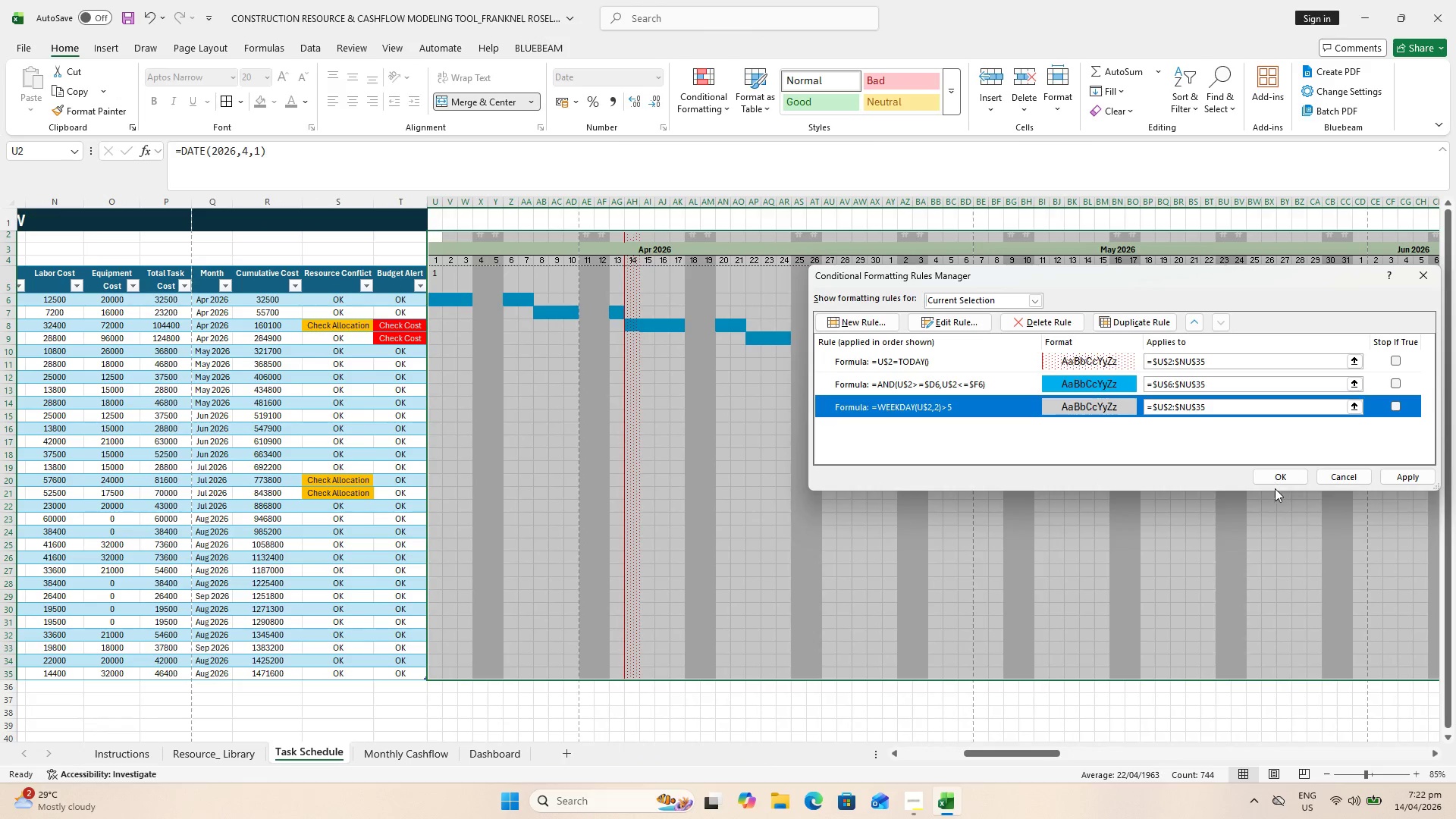 
left_click([1276, 482])
 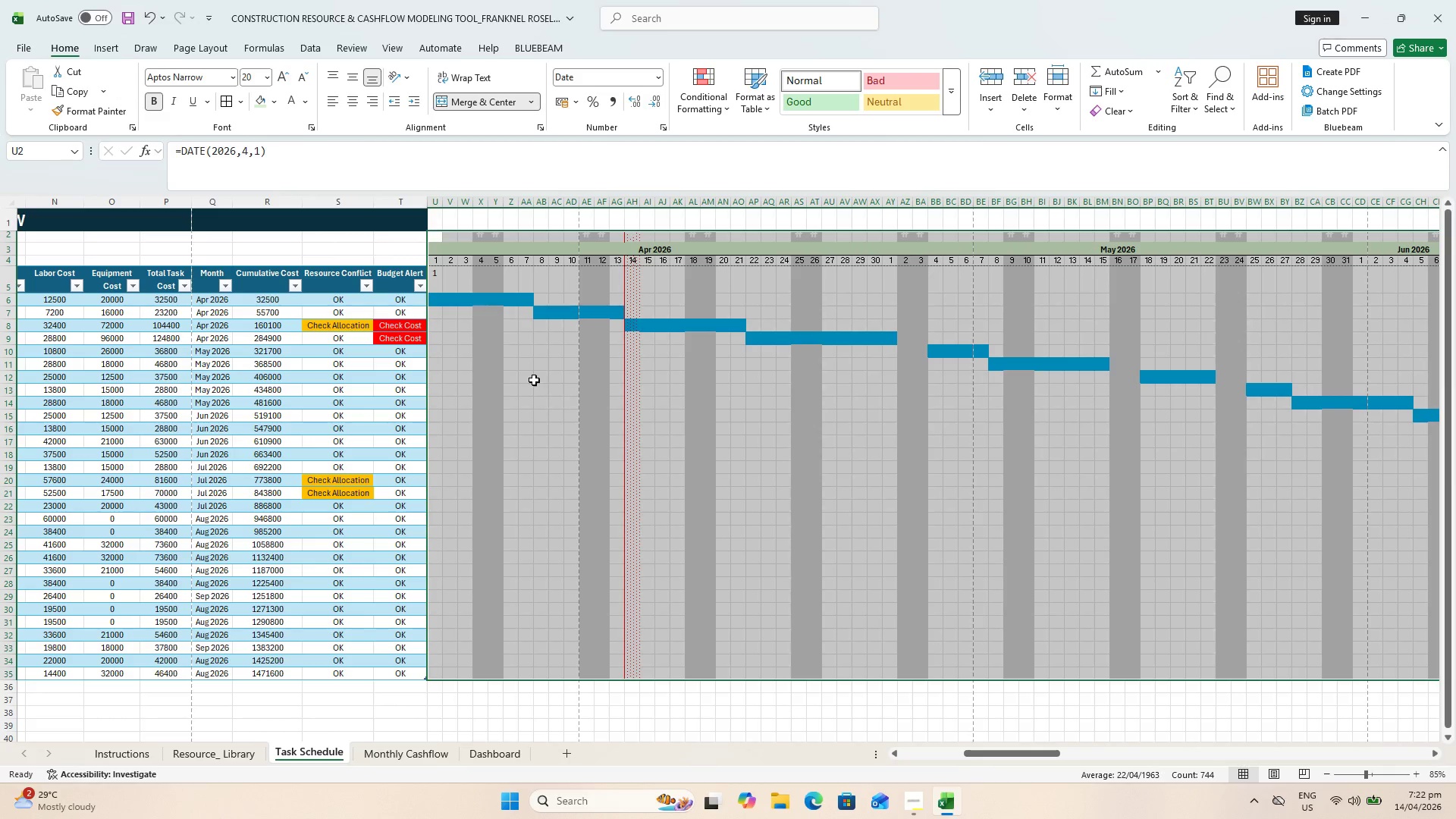 
scroll: coordinate [551, 290], scroll_direction: up, amount: 4.0
 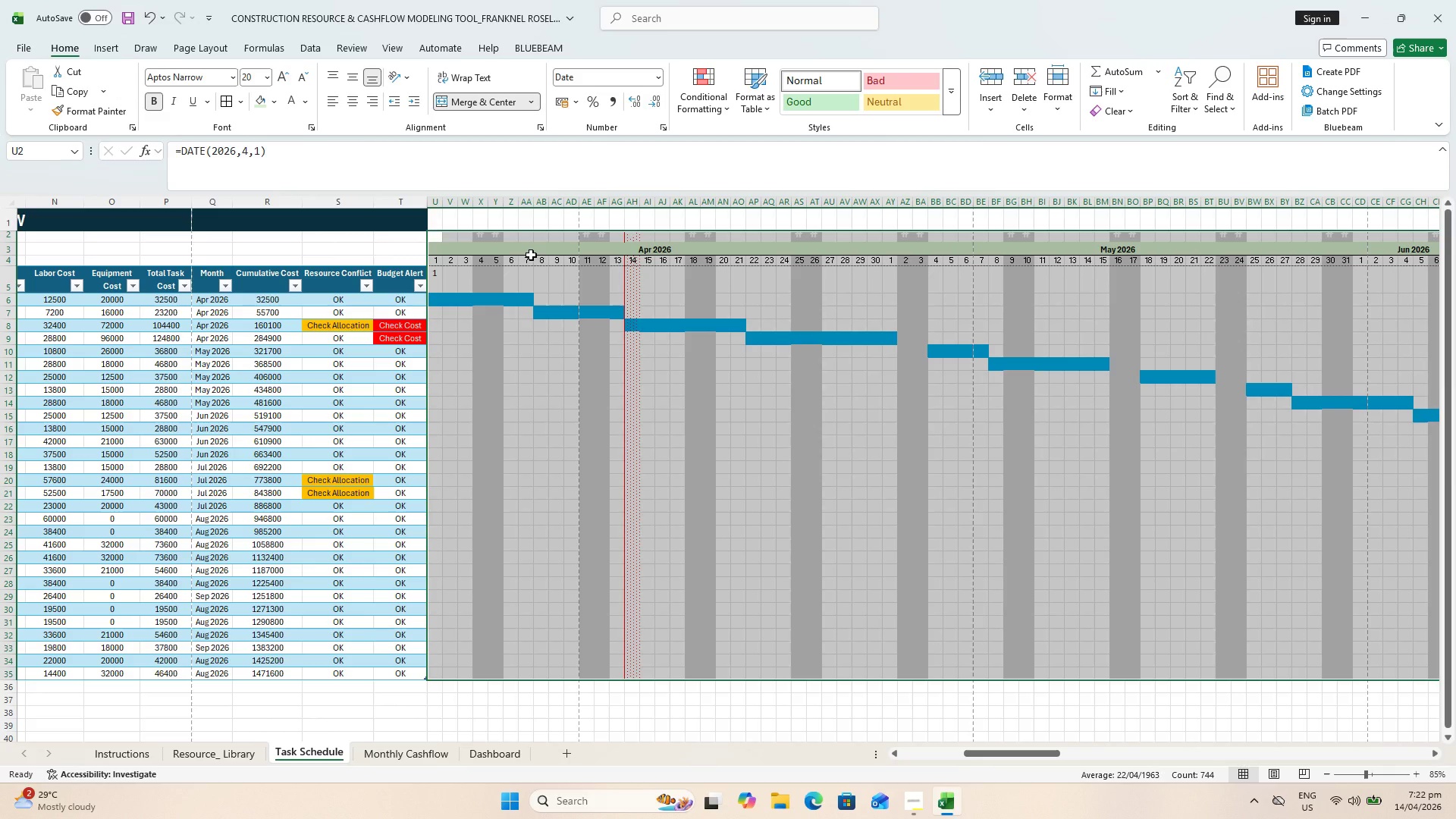 
hold_key(key=ControlLeft, duration=0.5)
scroll: coordinate [517, 266], scroll_direction: up, amount: 1.0
 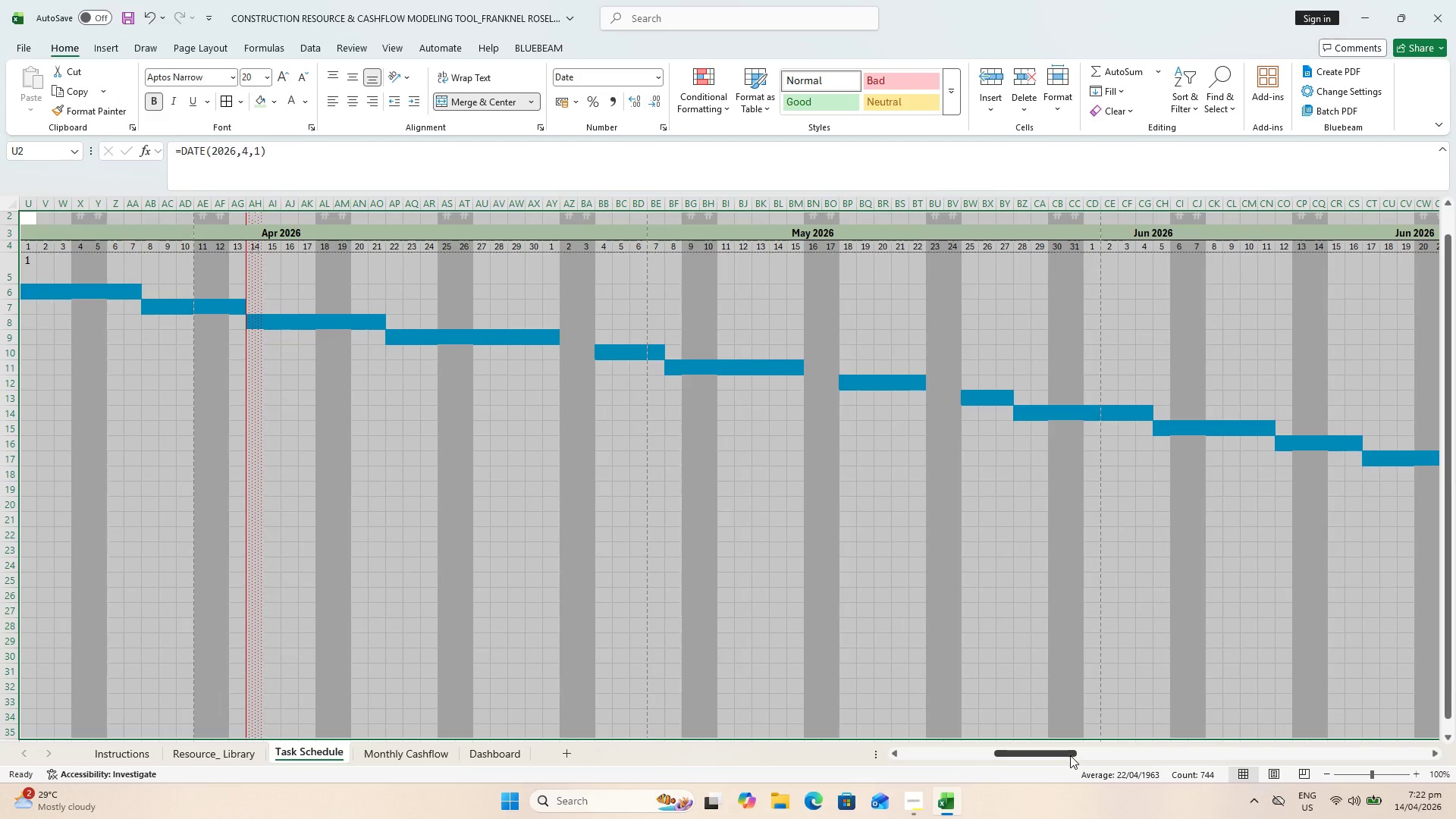 
left_click_drag(start_coordinate=[1062, 750], to_coordinate=[1016, 748])
 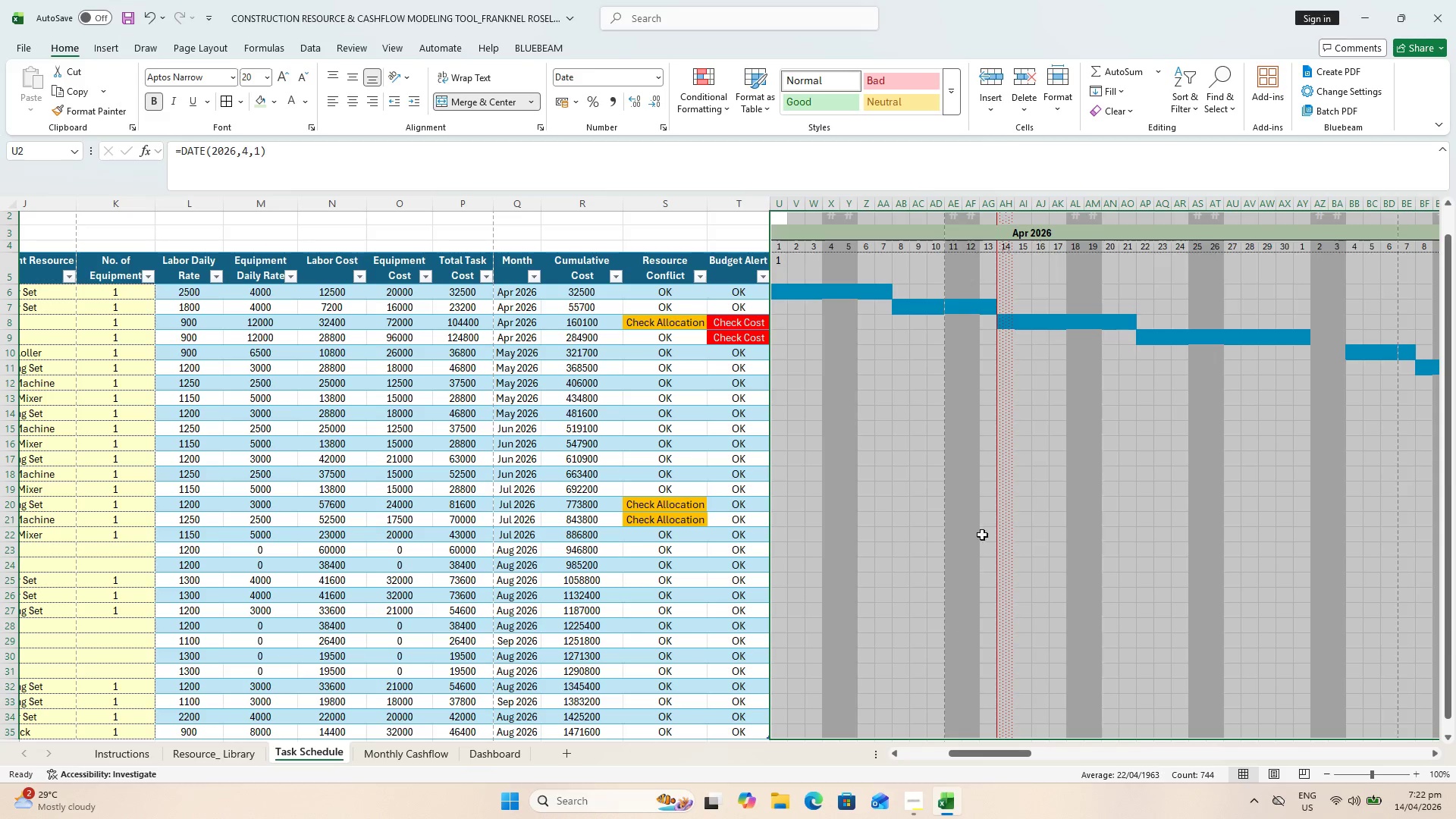 
hold_key(key=ControlLeft, duration=0.56)
scroll: coordinate [908, 535], scroll_direction: down, amount: 1.0
 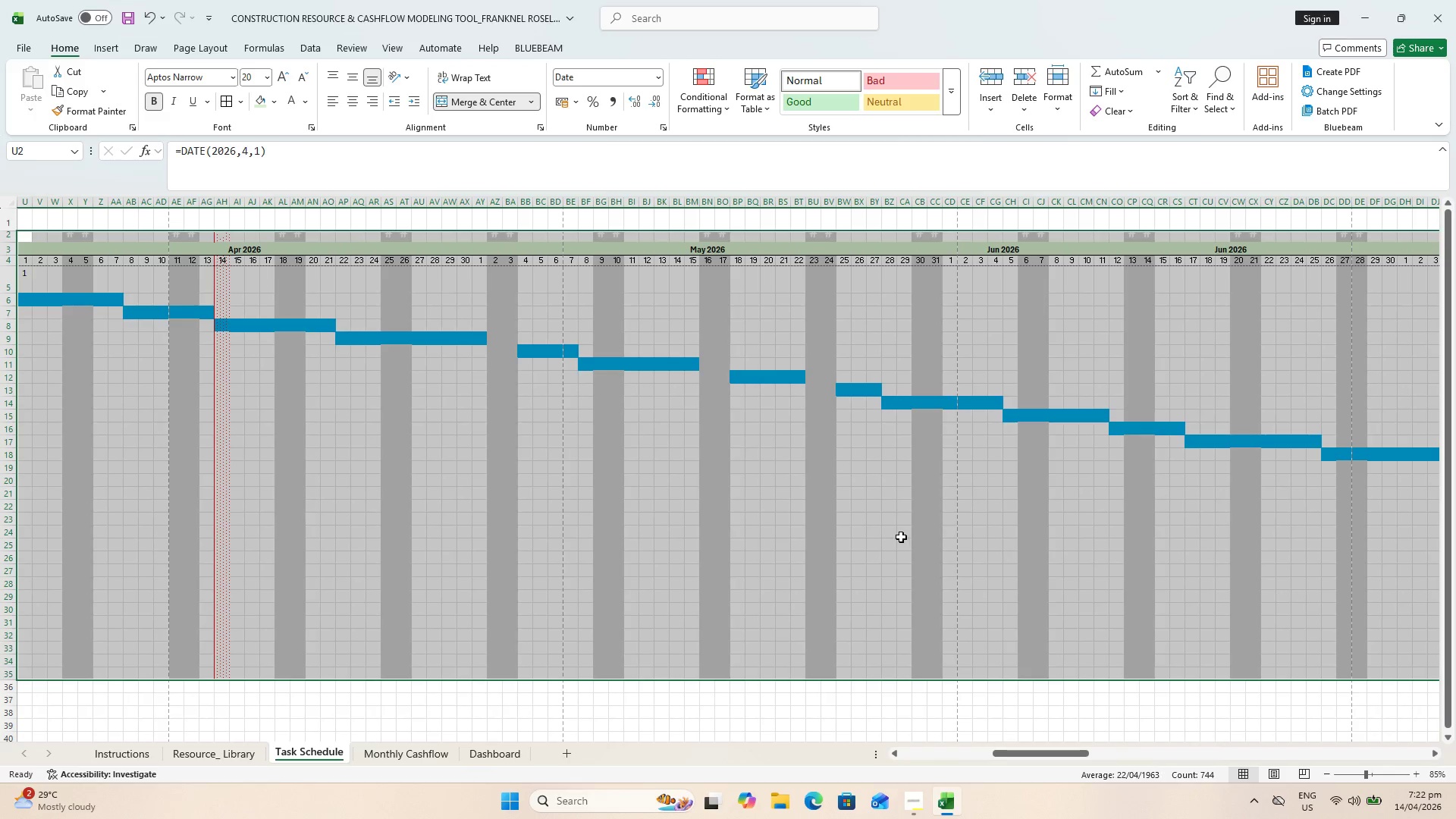 
hold_key(key=ControlLeft, duration=0.42)
 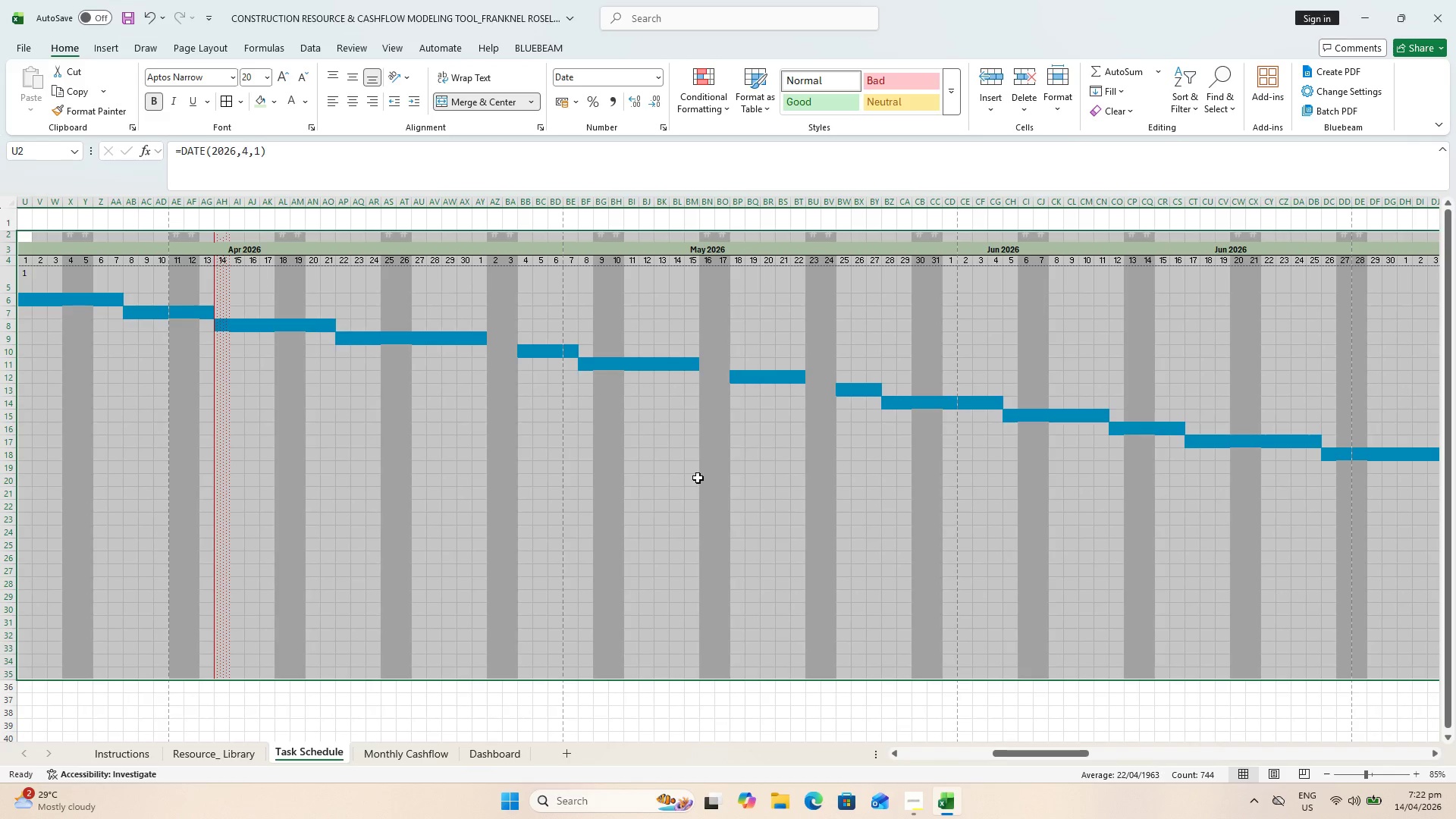 
scroll: coordinate [698, 478], scroll_direction: up, amount: 2.0
 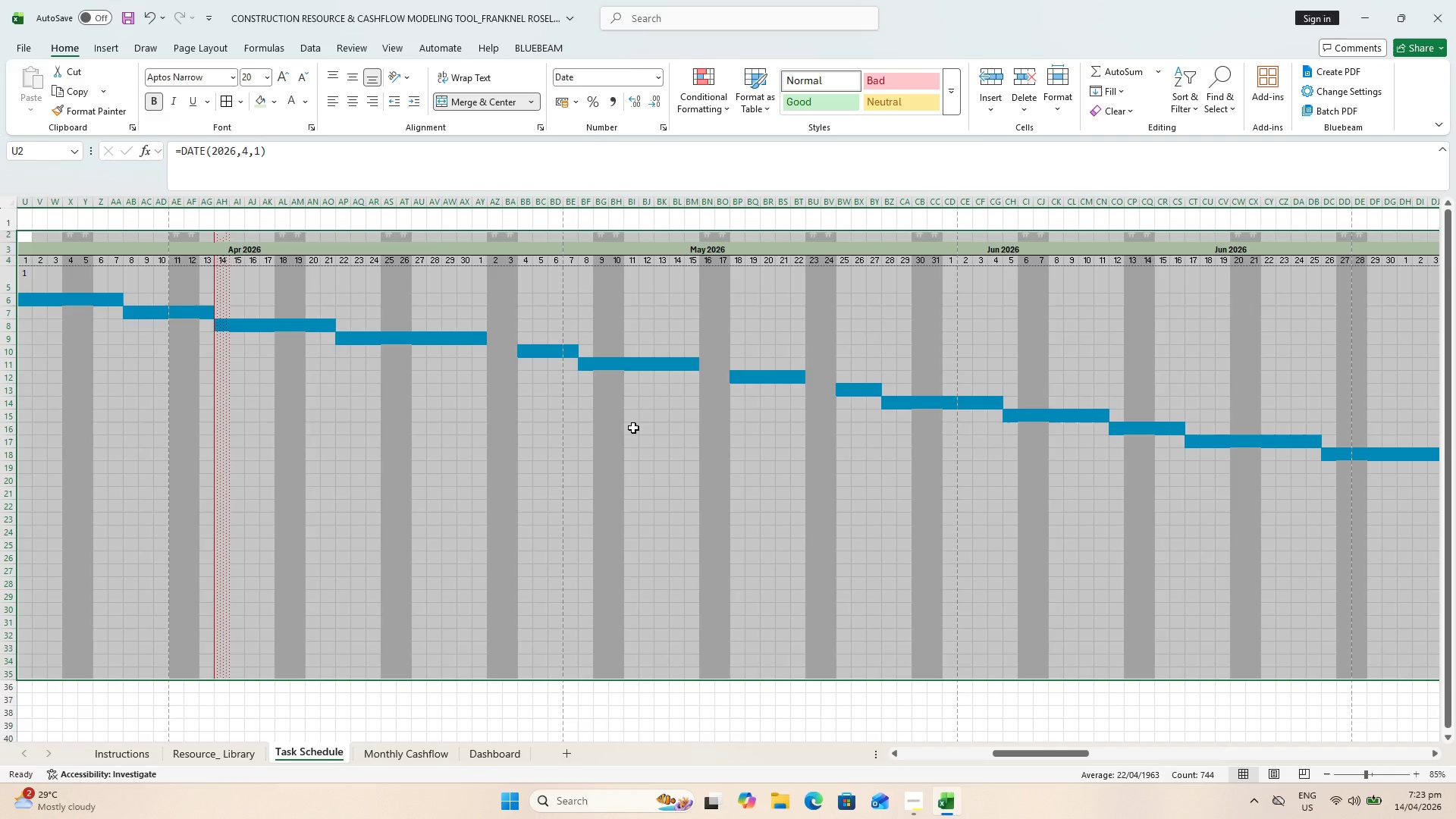 
wait(28.87)
 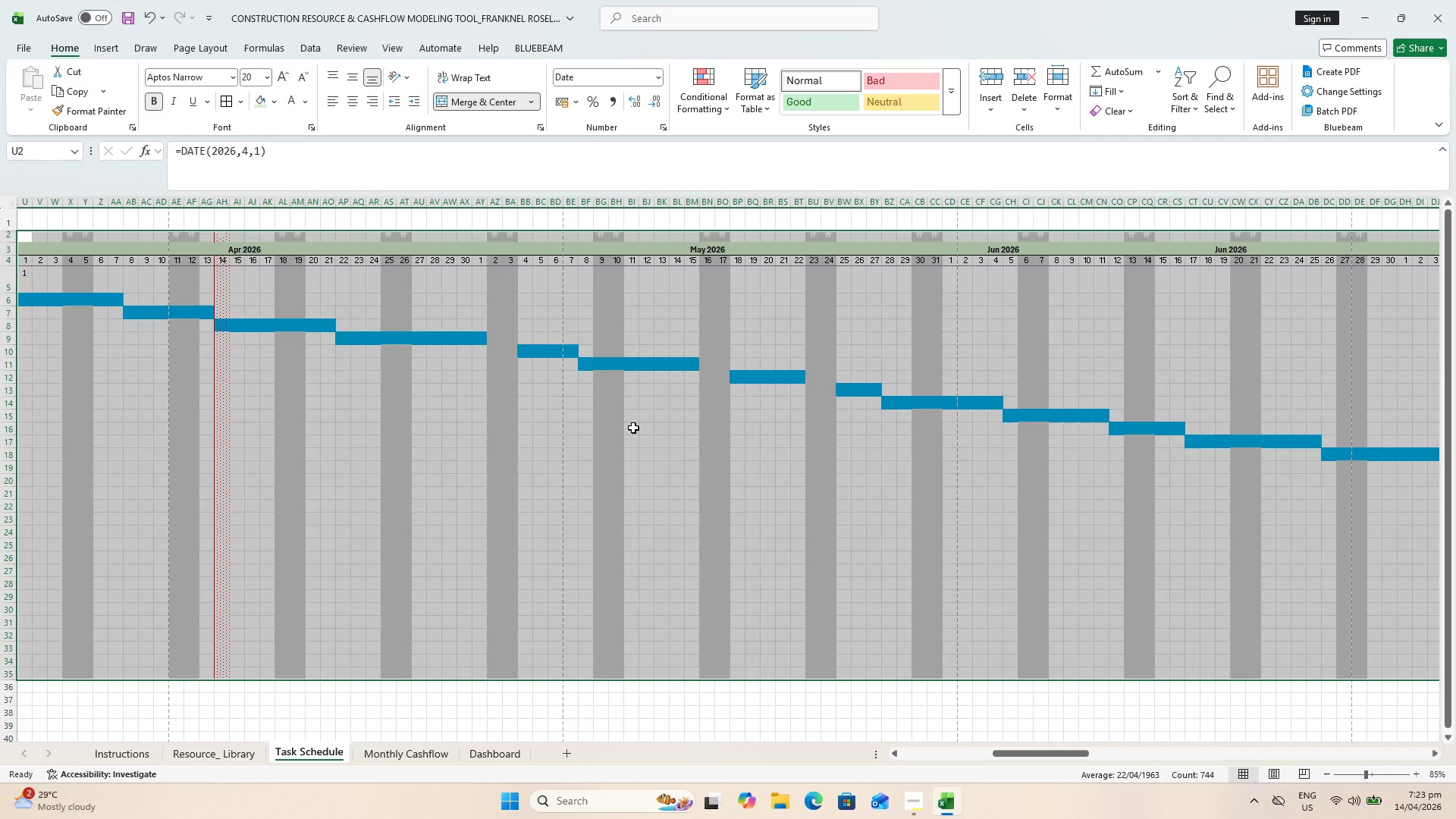 
left_click_drag(start_coordinate=[1020, 756], to_coordinate=[918, 763])
 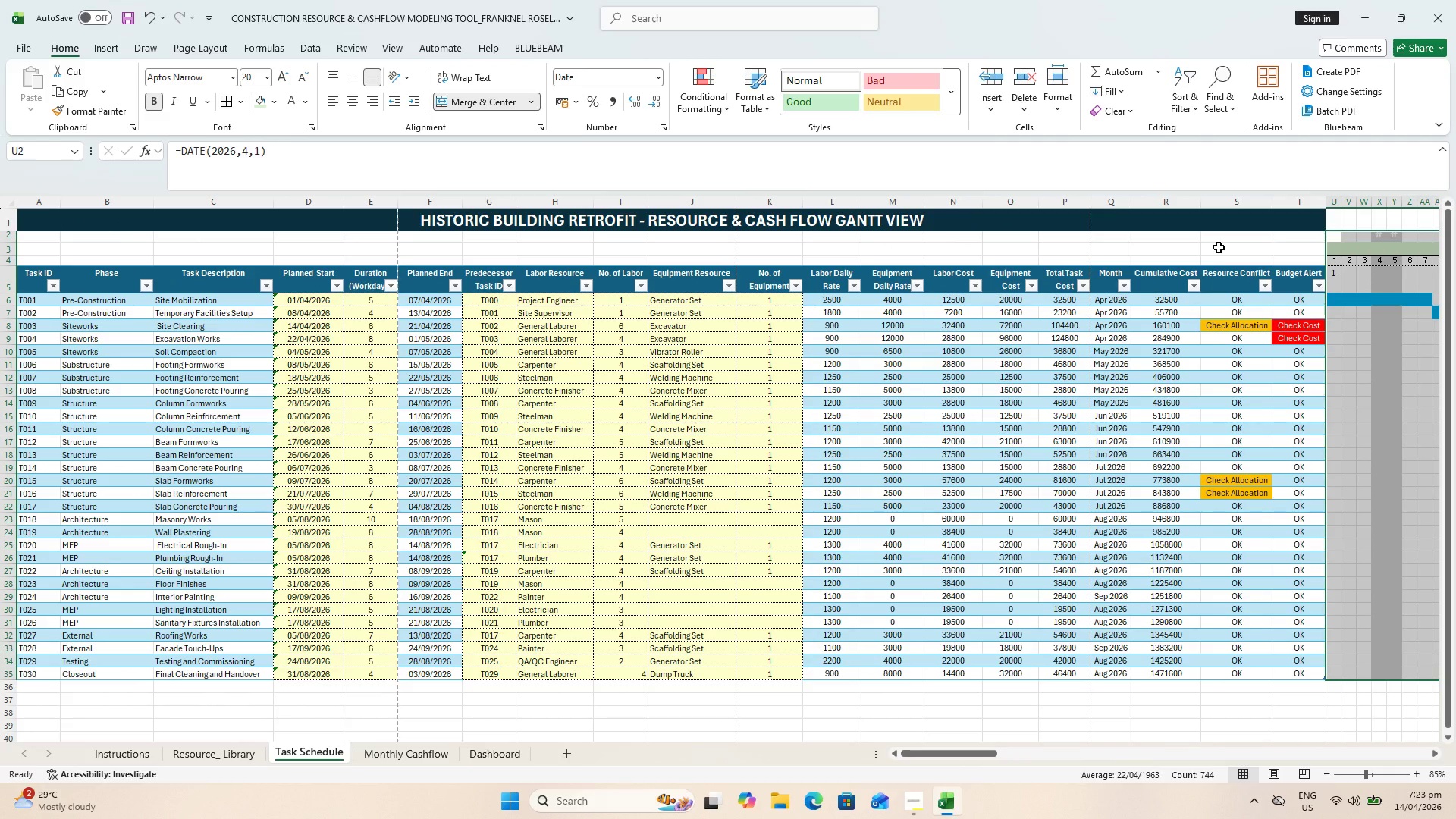 
wait(6.28)
 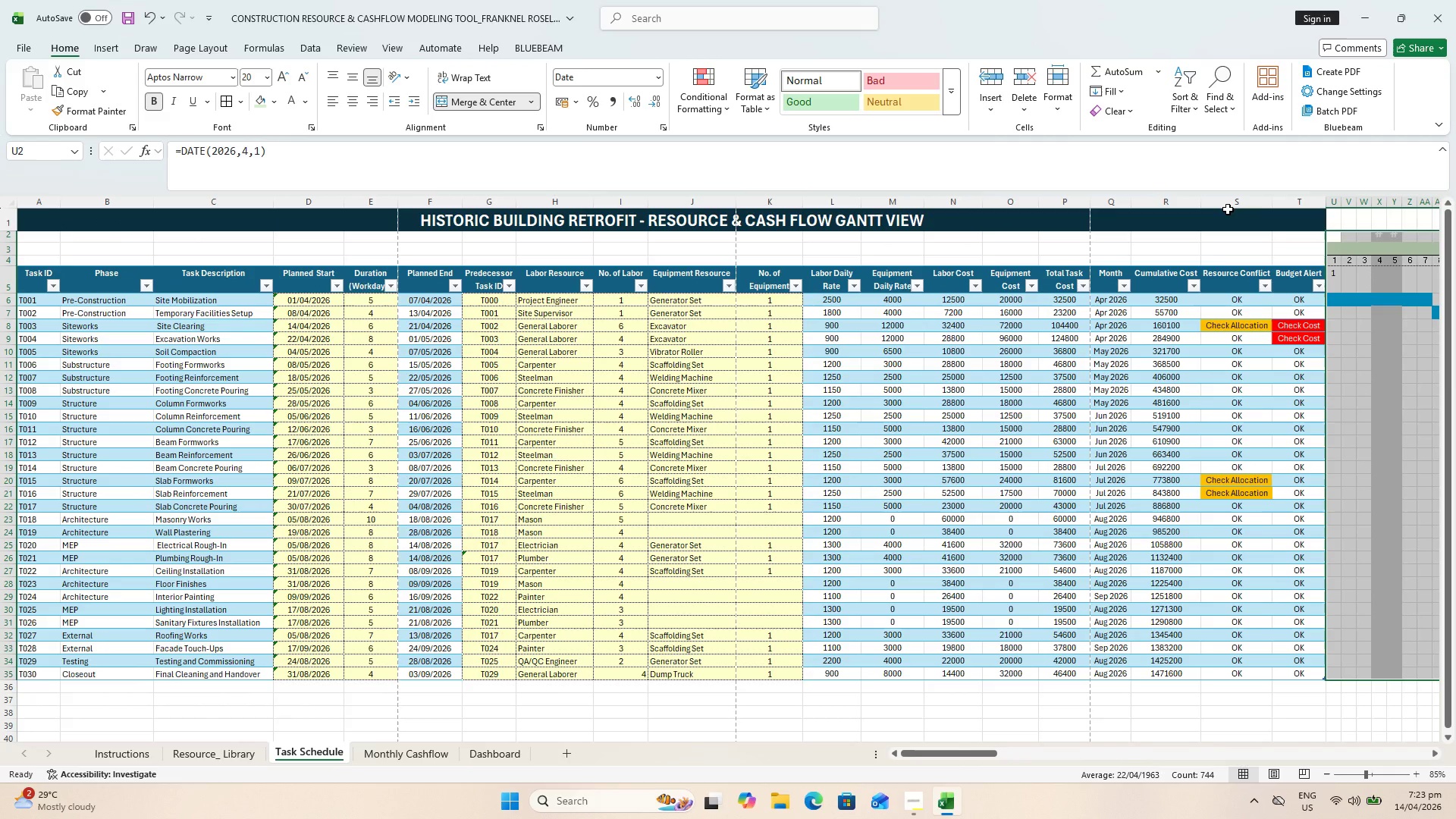 
double_click([1232, 298])
 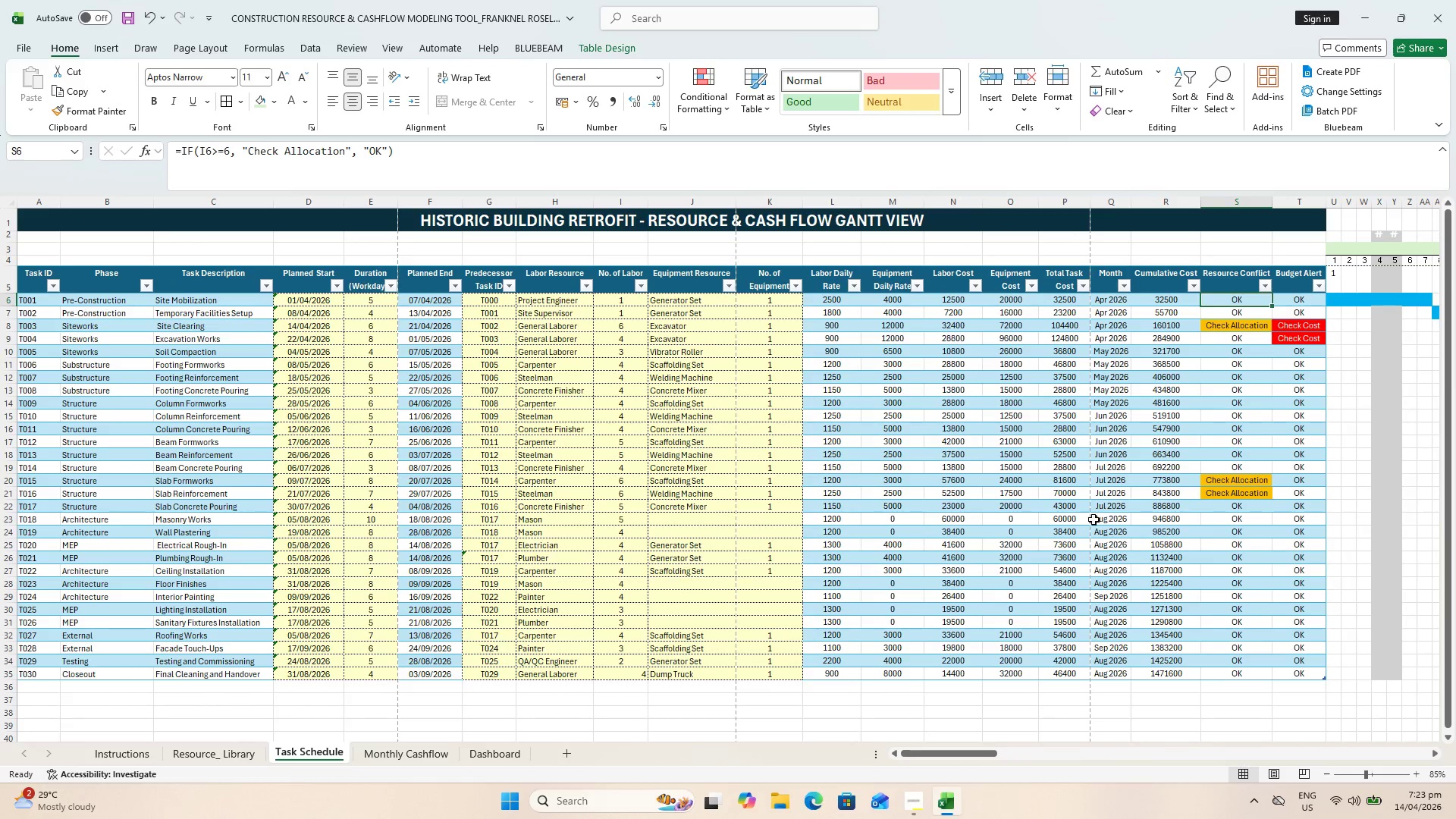 
hold_key(key=ShiftLeft, duration=0.84)
 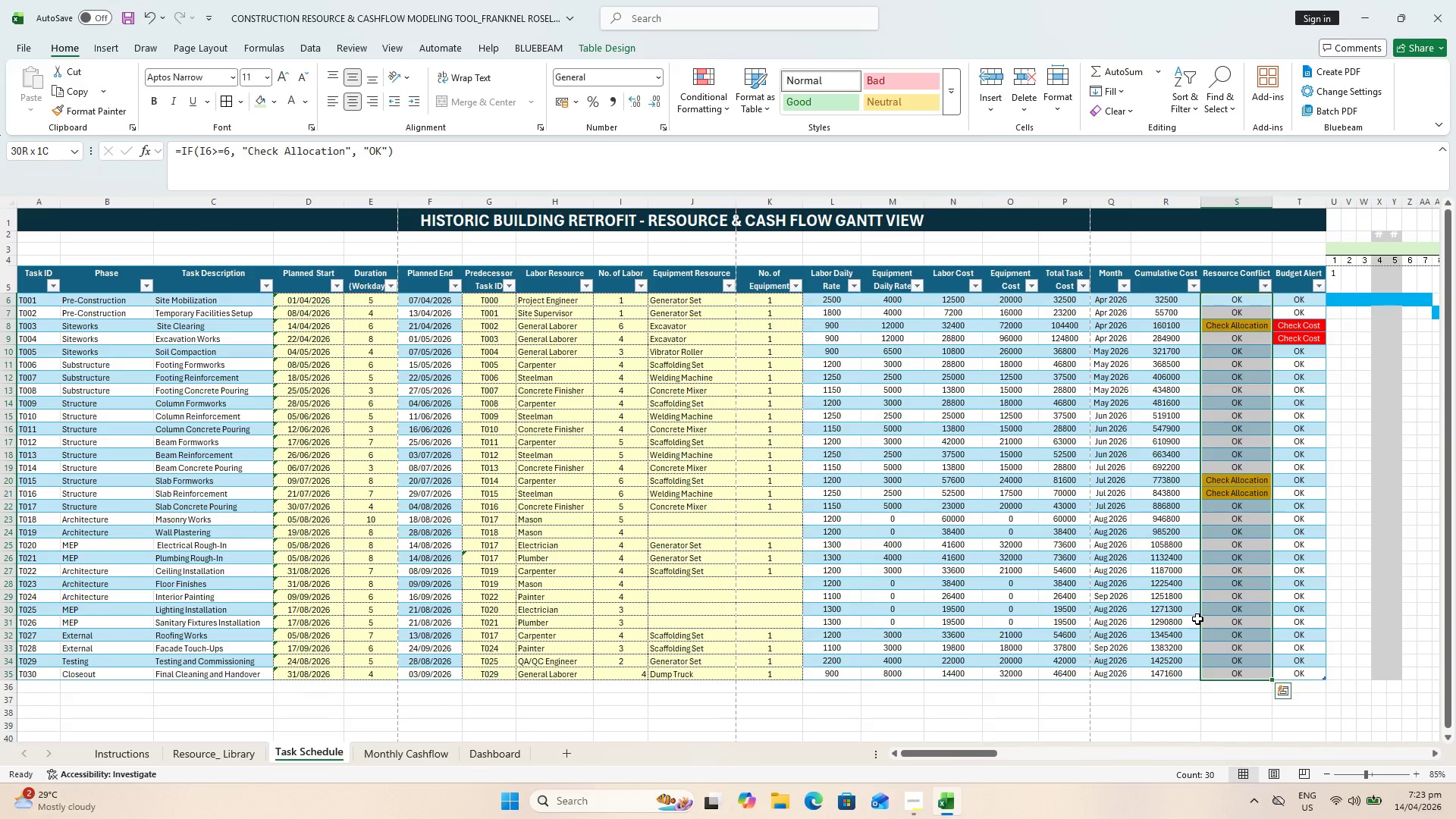 
wait(6.47)
 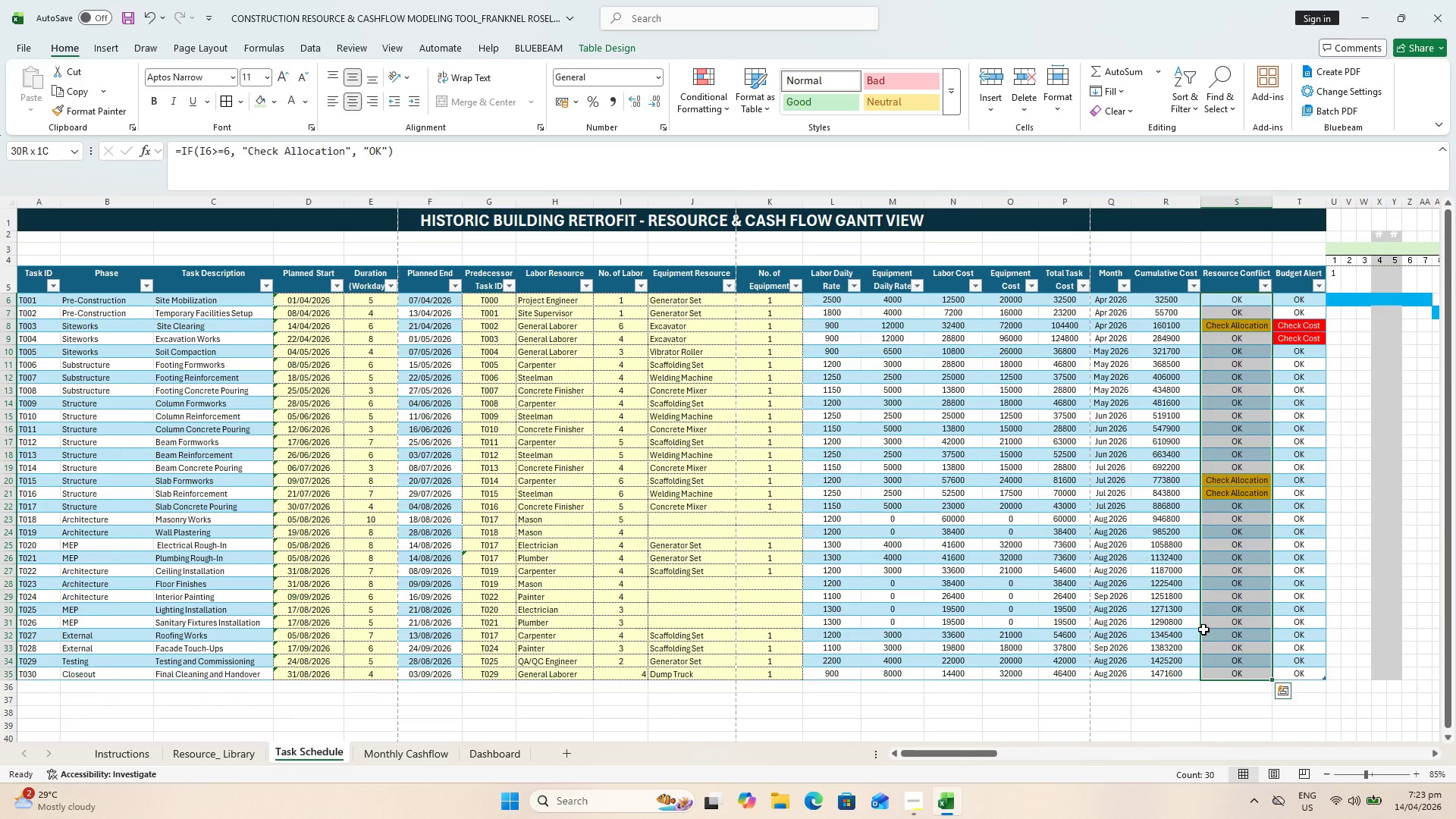 
left_click_drag(start_coordinate=[984, 748], to_coordinate=[1025, 748])
 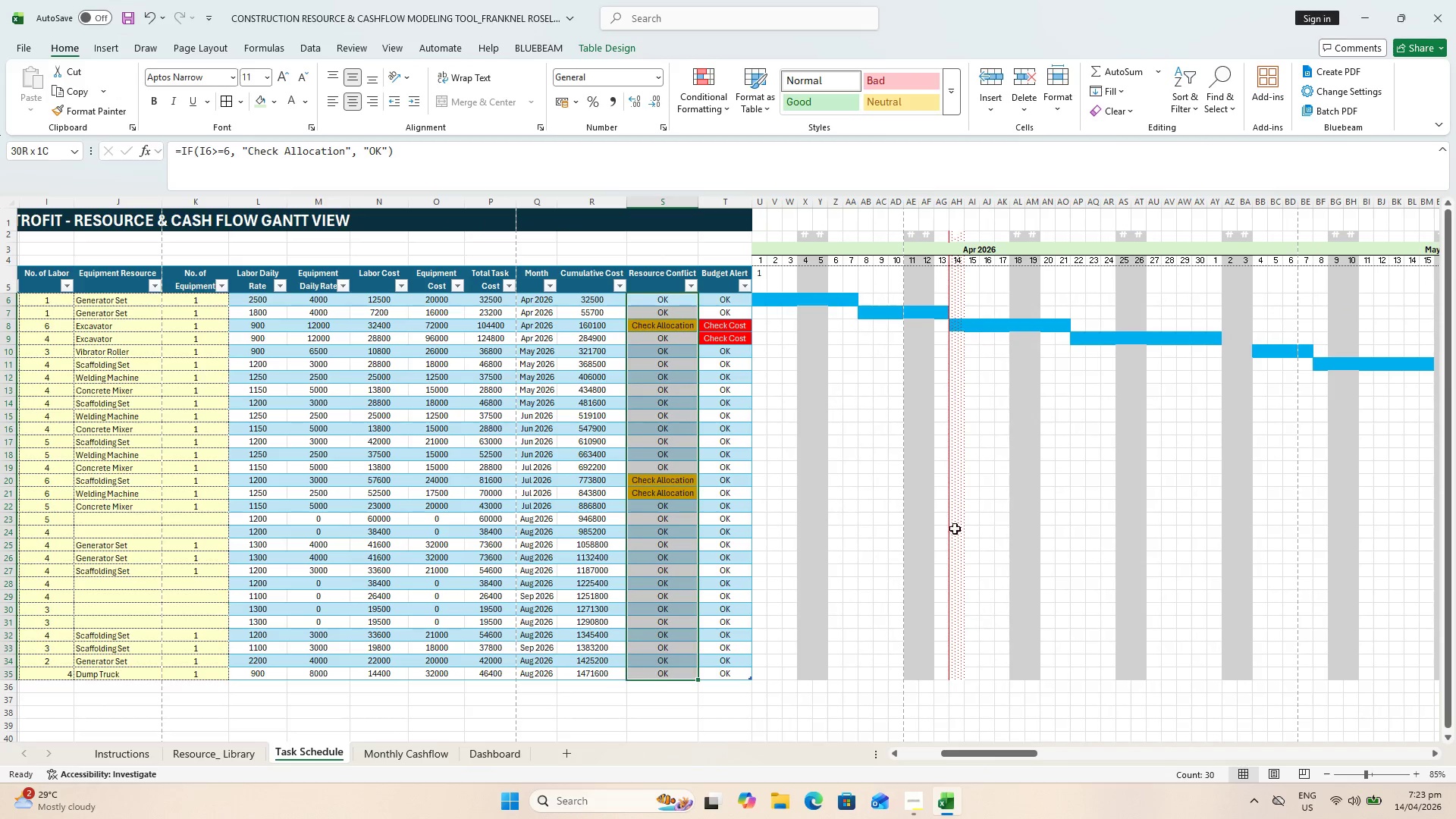 
left_click([943, 500])
 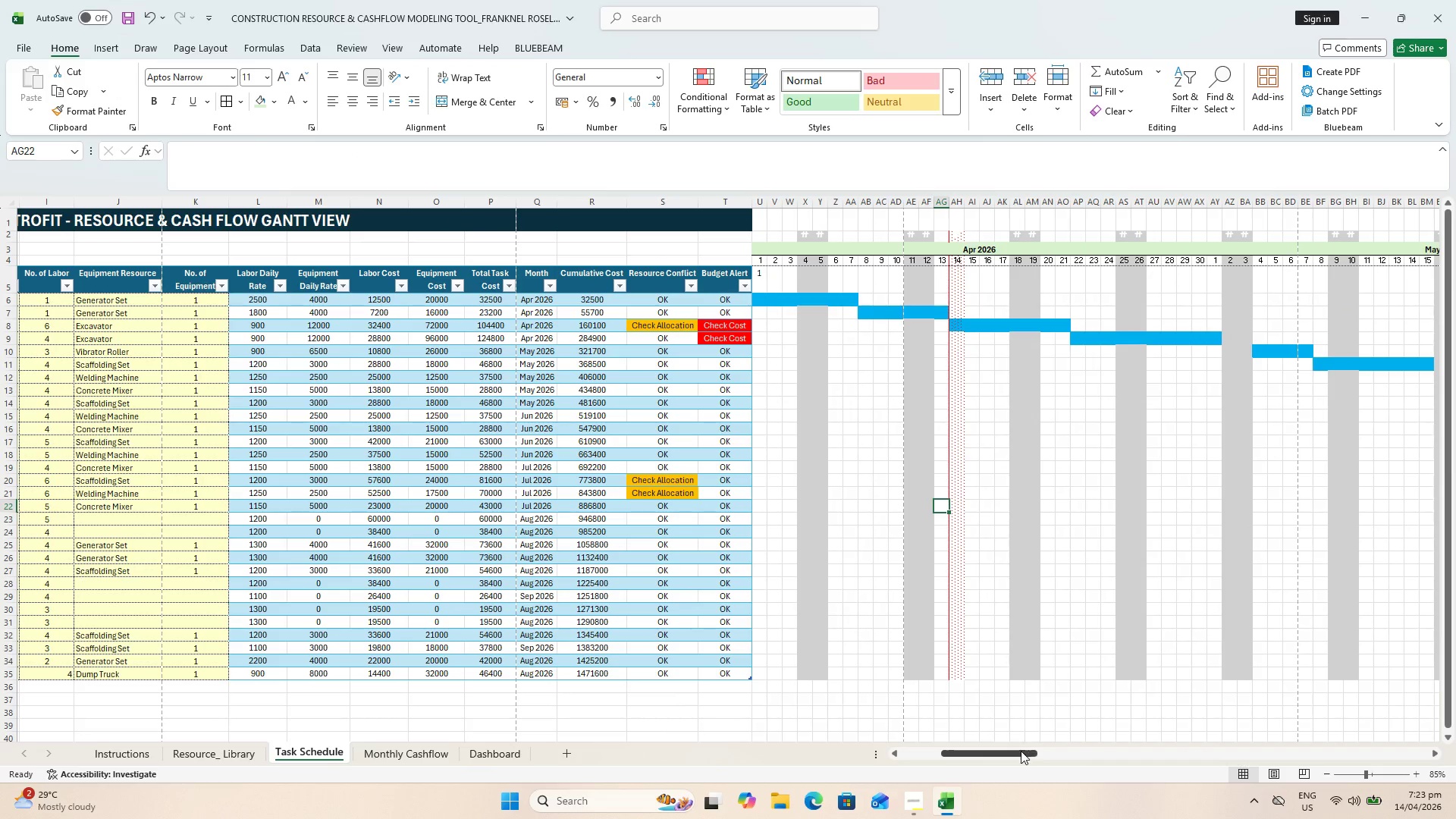 
left_click([1020, 751])
 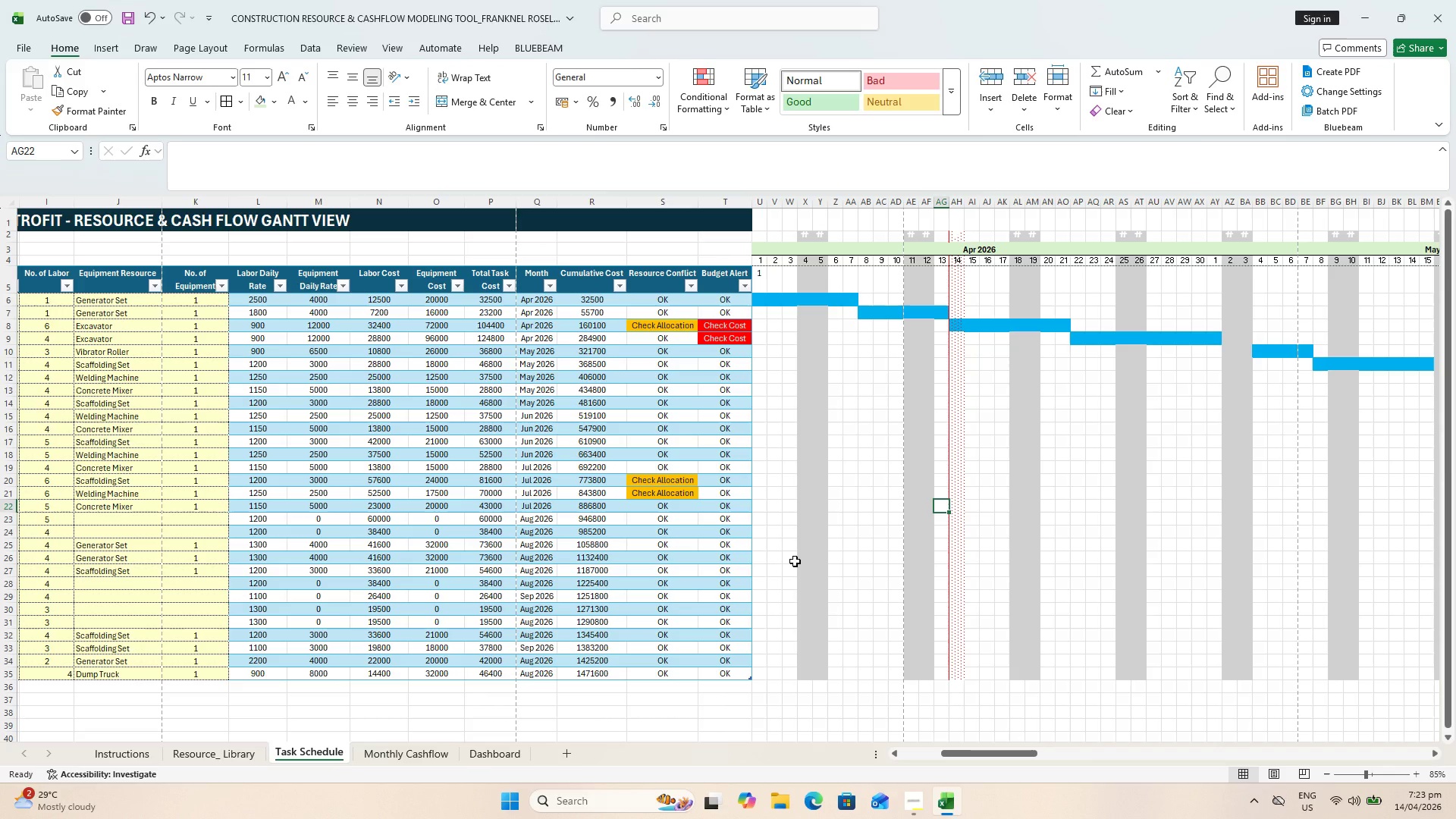 
wait(8.05)
 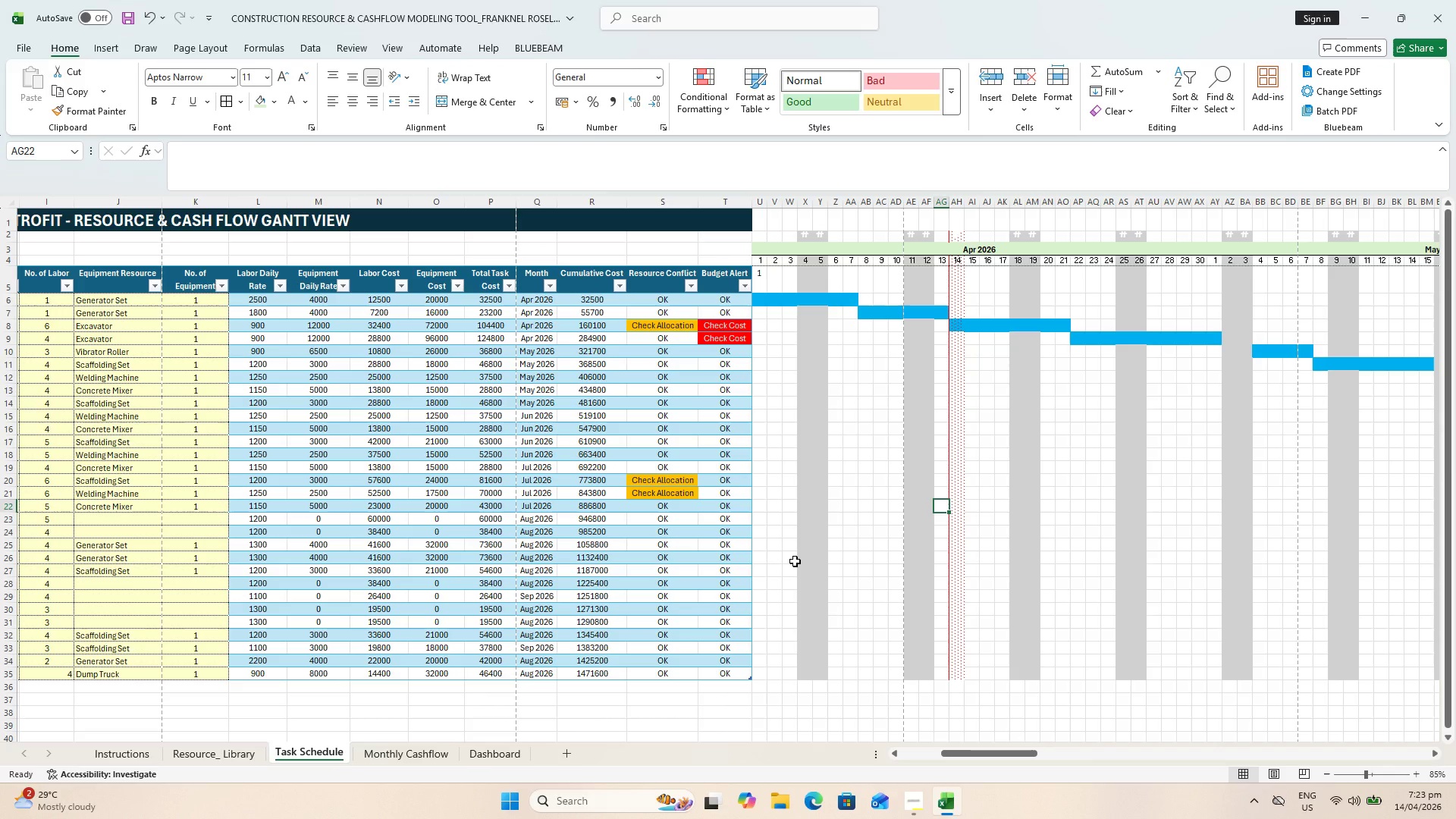 
left_click([761, 300])
 